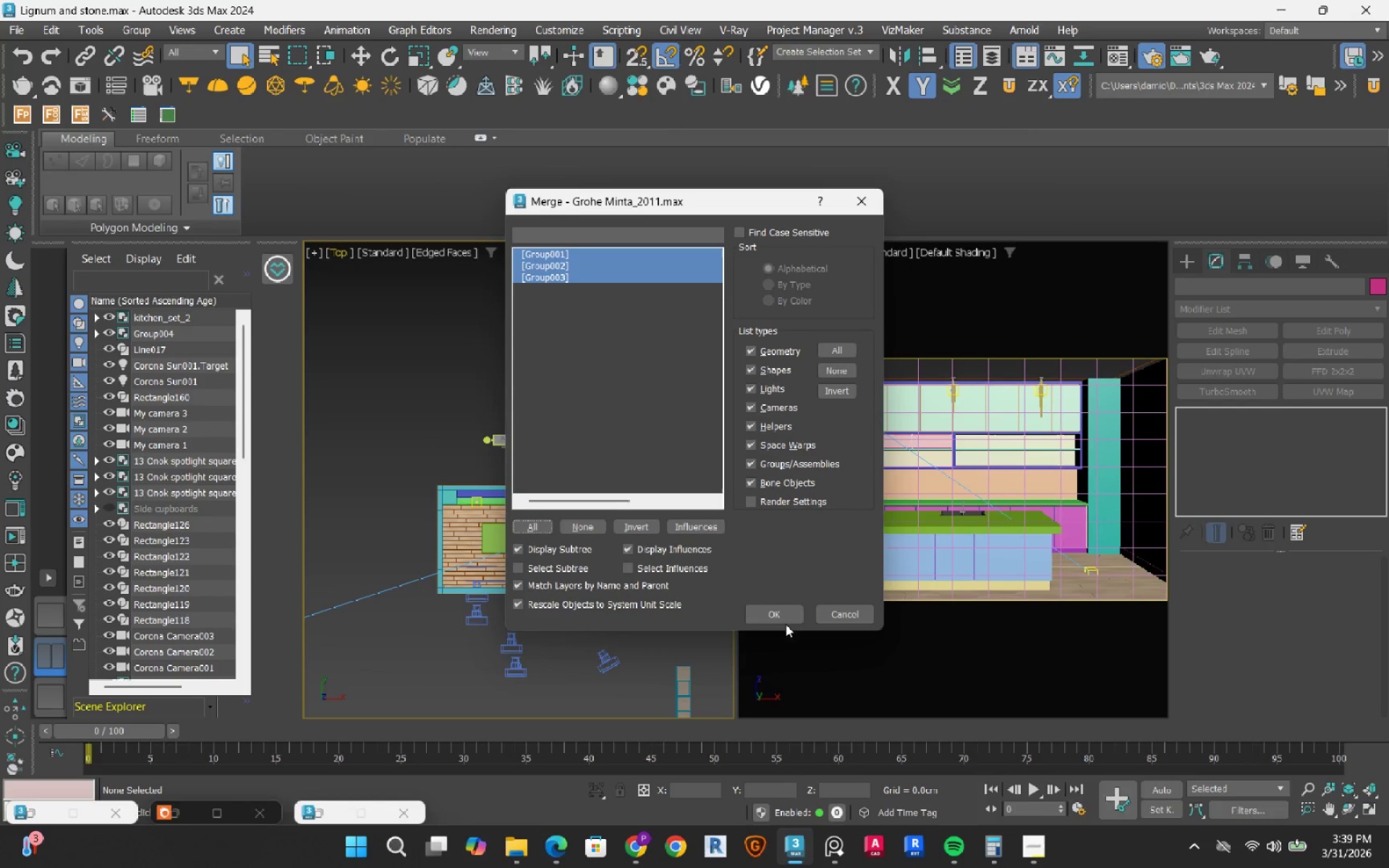 
left_click([775, 613])
 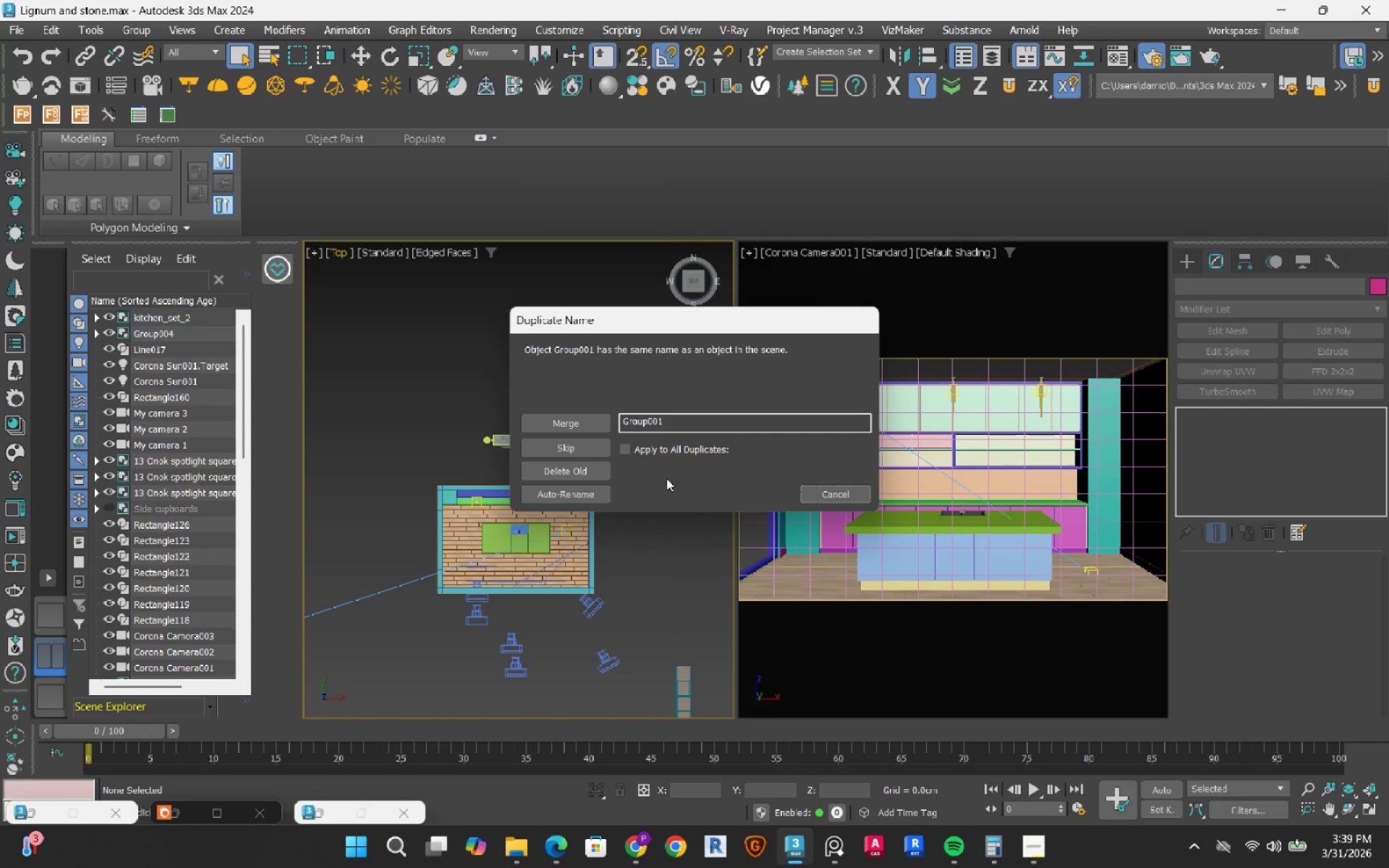 
left_click([643, 448])
 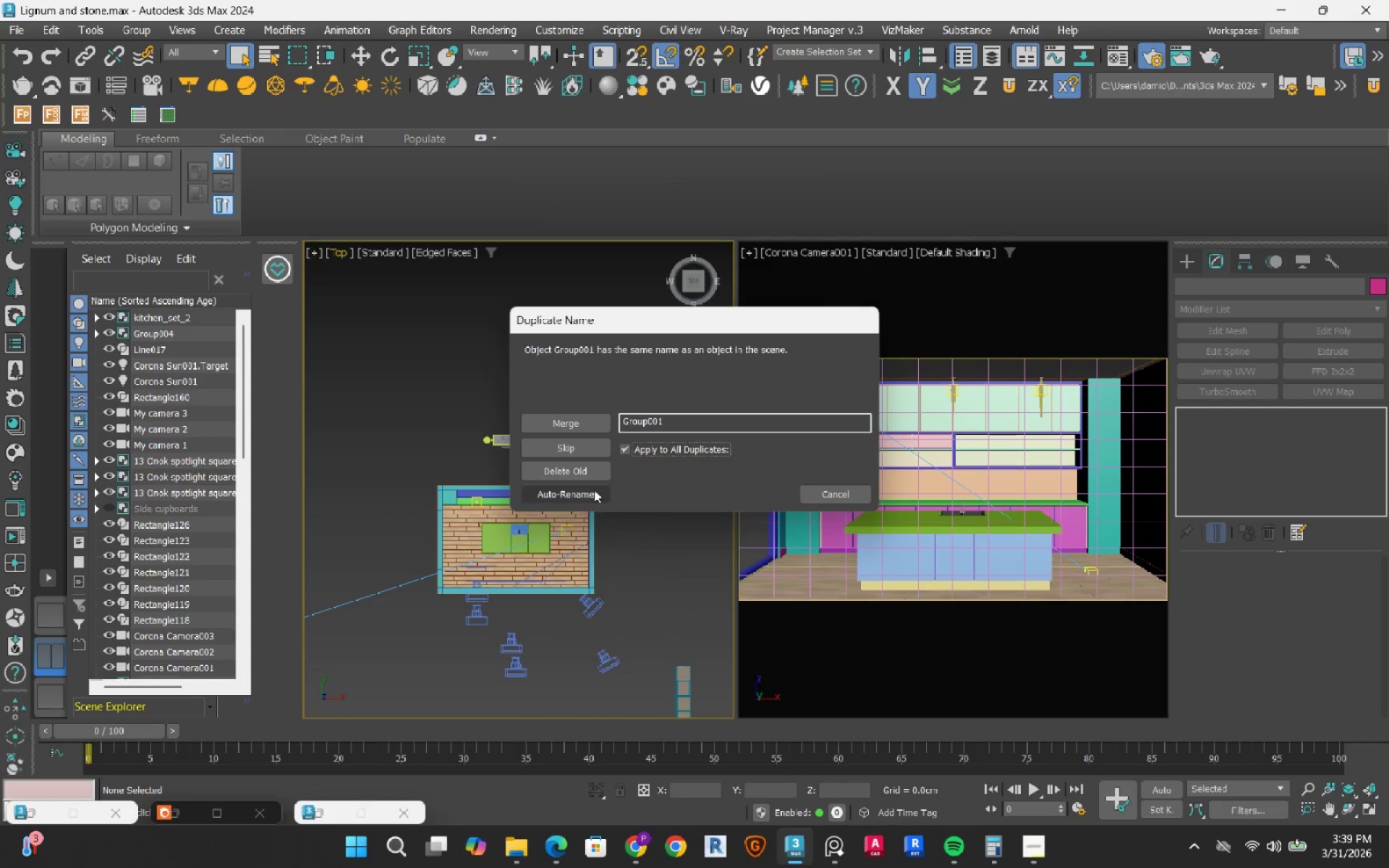 
left_click([593, 490])
 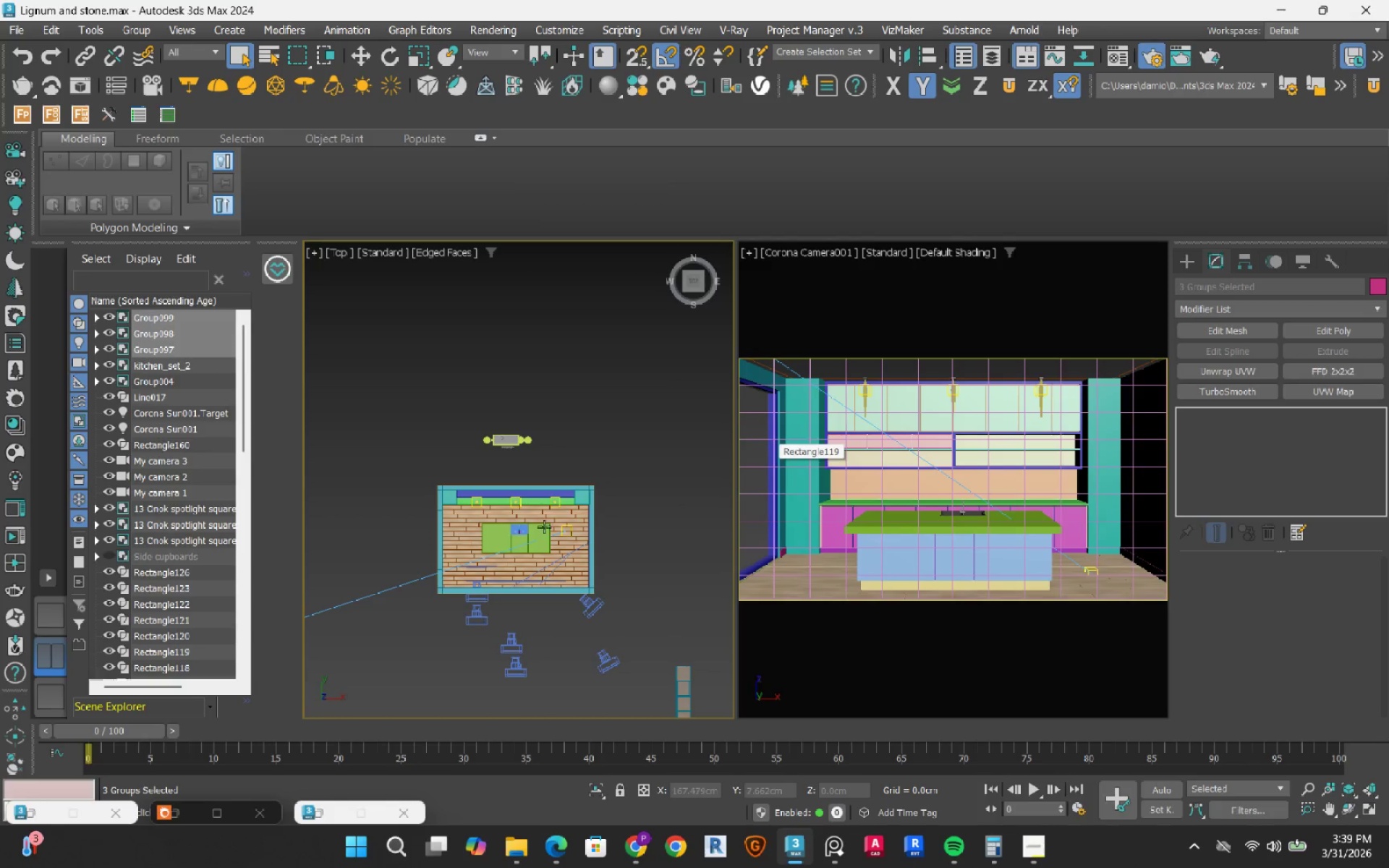 
scroll: coordinate [587, 517], scroll_direction: down, amount: 3.0
 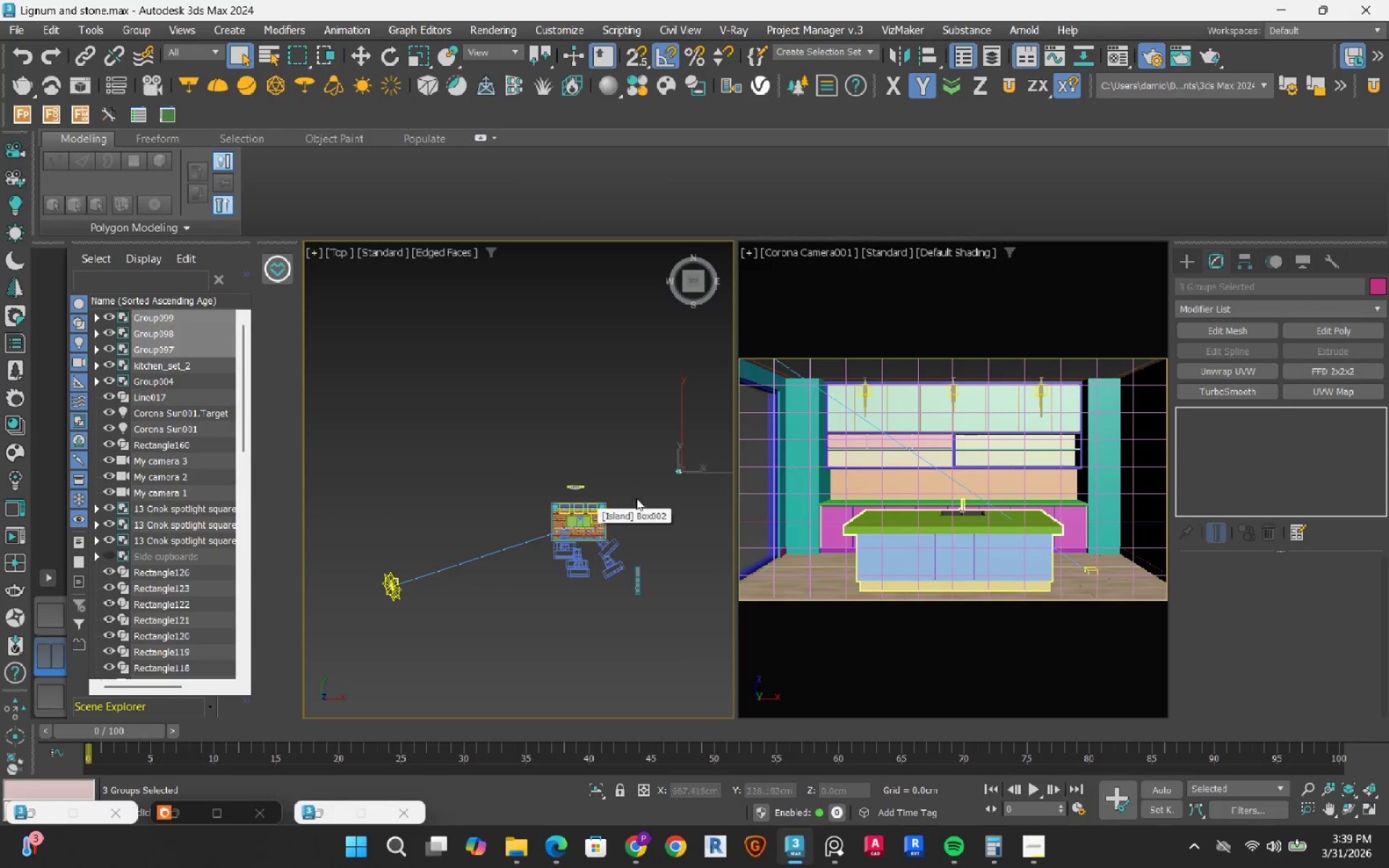 
scroll: coordinate [648, 511], scroll_direction: up, amount: 14.0
 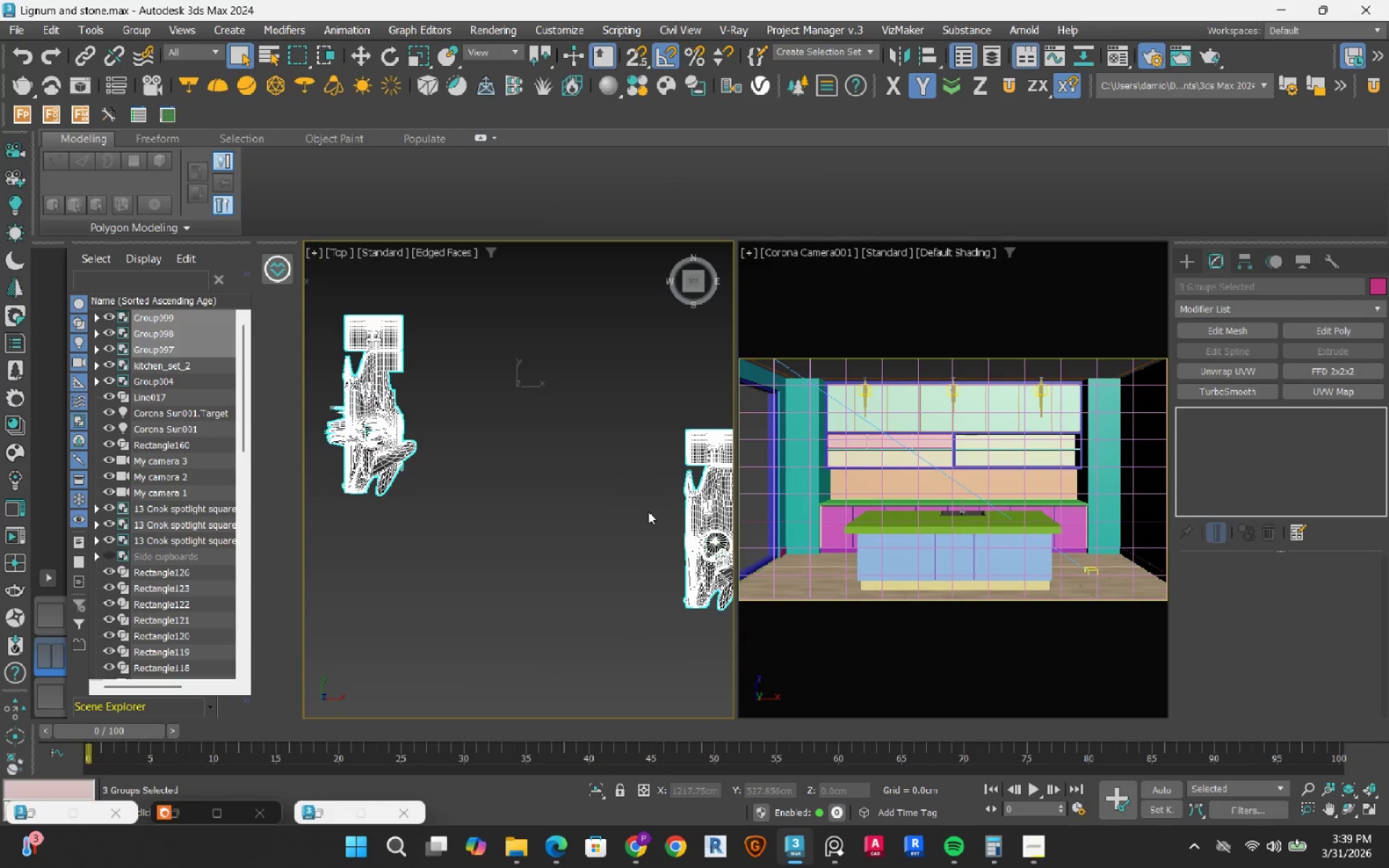 
hold_key(key=ControlRight, duration=0.86)
 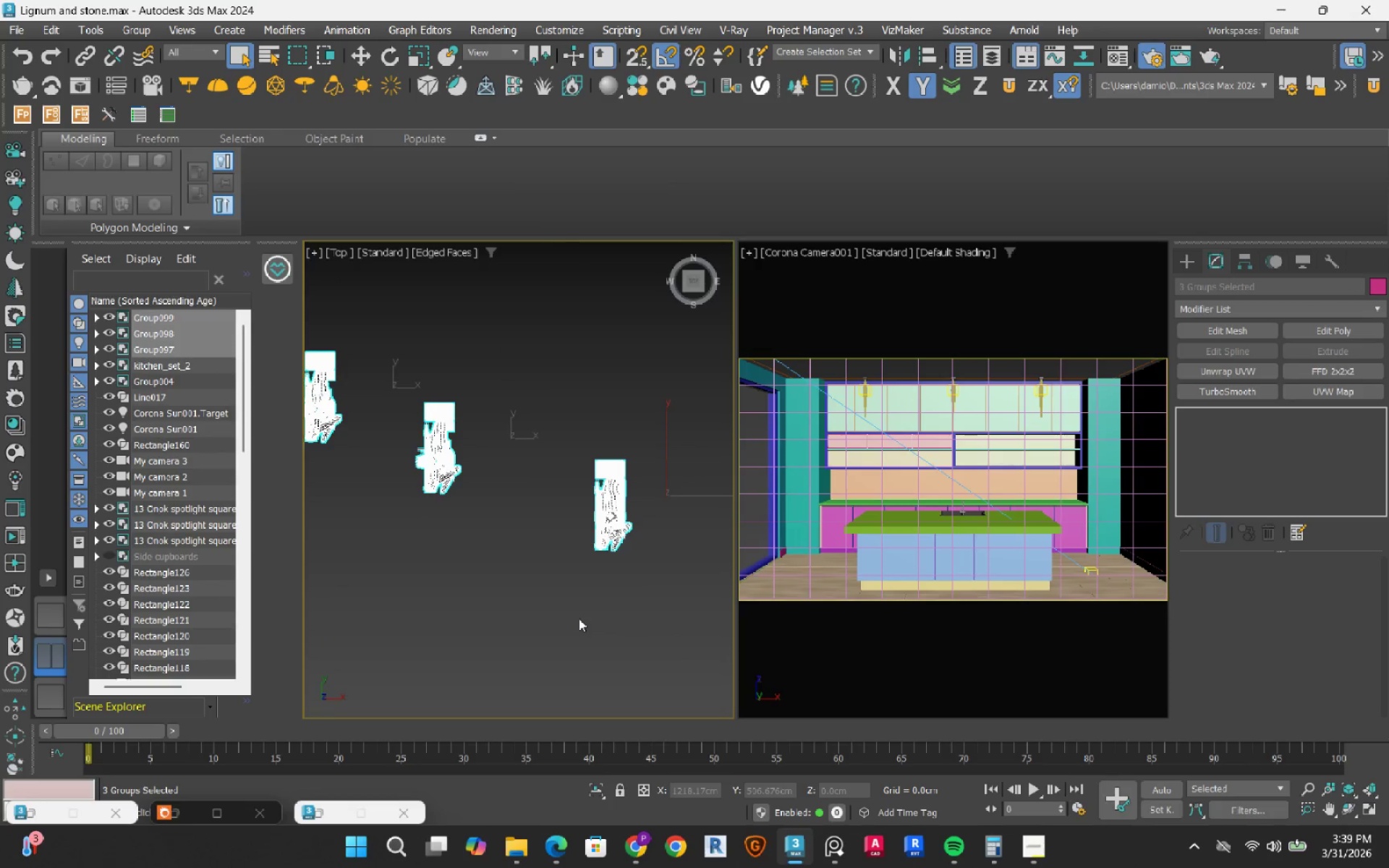 
scroll: coordinate [648, 511], scroll_direction: down, amount: 2.0
 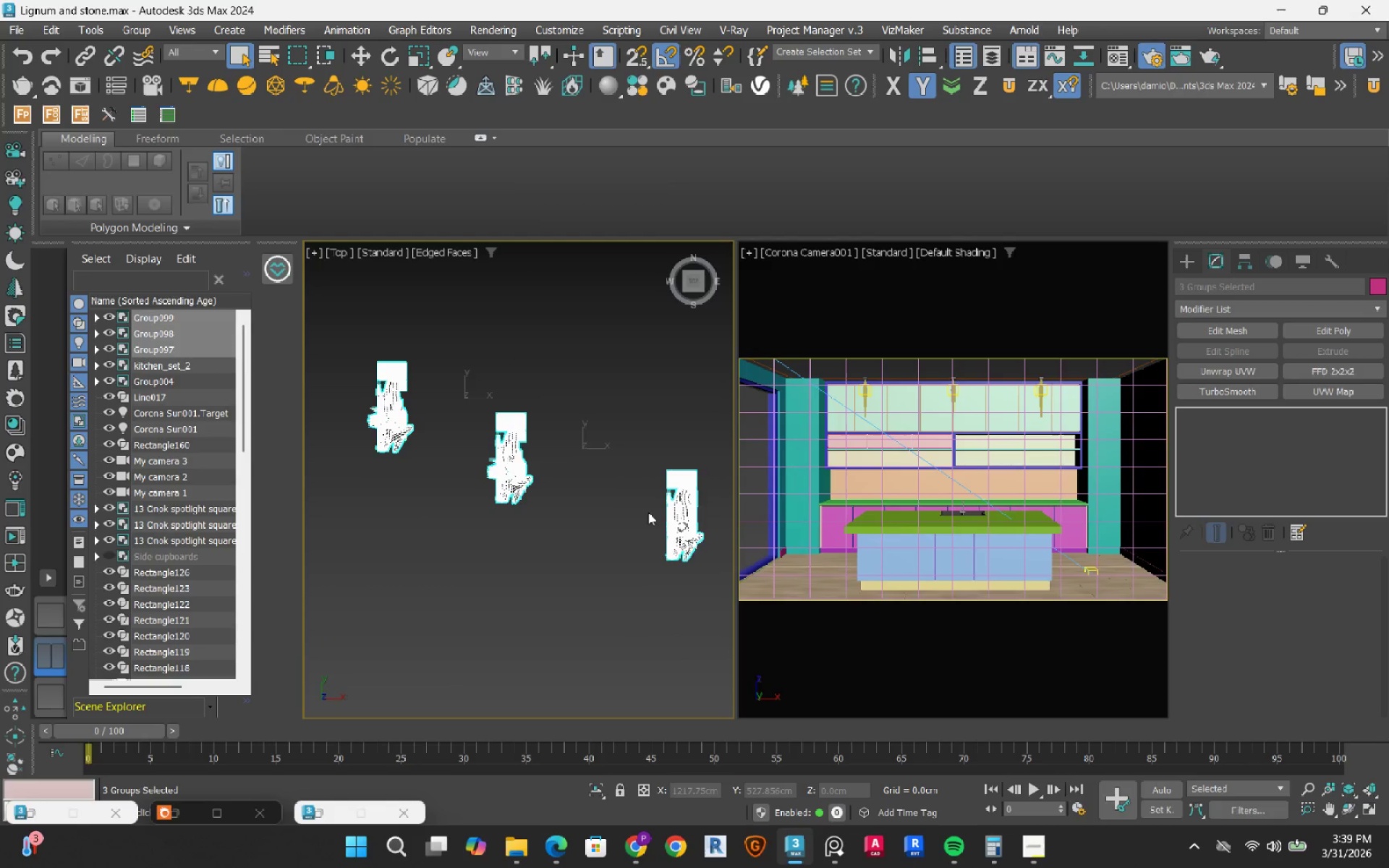 
hold_key(key=AltRight, duration=1.5)
 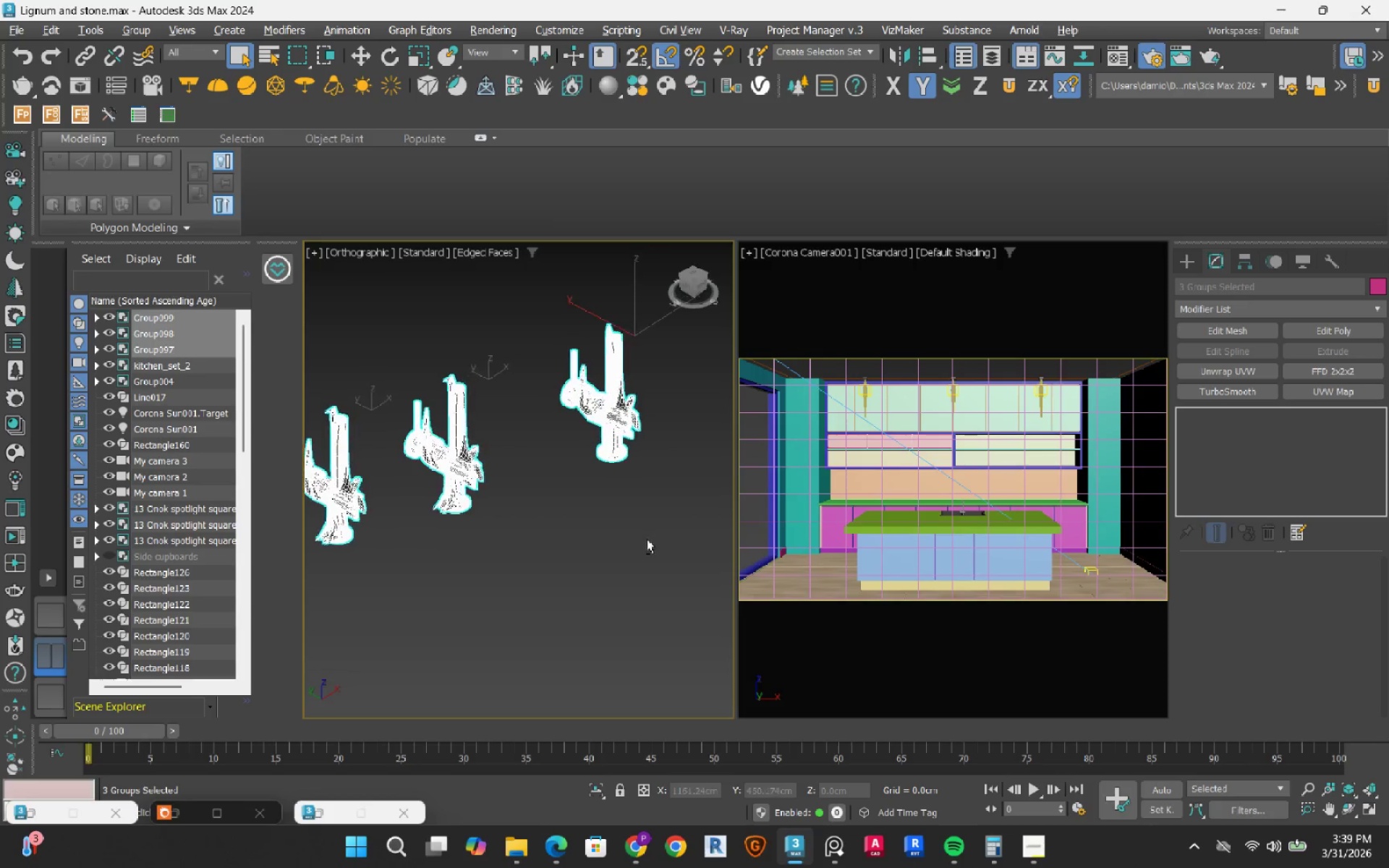 
key(Alt+AltRight)
 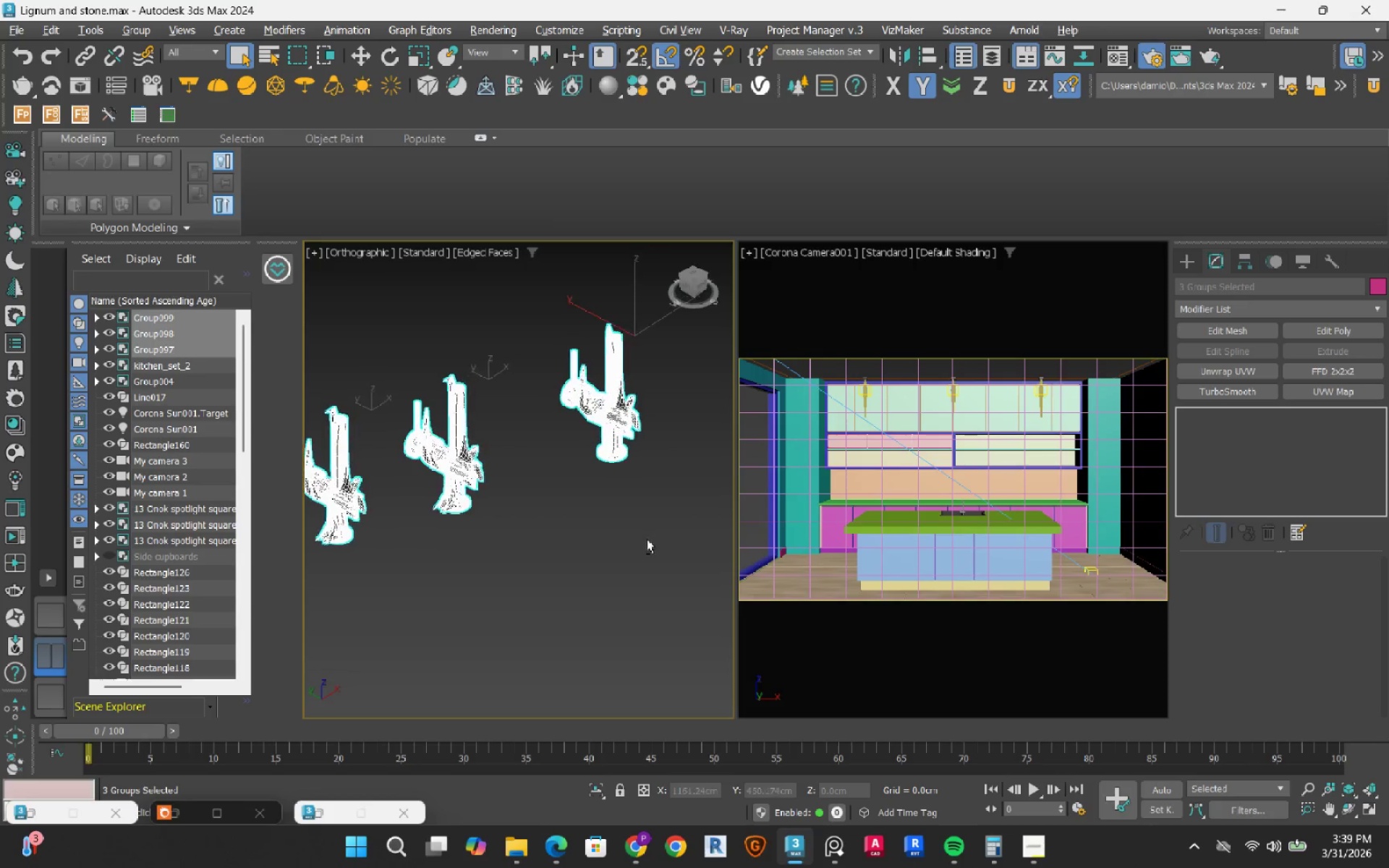 
key(Alt+AltRight)
 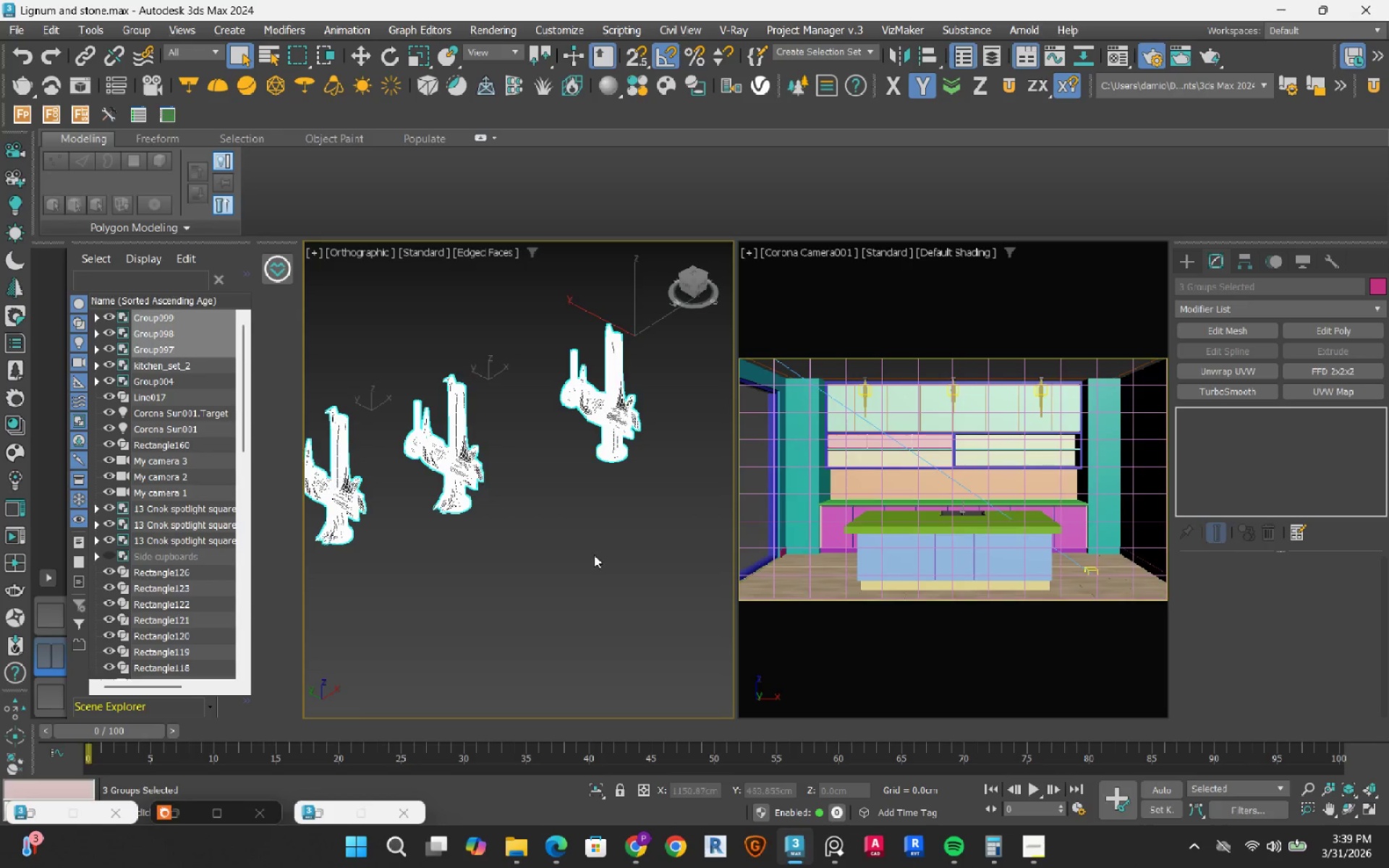 
left_click([594, 555])
 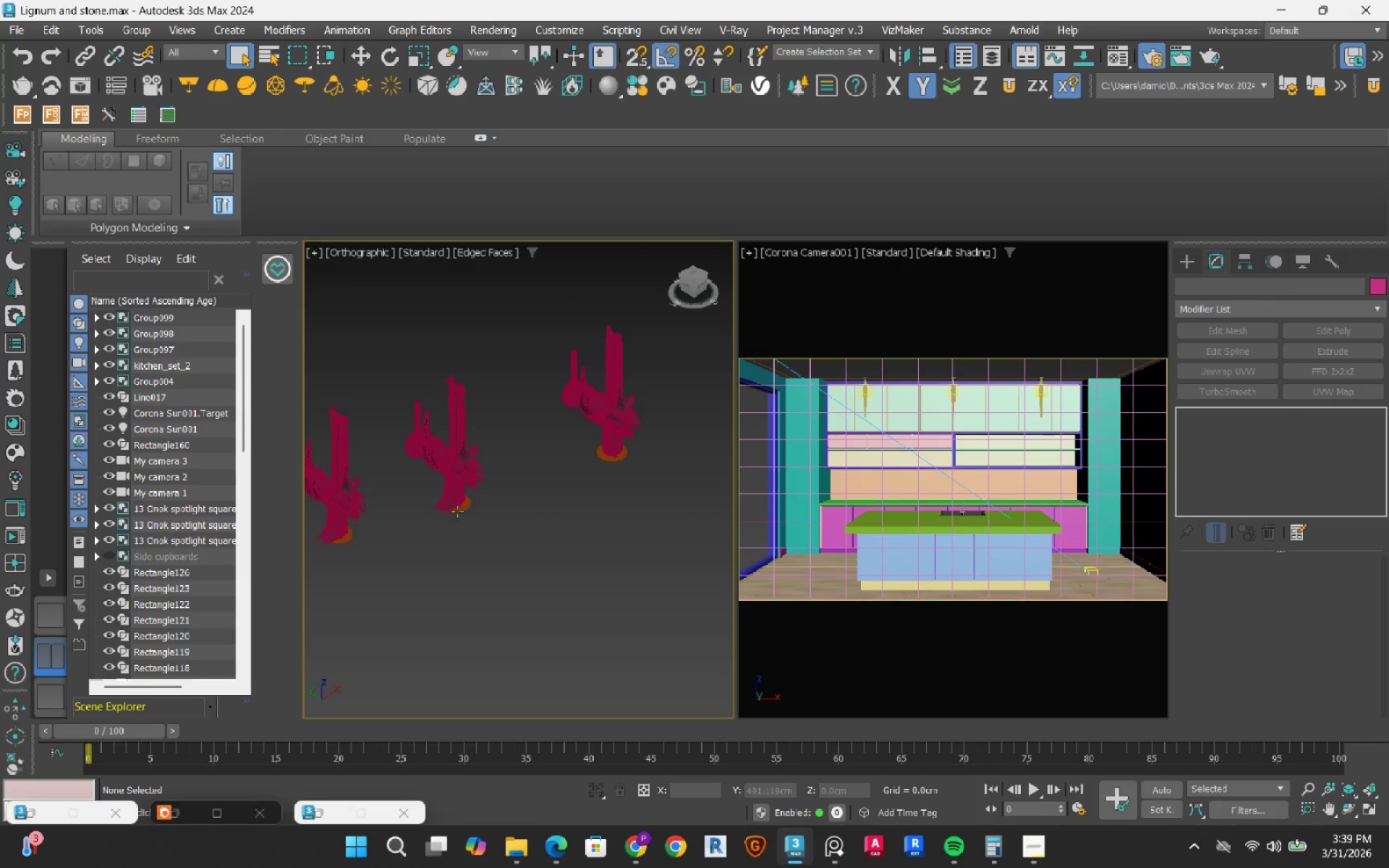 
scroll: coordinate [438, 464], scroll_direction: up, amount: 3.0
 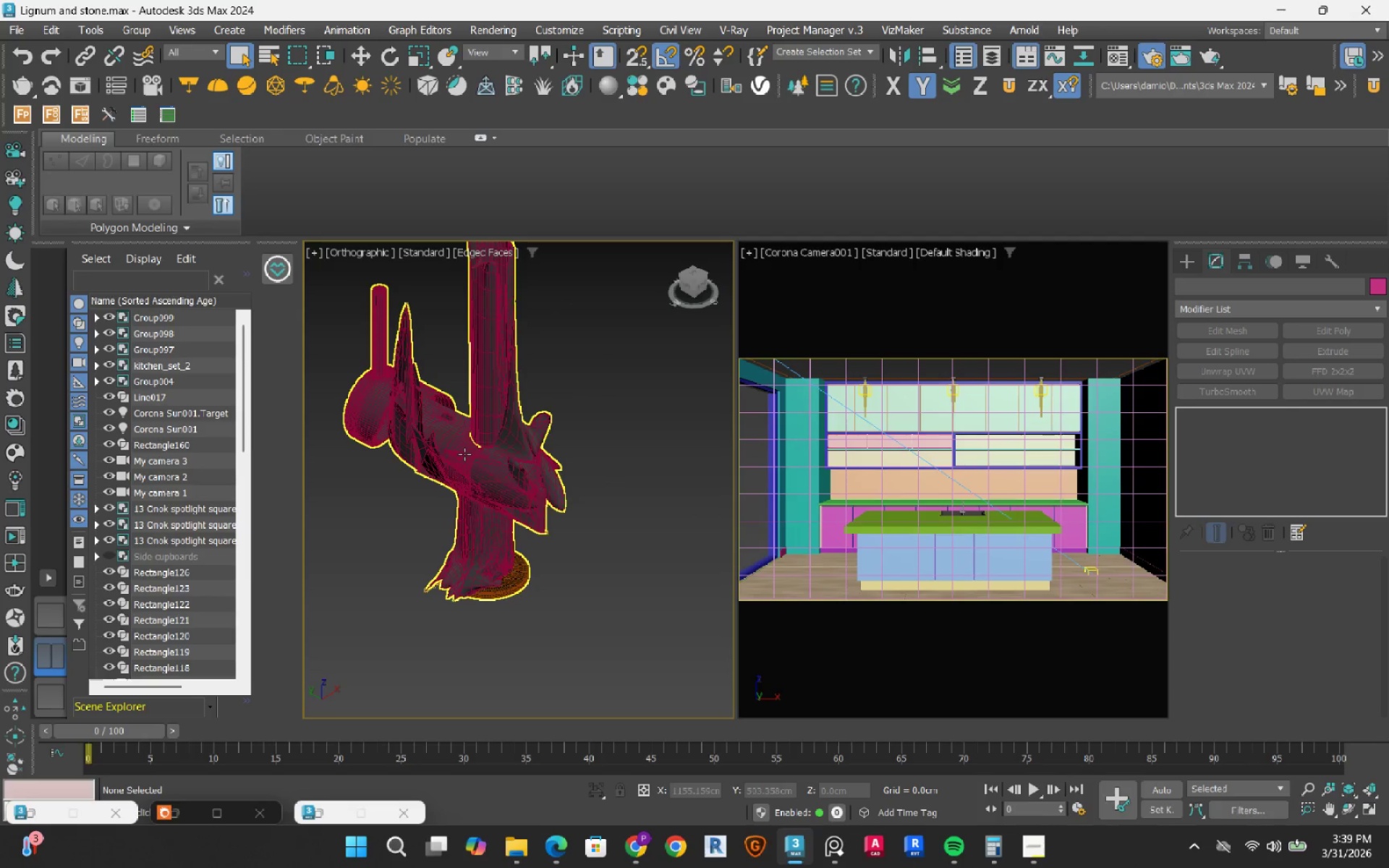 
left_click([464, 454])
 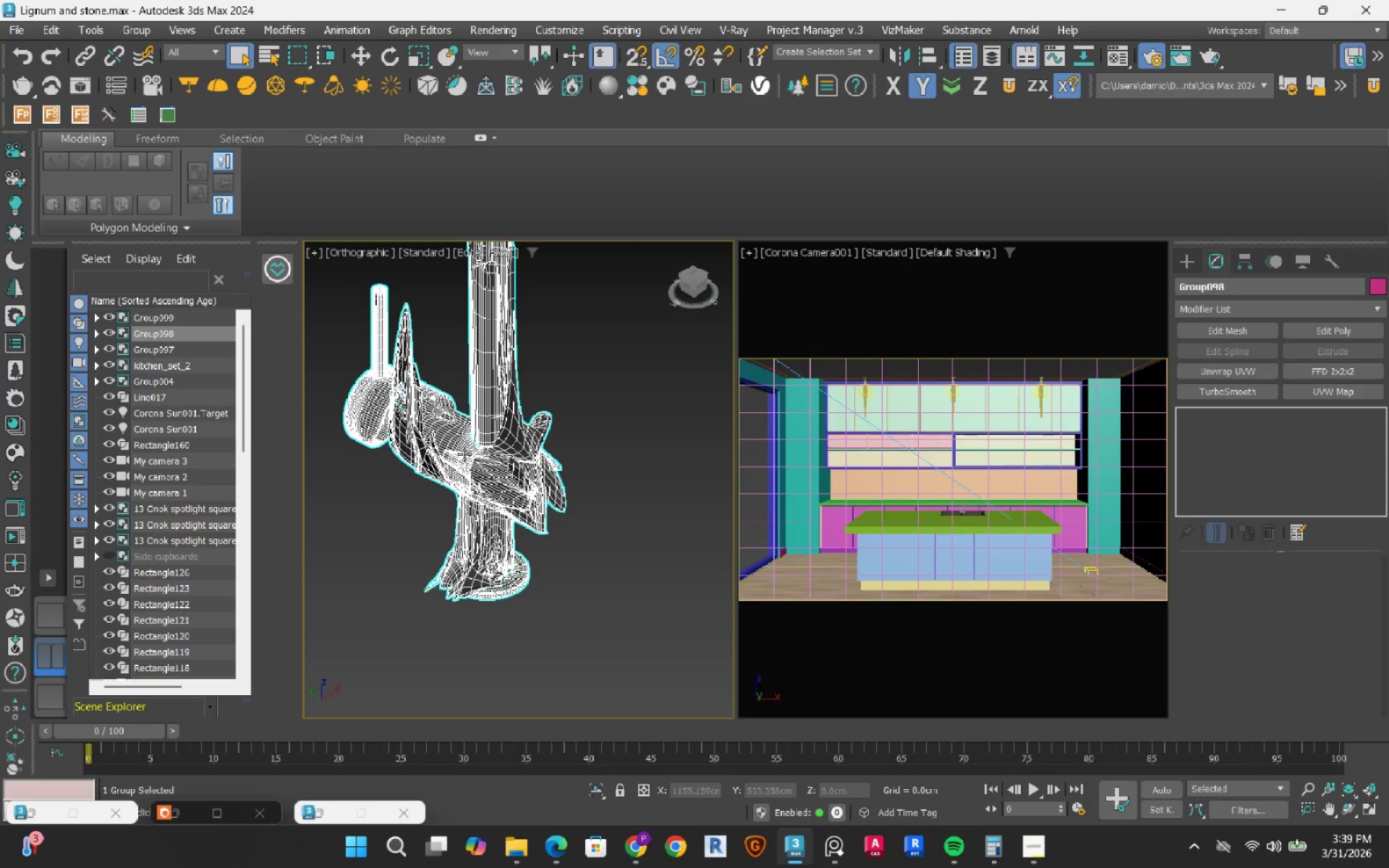 
hold_key(key=AltRight, duration=1.0)
 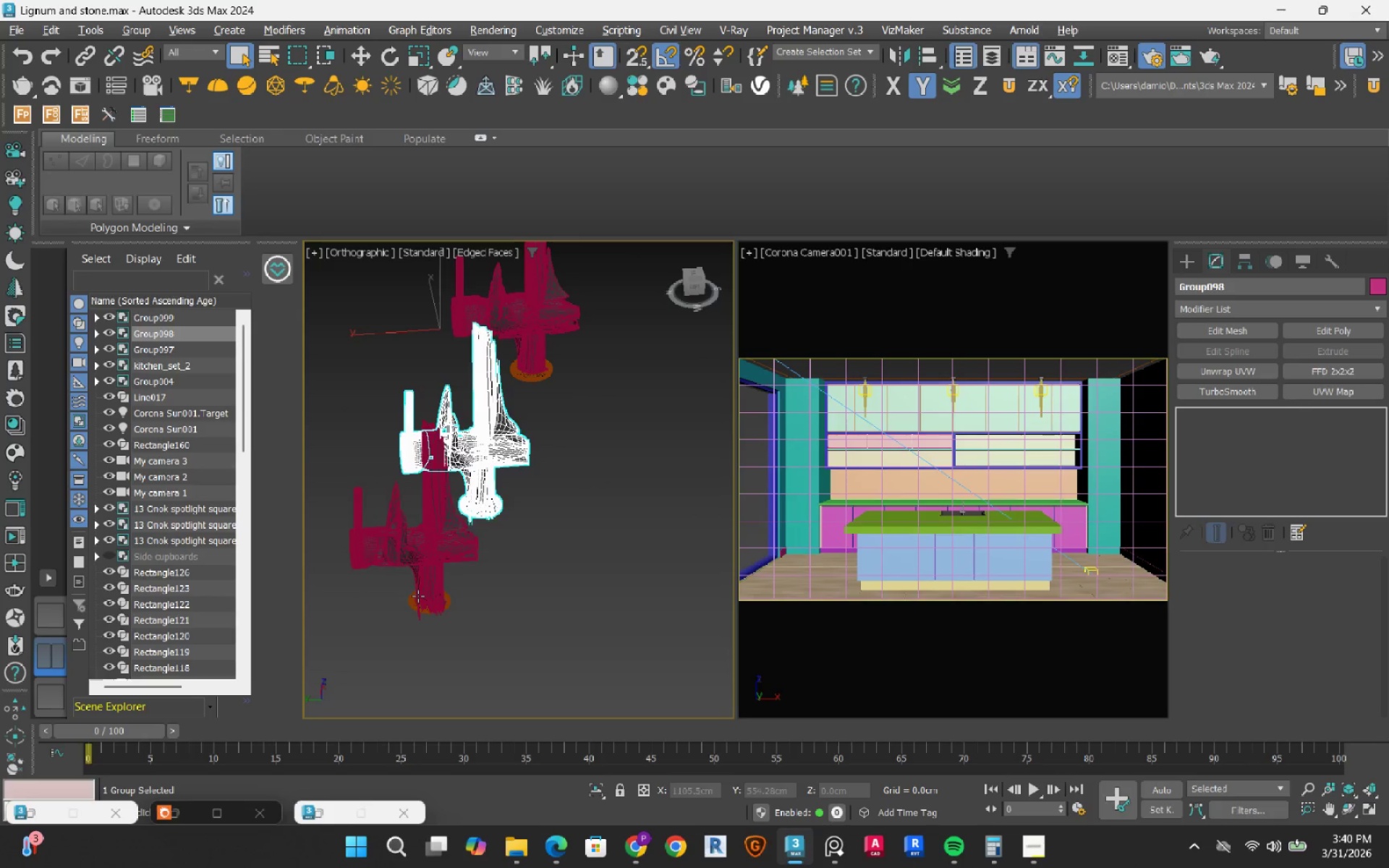 
scroll: coordinate [464, 454], scroll_direction: down, amount: 2.0
 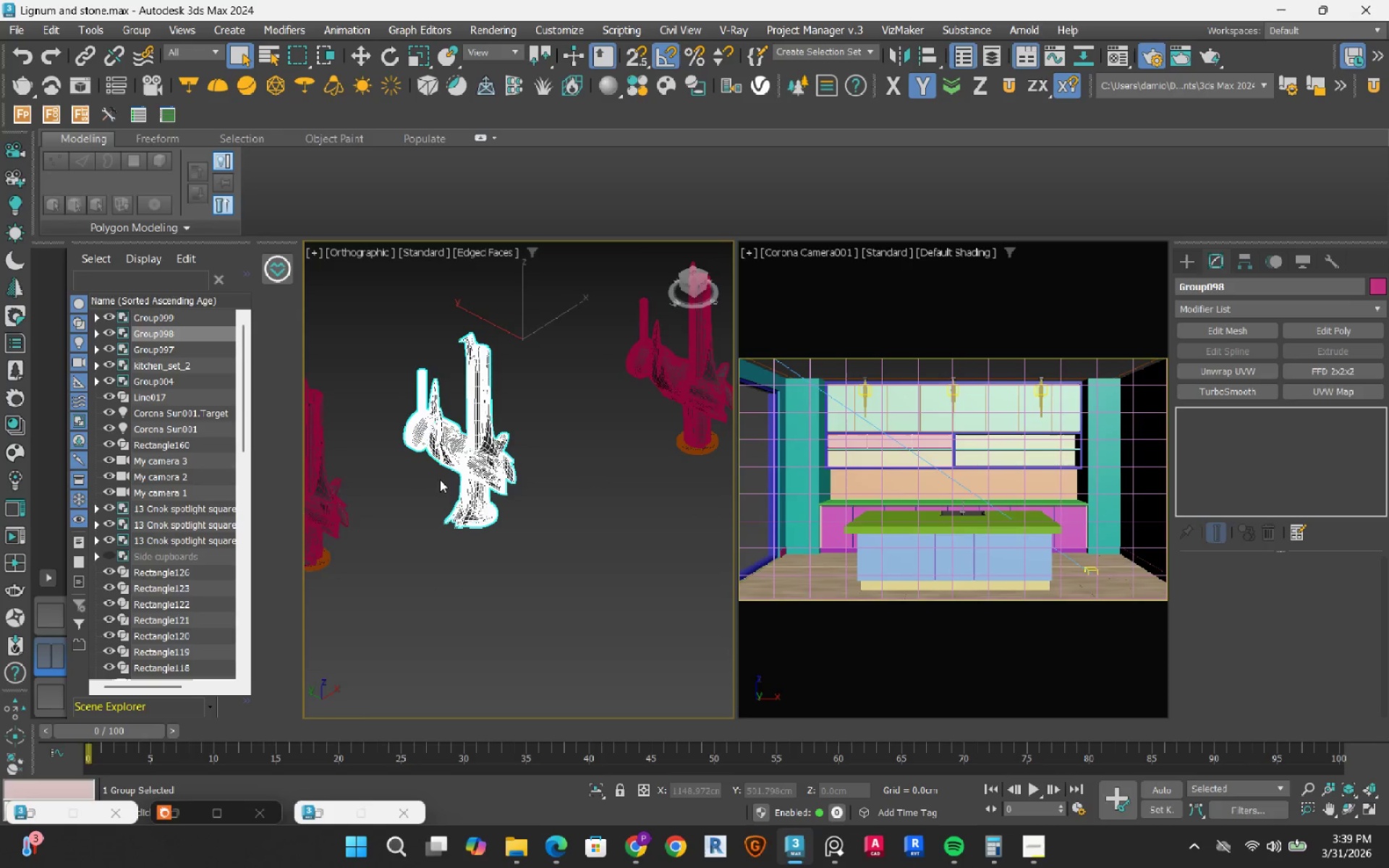 
scroll: coordinate [419, 614], scroll_direction: up, amount: 5.0
 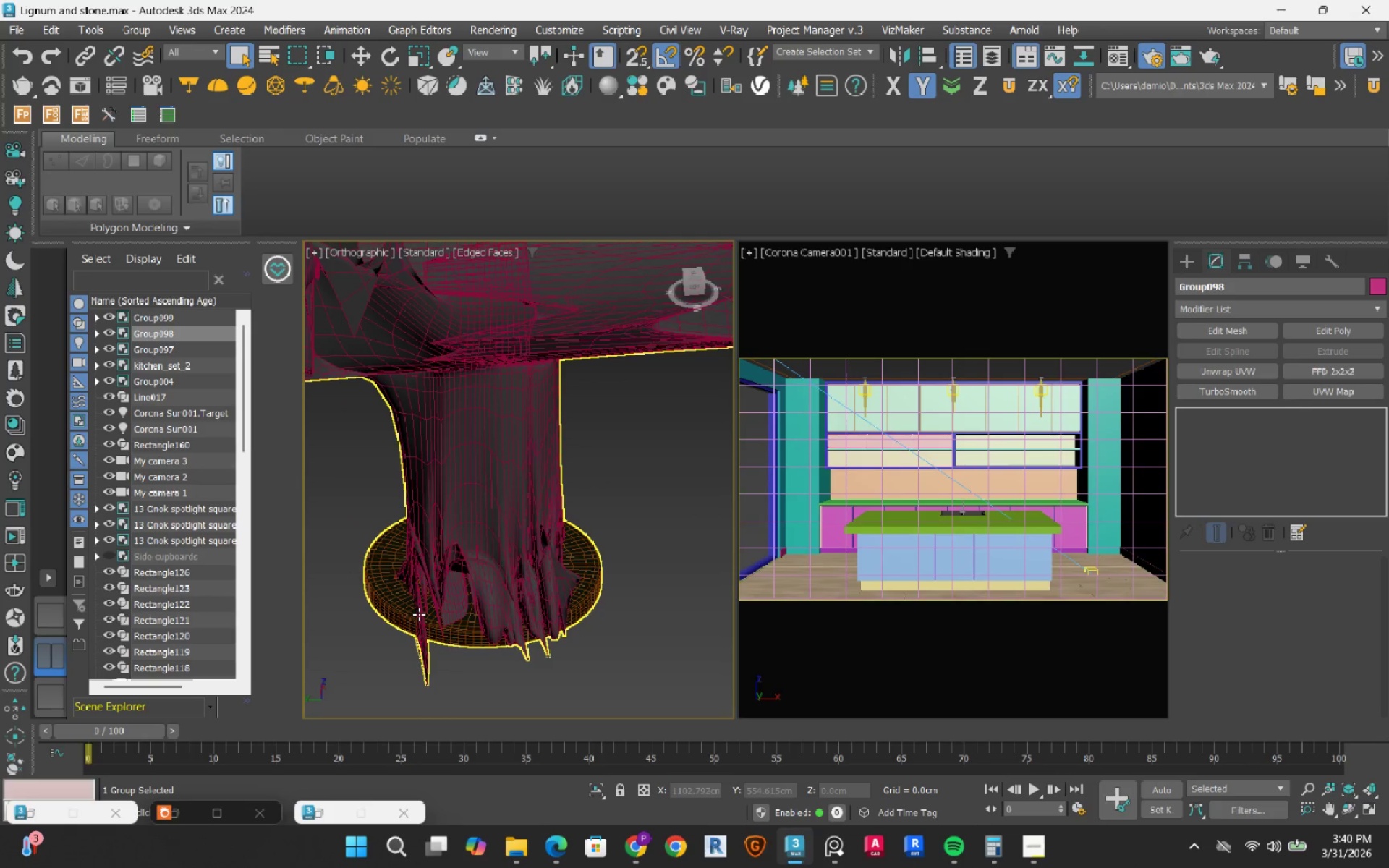 
left_click([419, 614])
 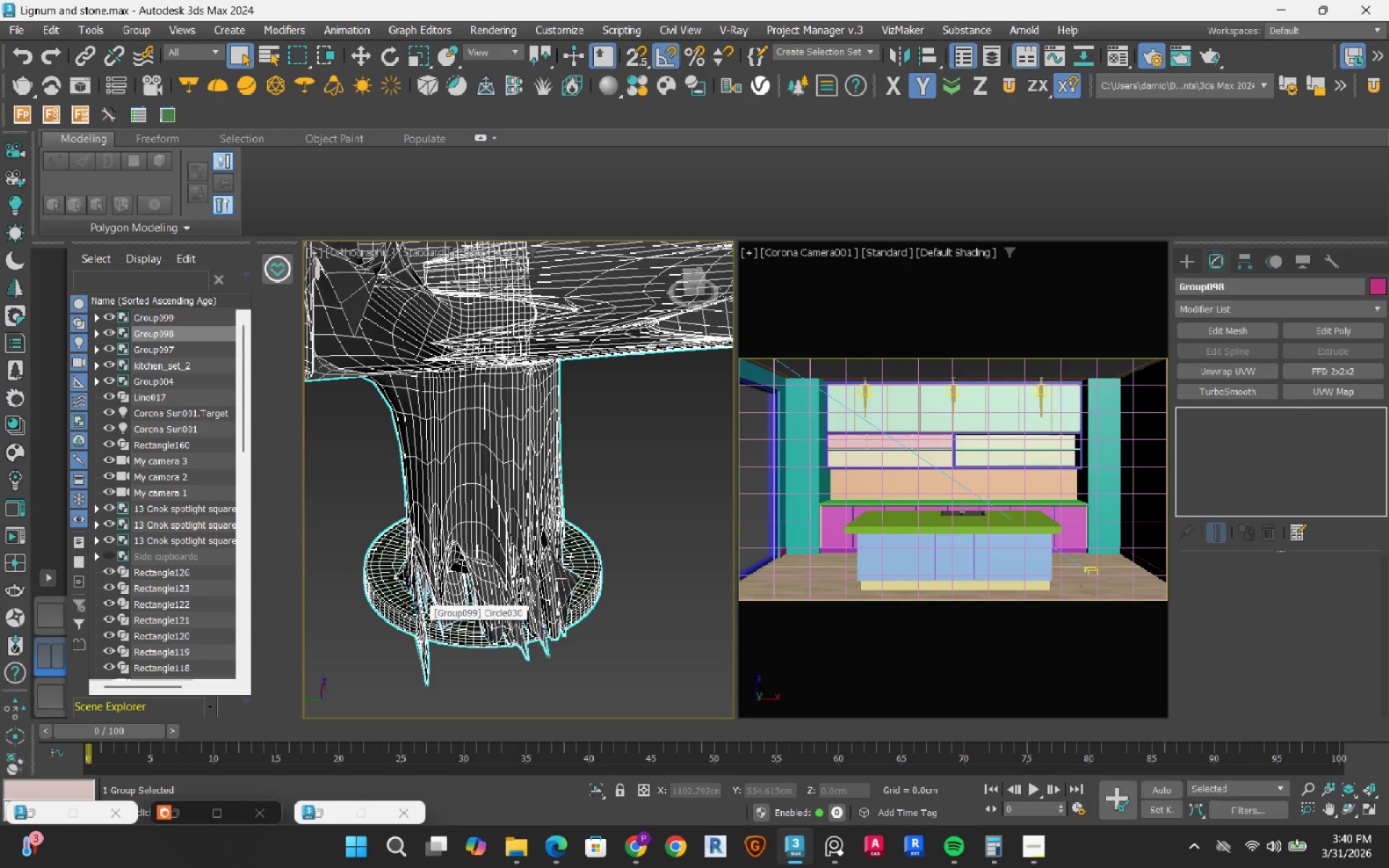 
hold_key(key=AltRight, duration=1.5)
 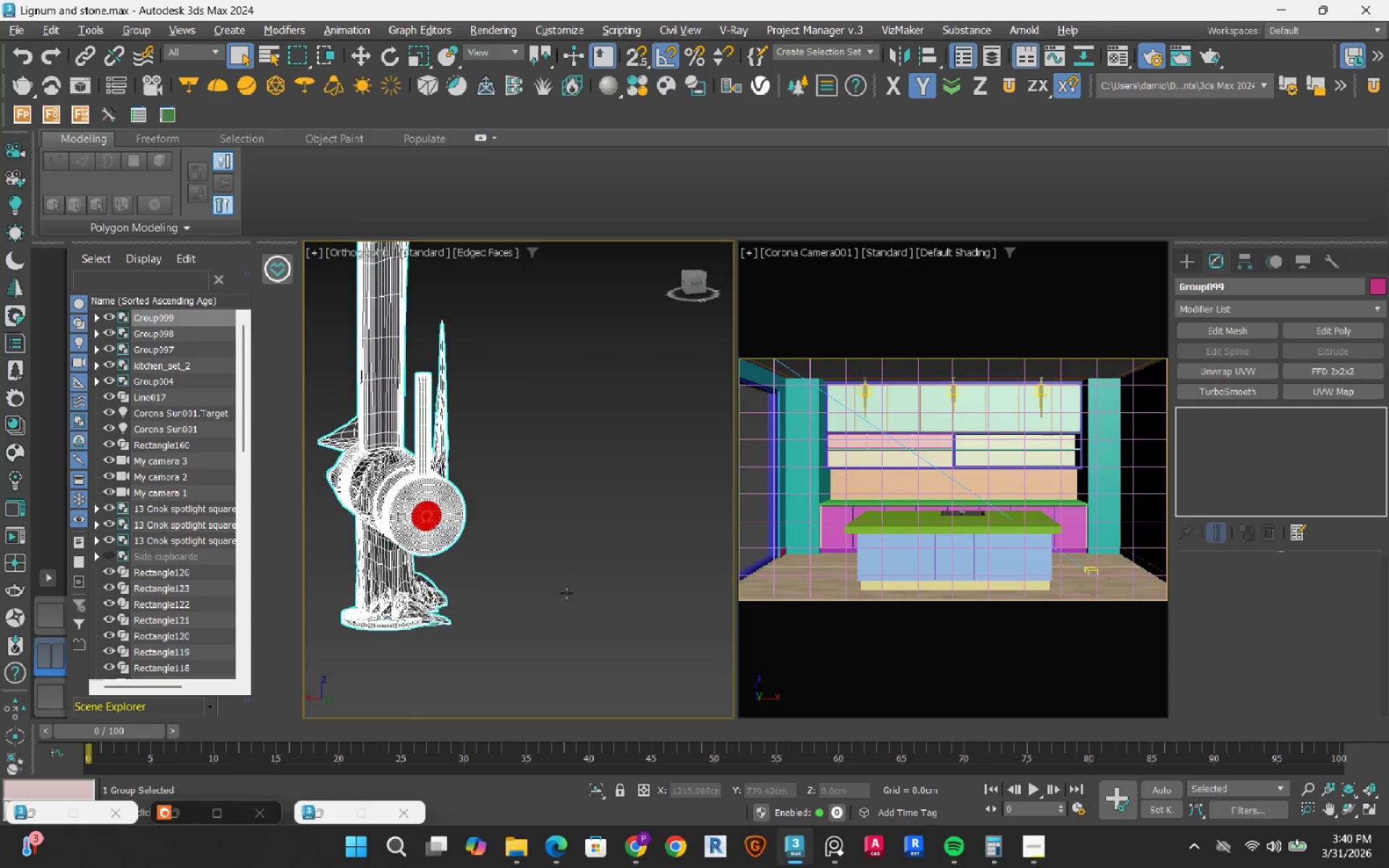 
scroll: coordinate [419, 614], scroll_direction: down, amount: 3.0
 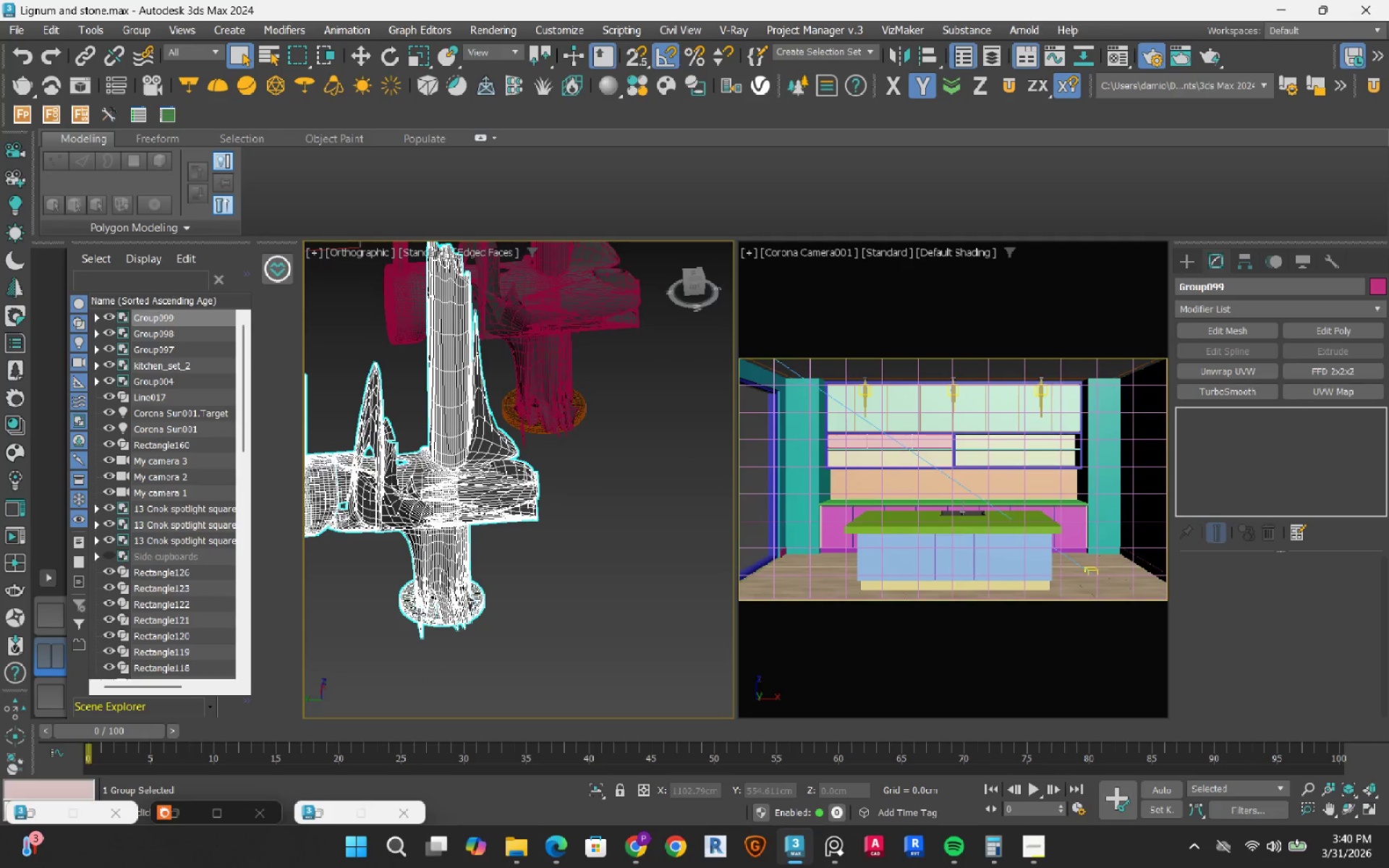 
hold_key(key=AltRight, duration=1.48)
 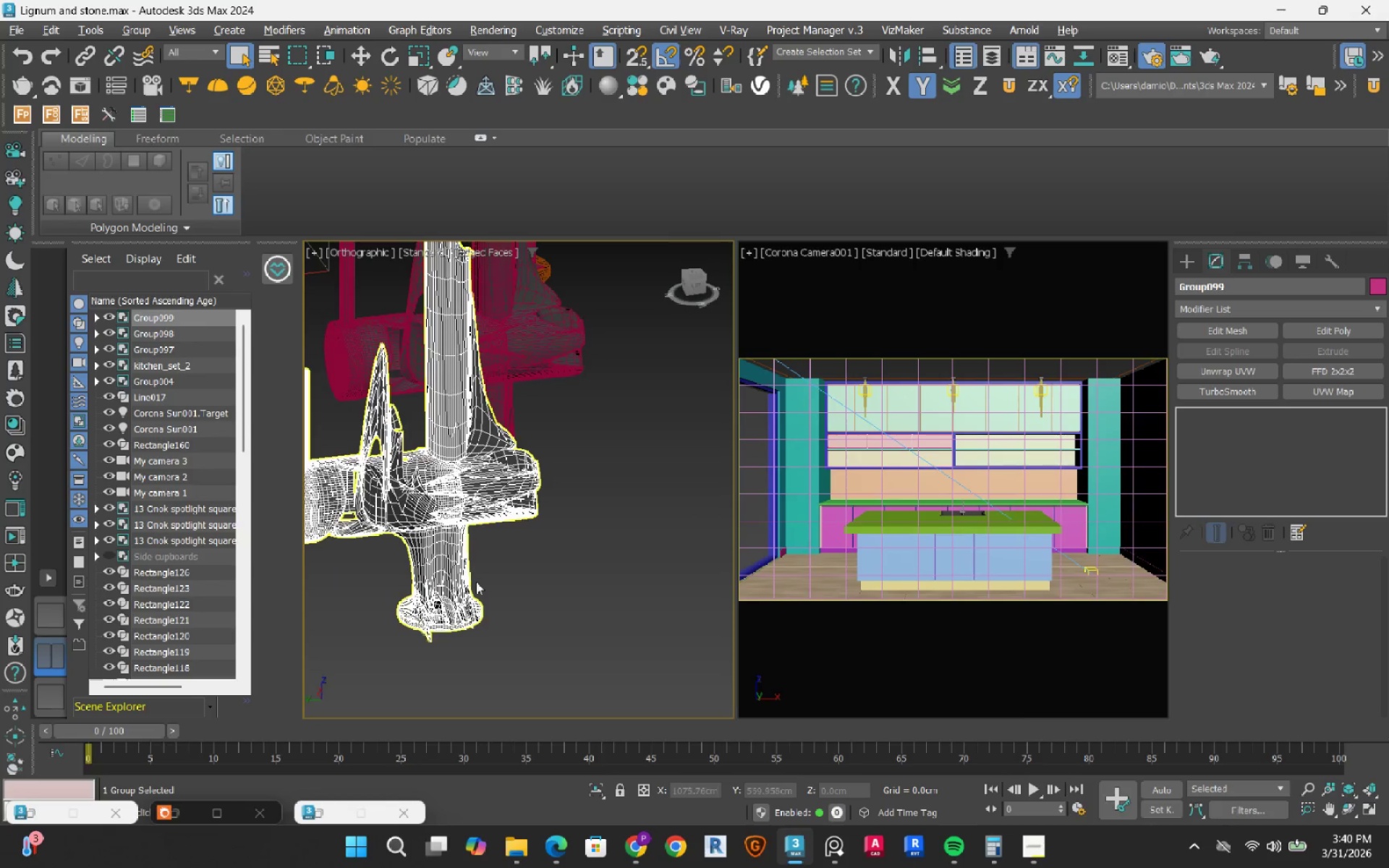 
key(F4)
 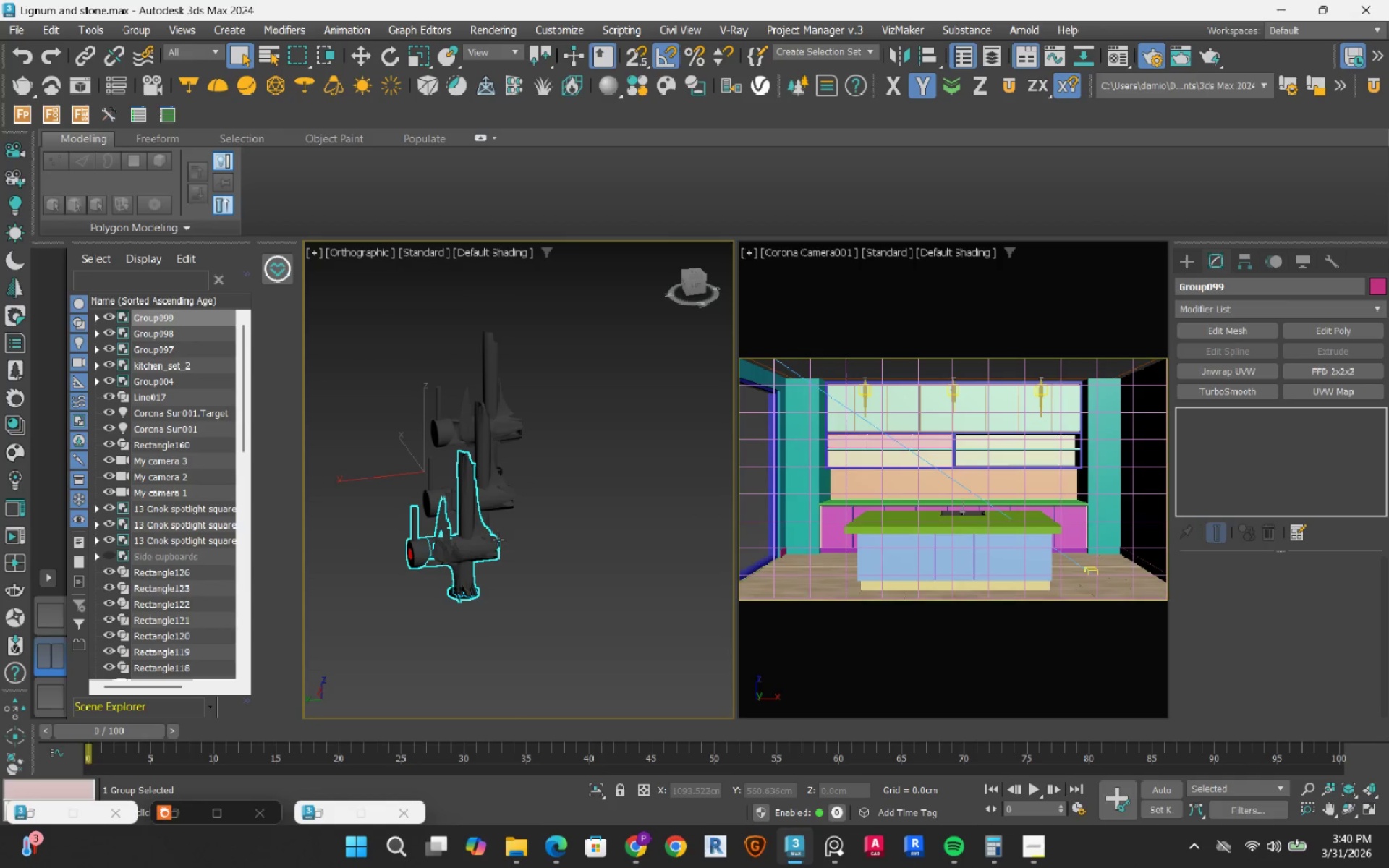 
scroll: coordinate [476, 582], scroll_direction: down, amount: 3.0
 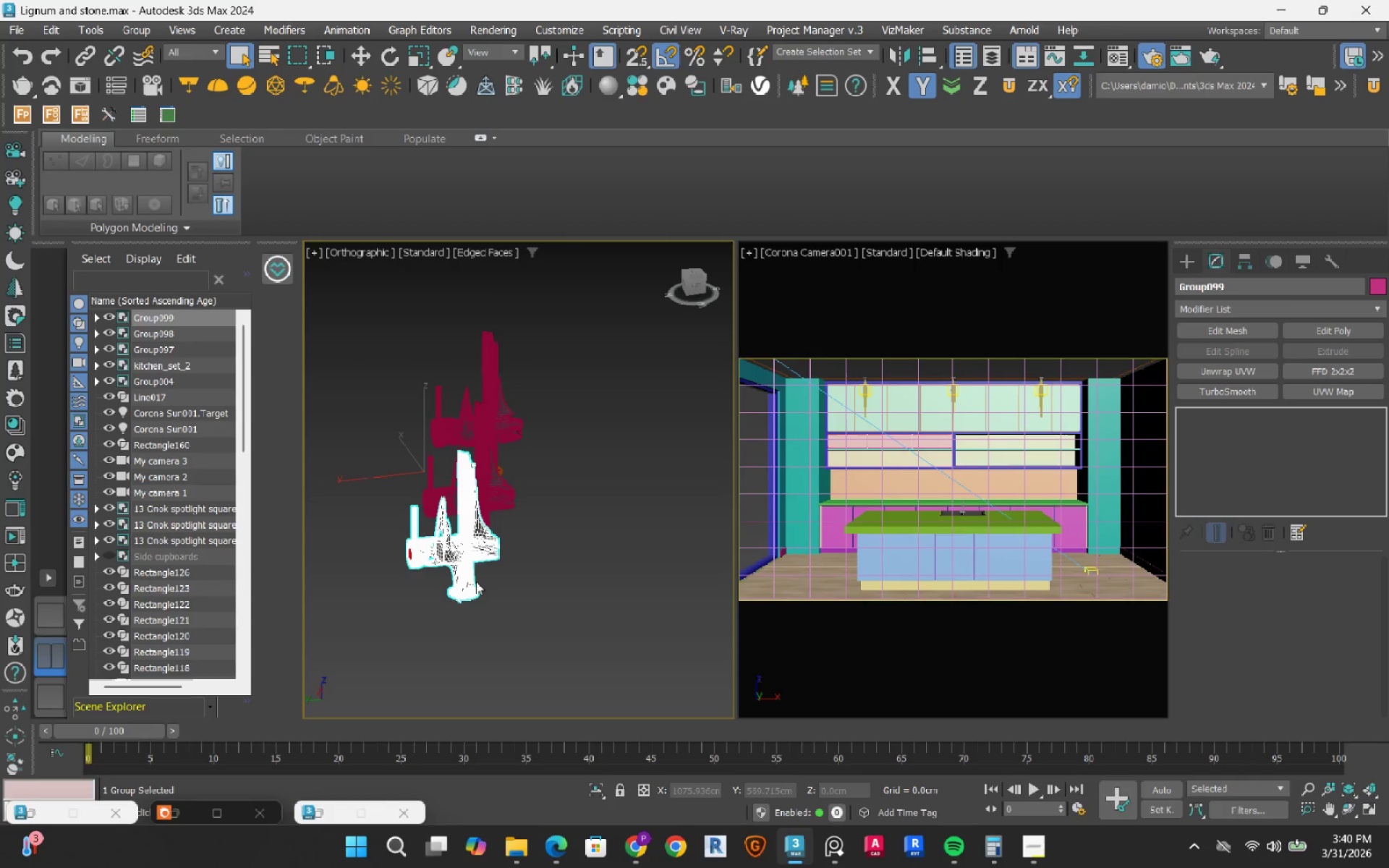 
scroll: coordinate [430, 532], scroll_direction: up, amount: 4.0
 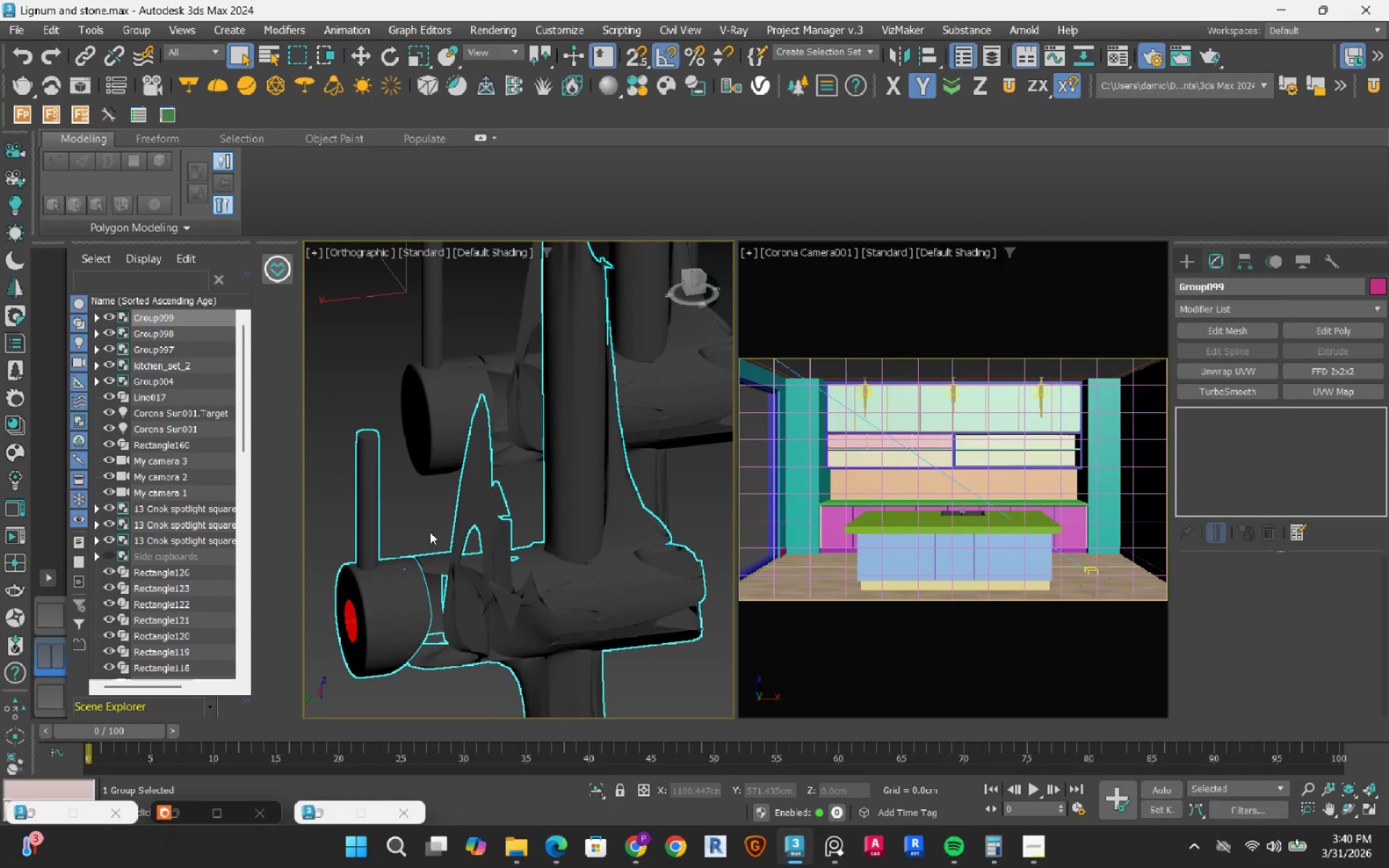 
left_click_drag(start_coordinate=[528, 569], to_coordinate=[530, 573])
 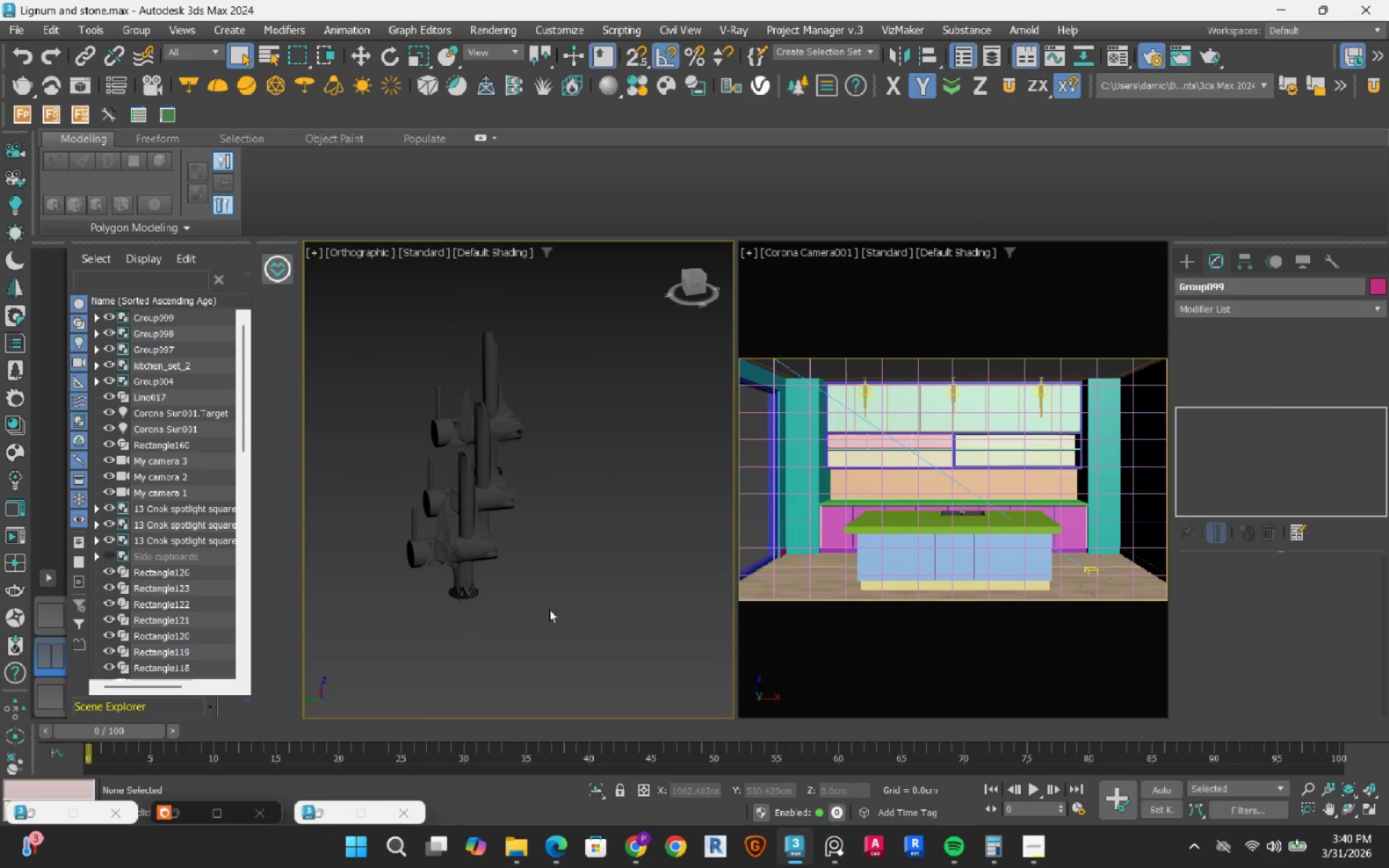 
scroll: coordinate [430, 532], scroll_direction: down, amount: 4.0
 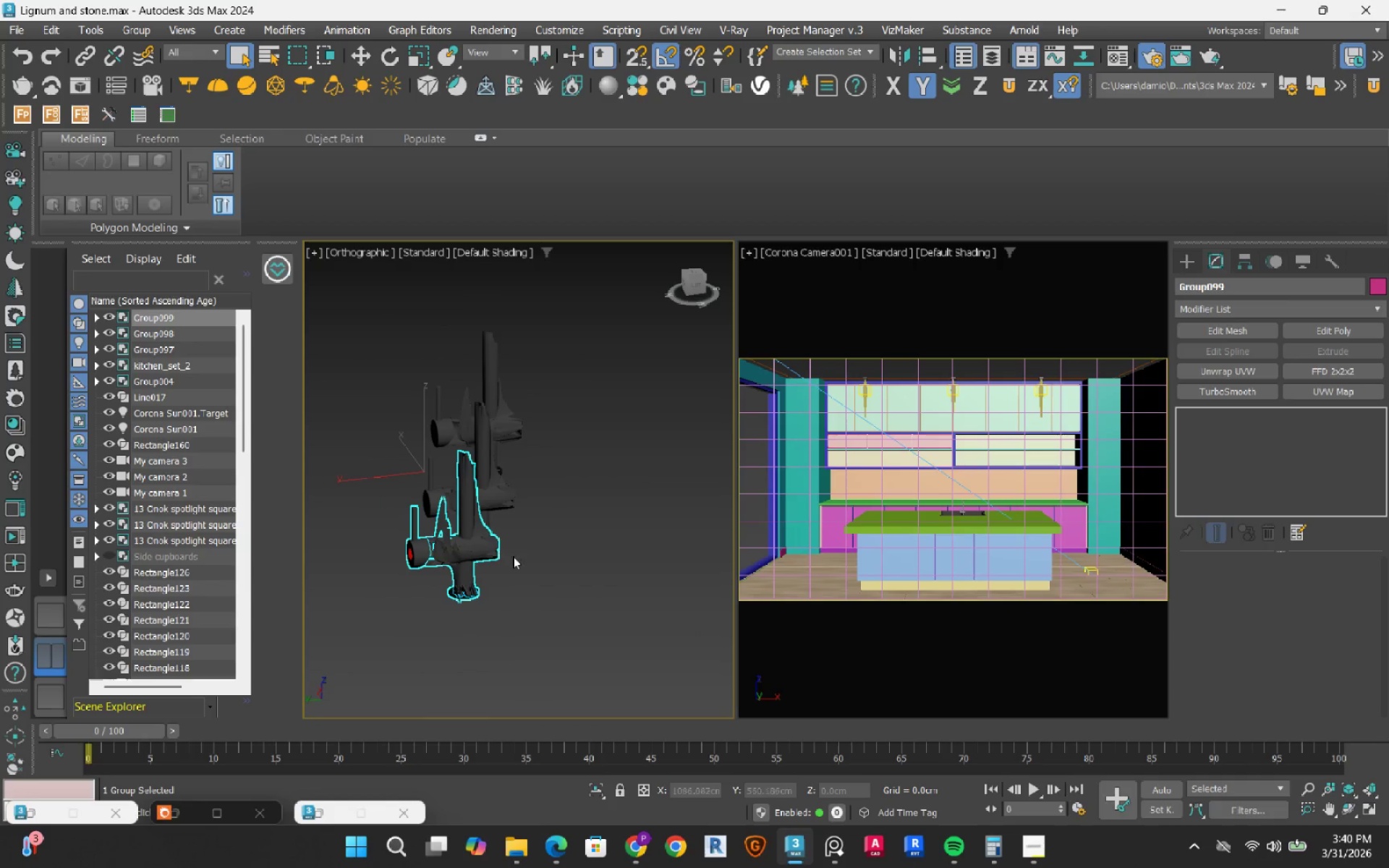 
left_click_drag(start_coordinate=[553, 614], to_coordinate=[477, 427])
 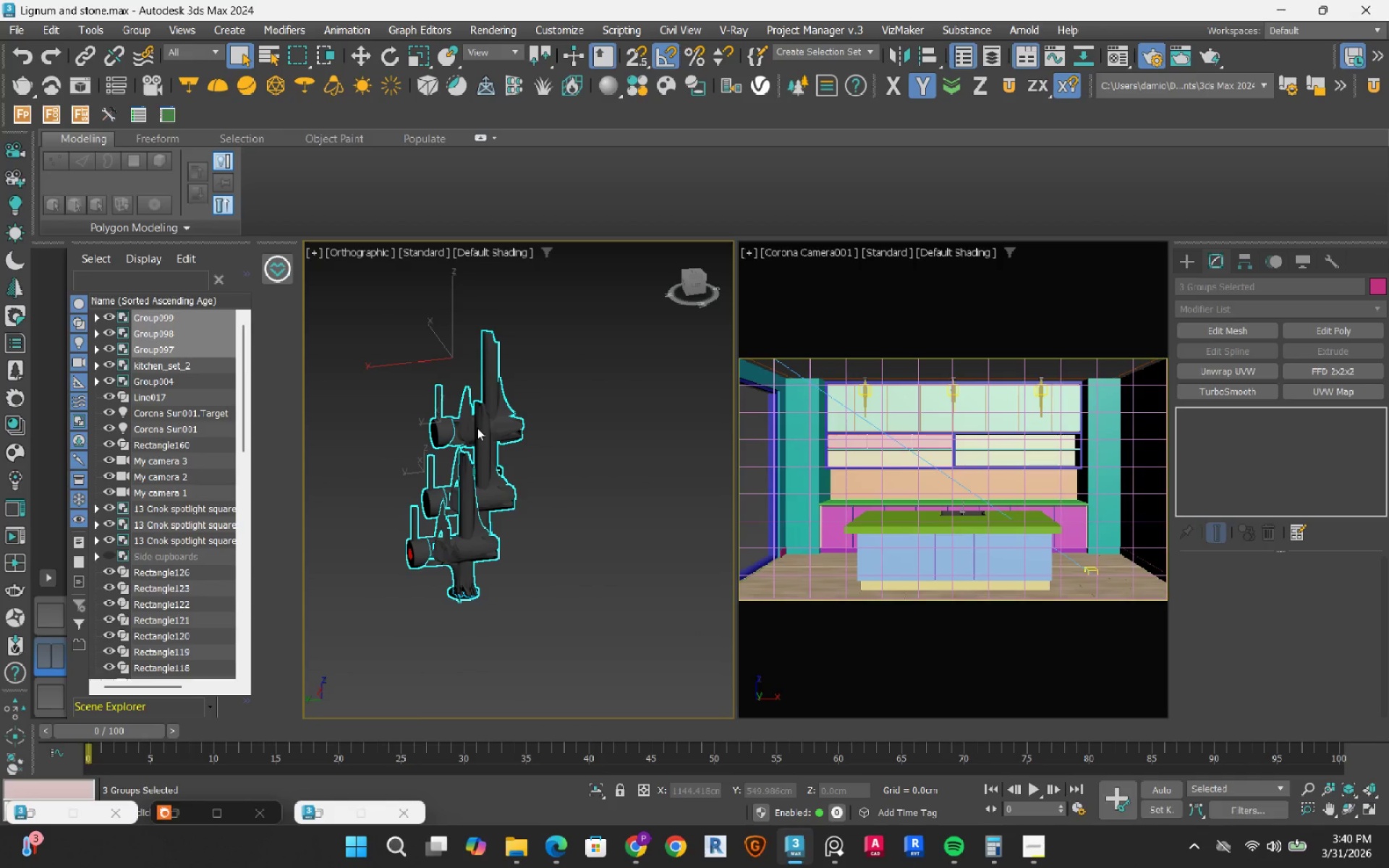 
key(Delete)
 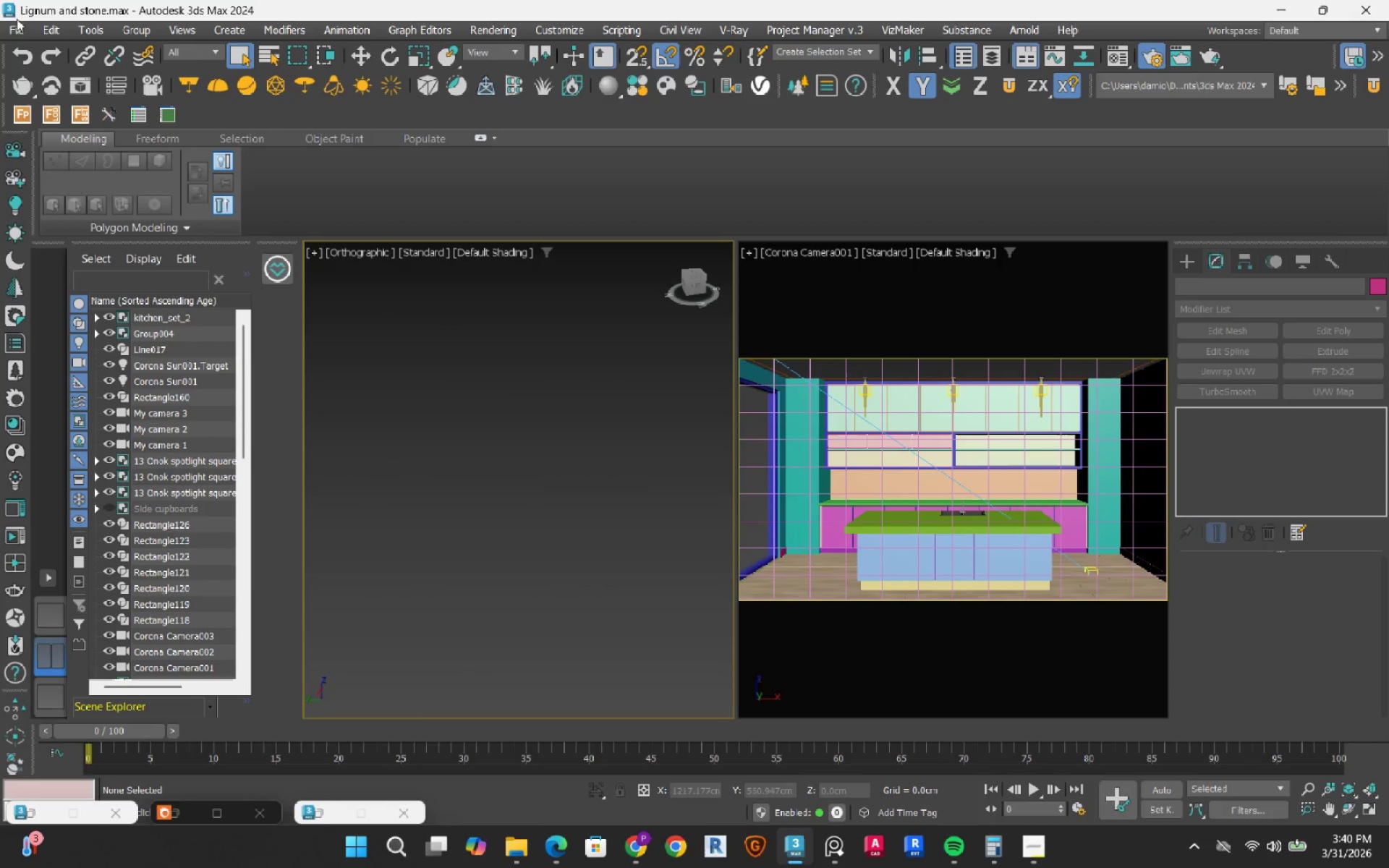 
left_click([16, 28])
 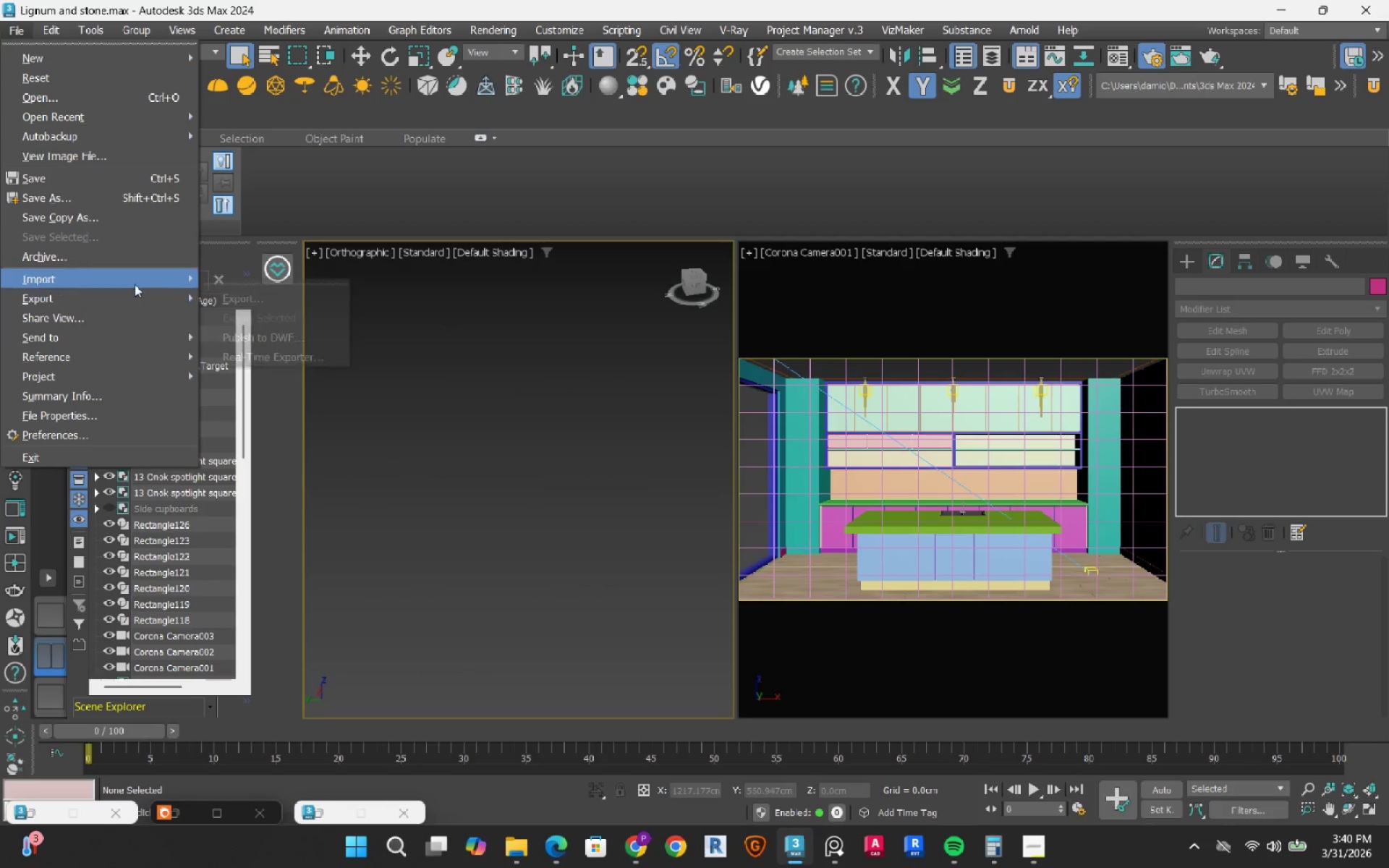 
left_click([135, 284])
 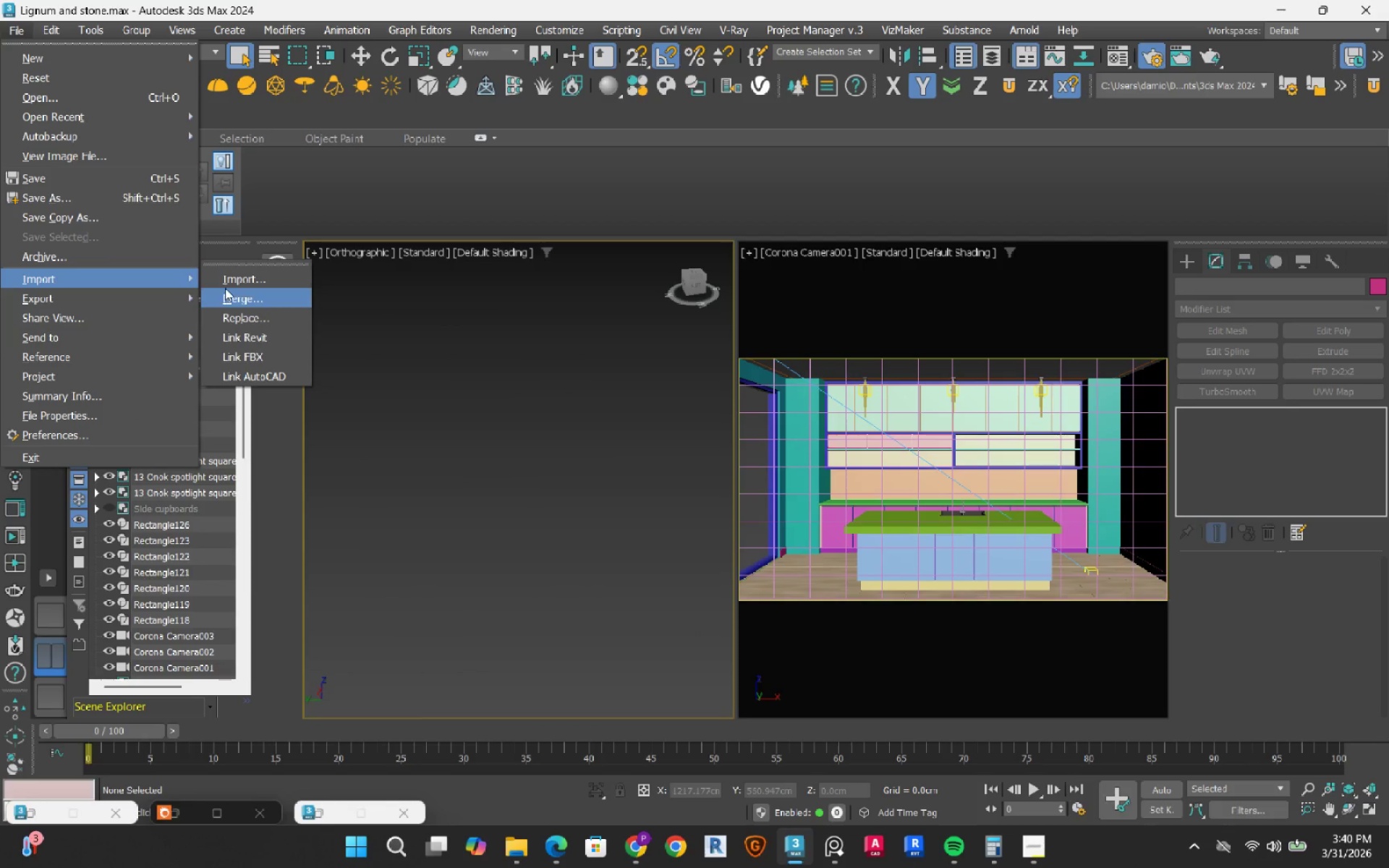 
left_click([235, 300])
 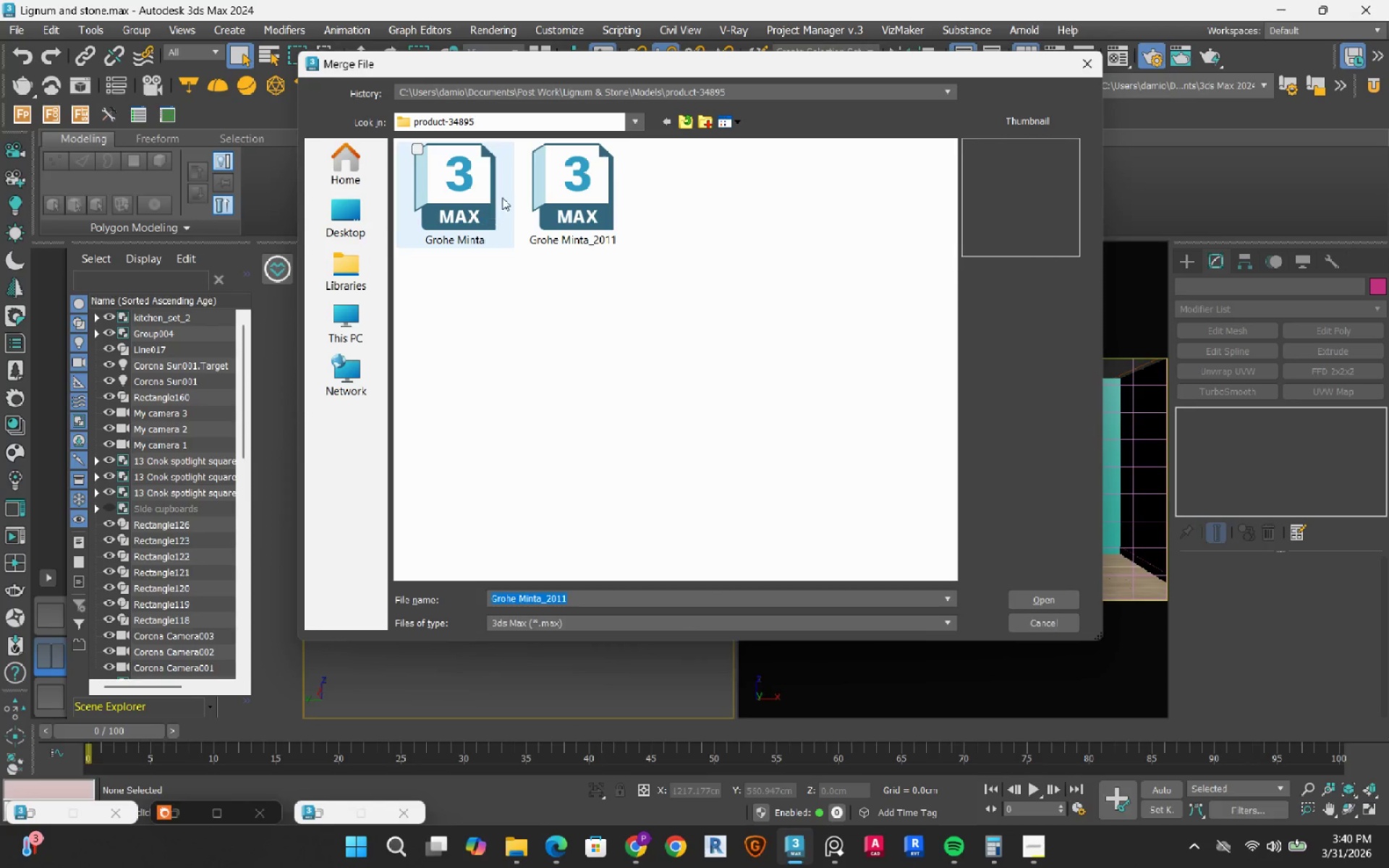 
double_click([502, 197])
 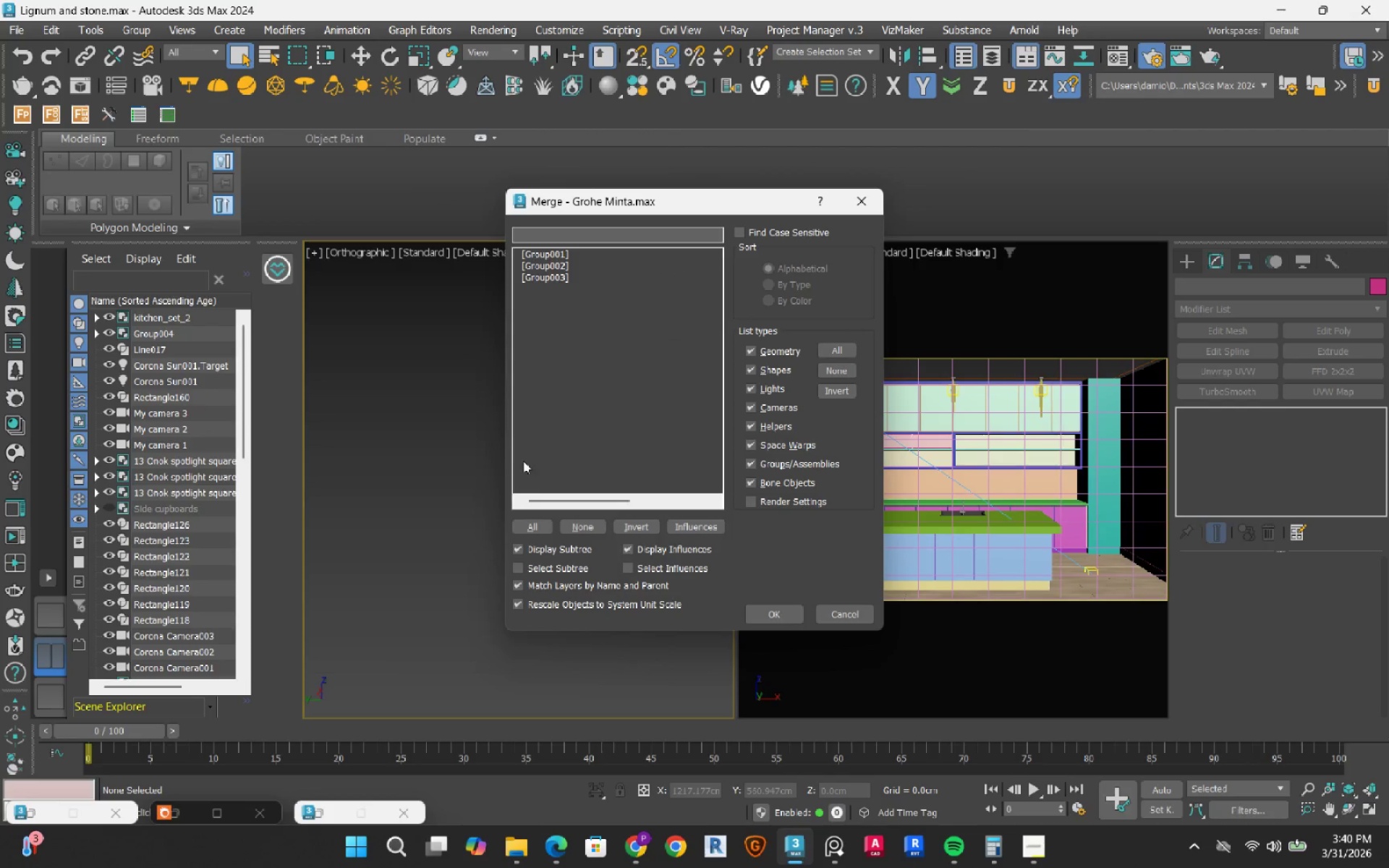 
left_click([541, 531])
 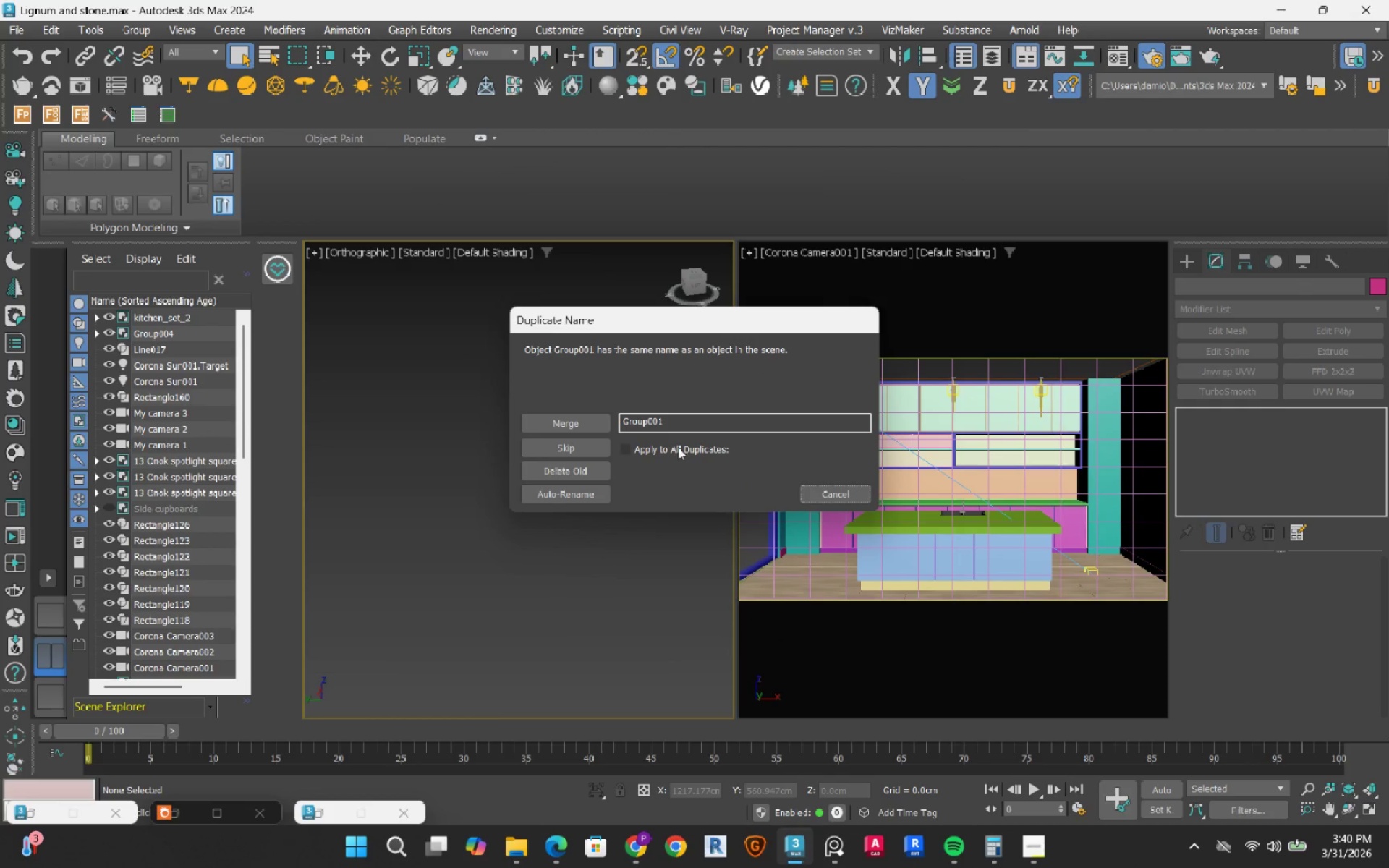 
double_click([668, 445])
 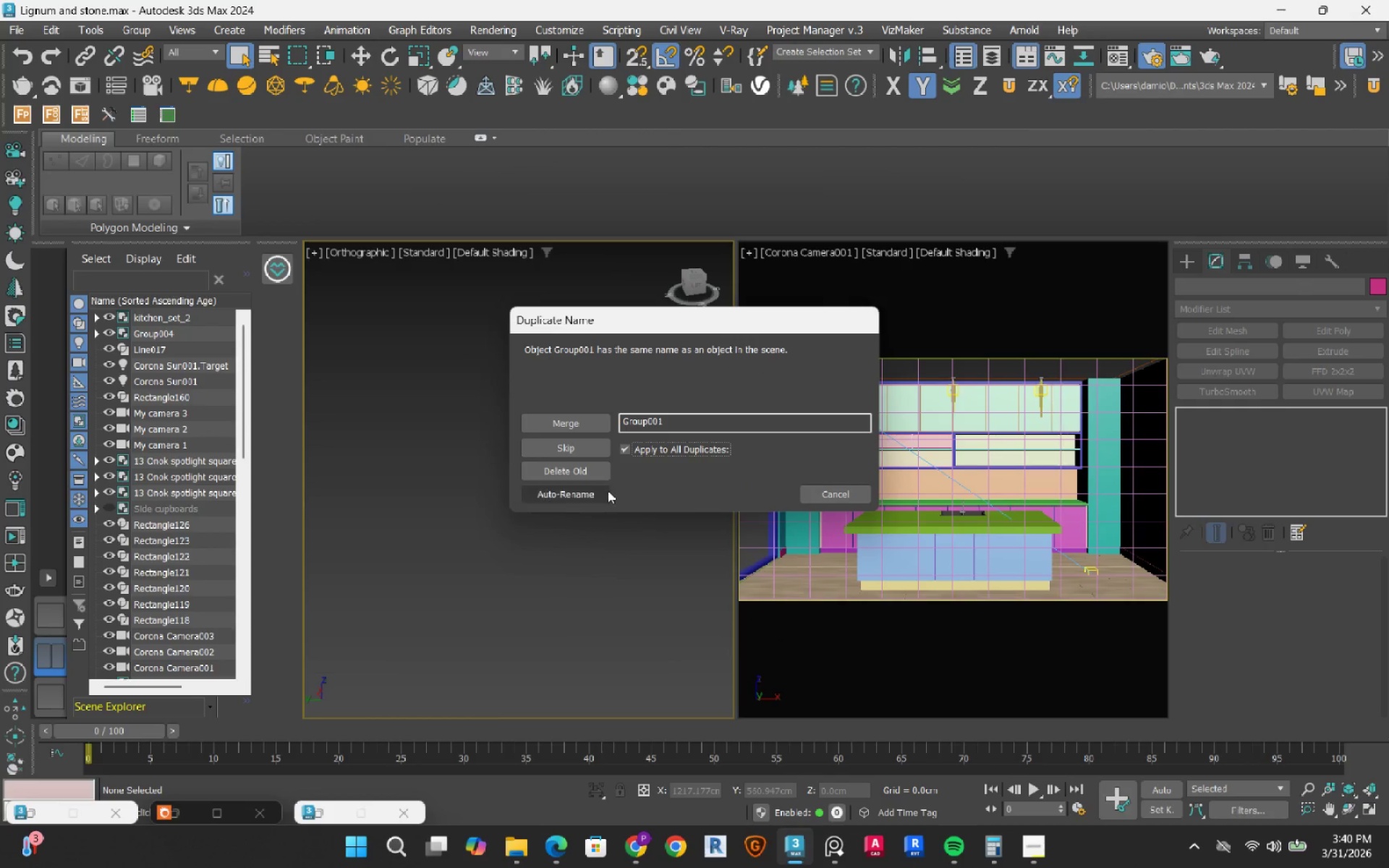 
left_click([608, 490])
 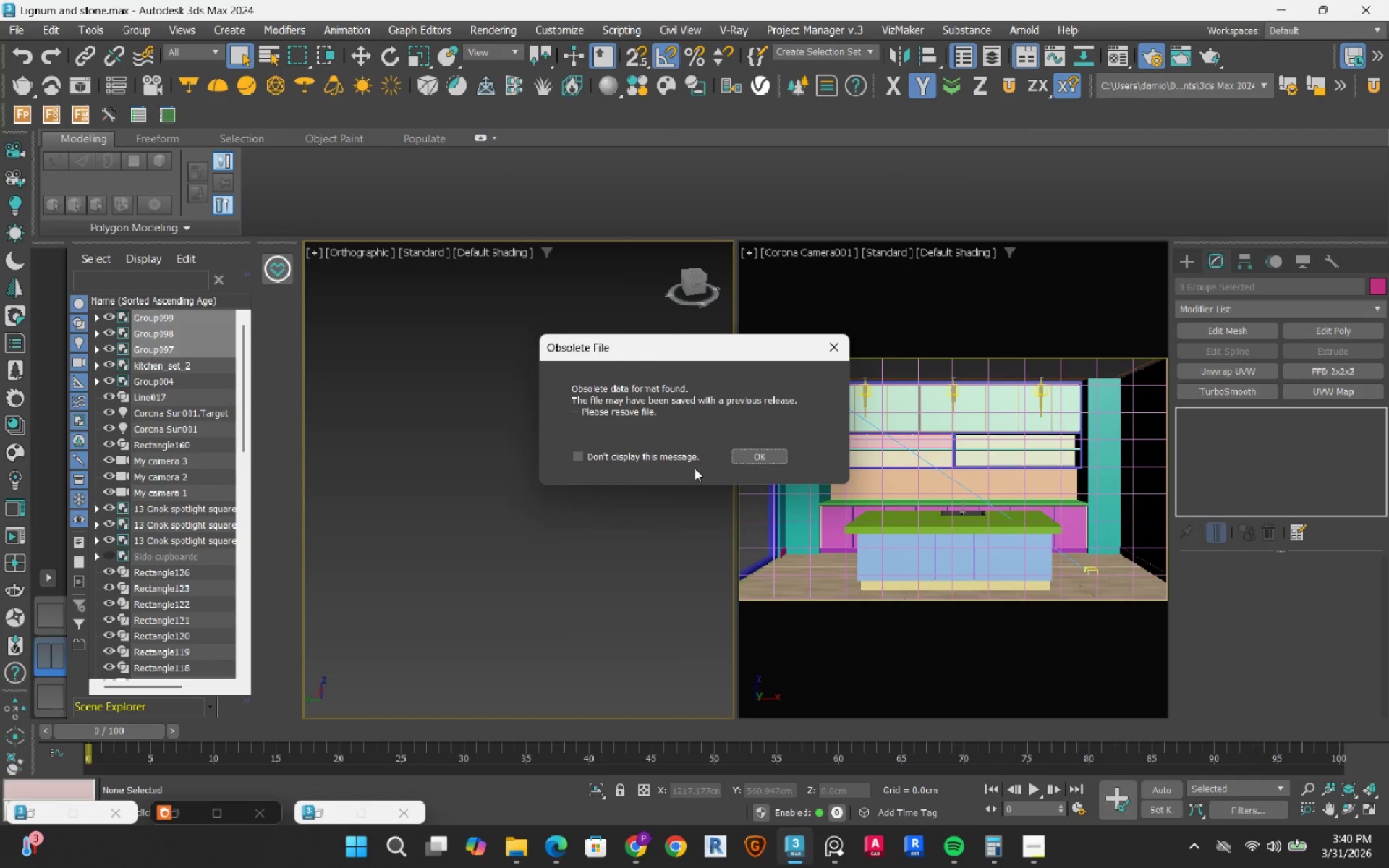 
left_click([738, 461])
 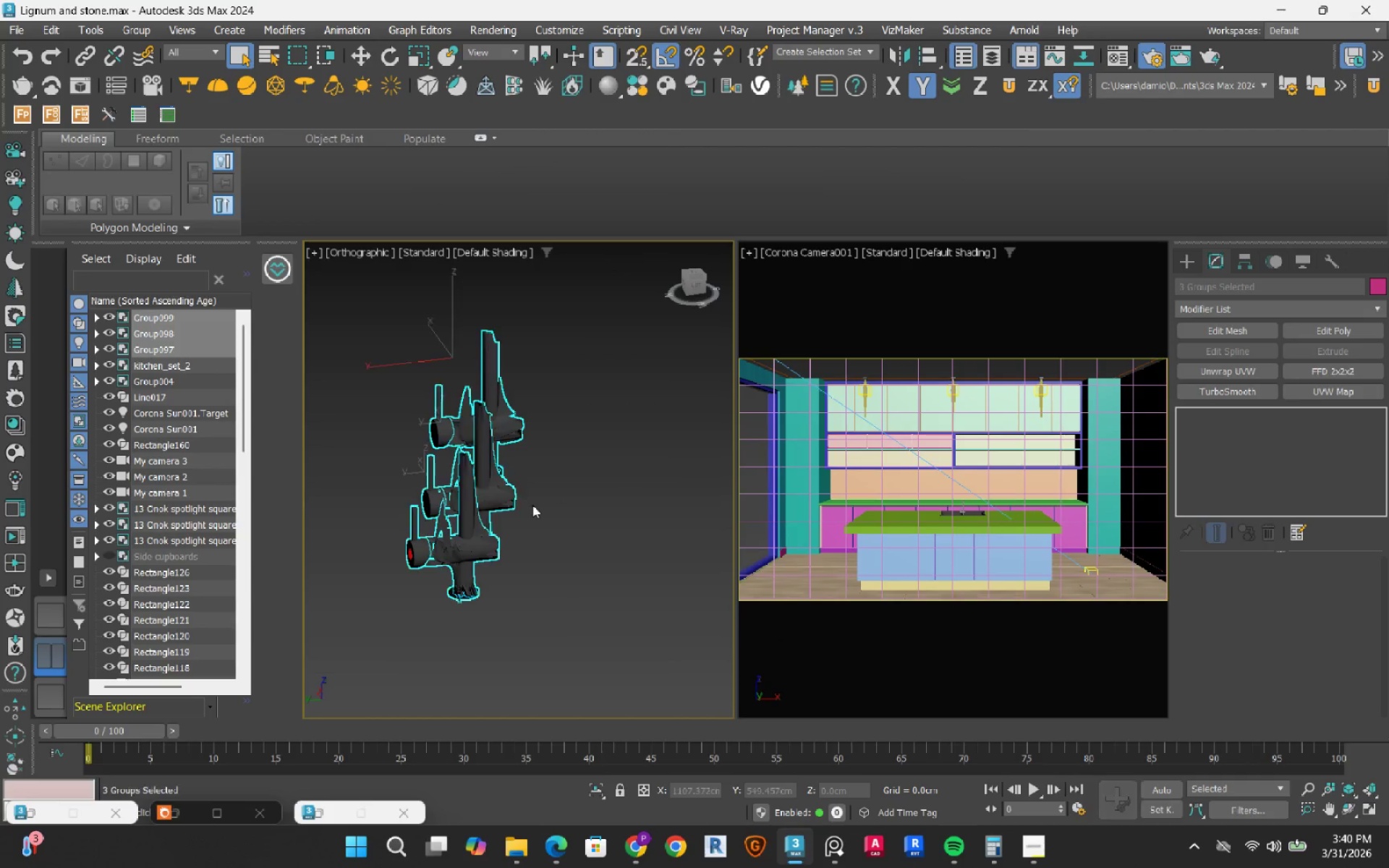 
scroll: coordinate [528, 506], scroll_direction: down, amount: 1.0
 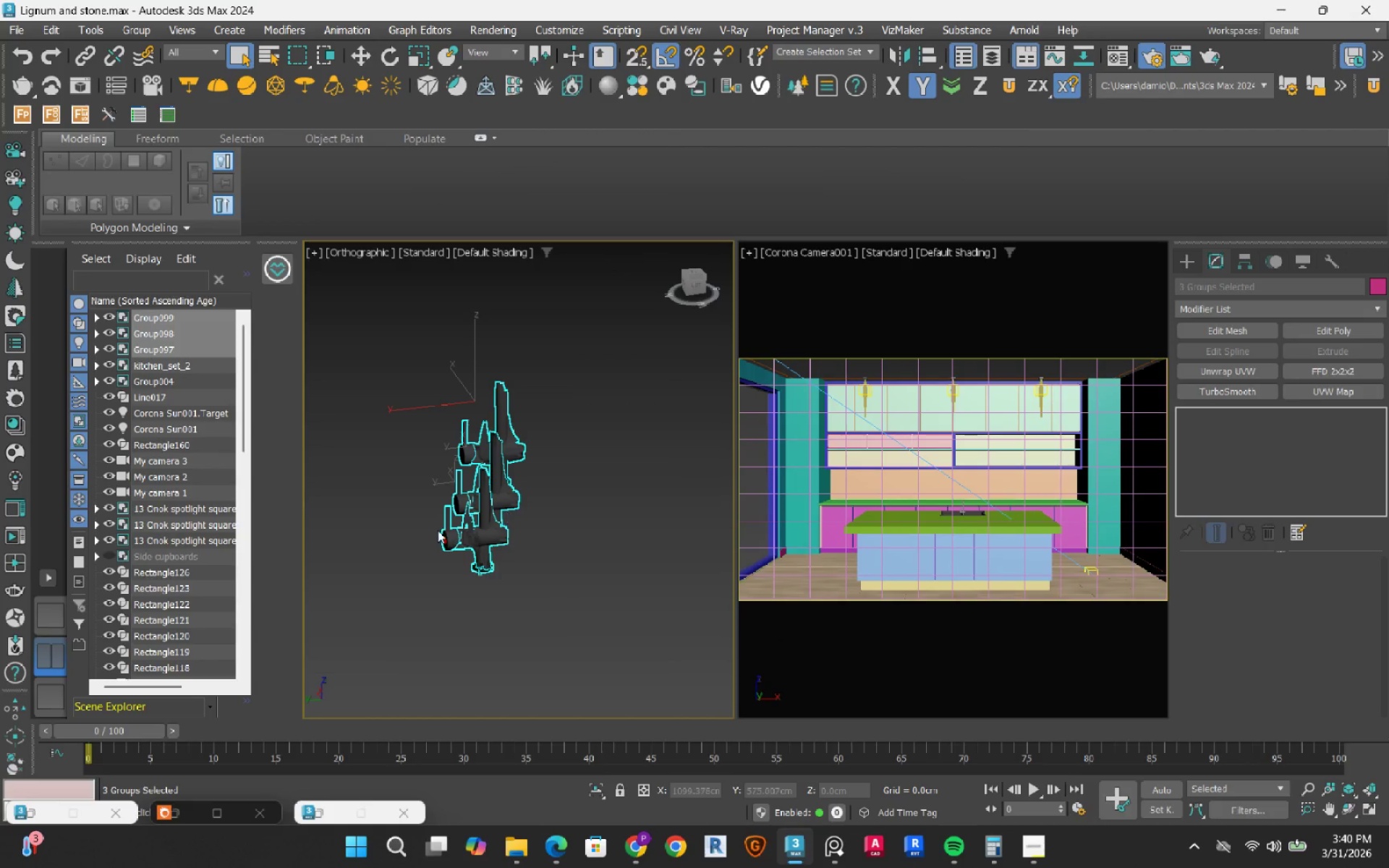 
scroll: coordinate [421, 537], scroll_direction: up, amount: 3.0
 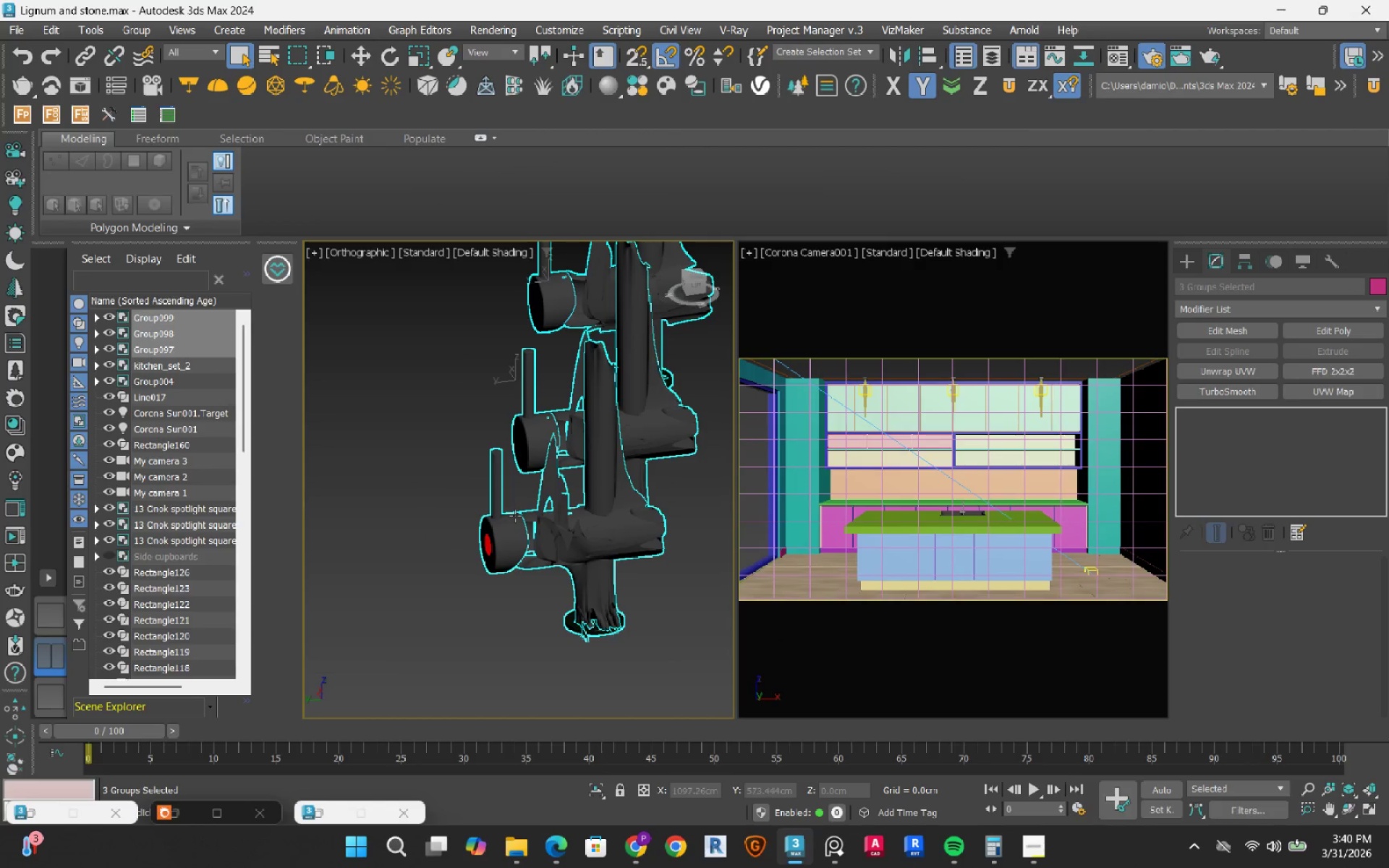 
scroll: coordinate [515, 516], scroll_direction: down, amount: 1.0
 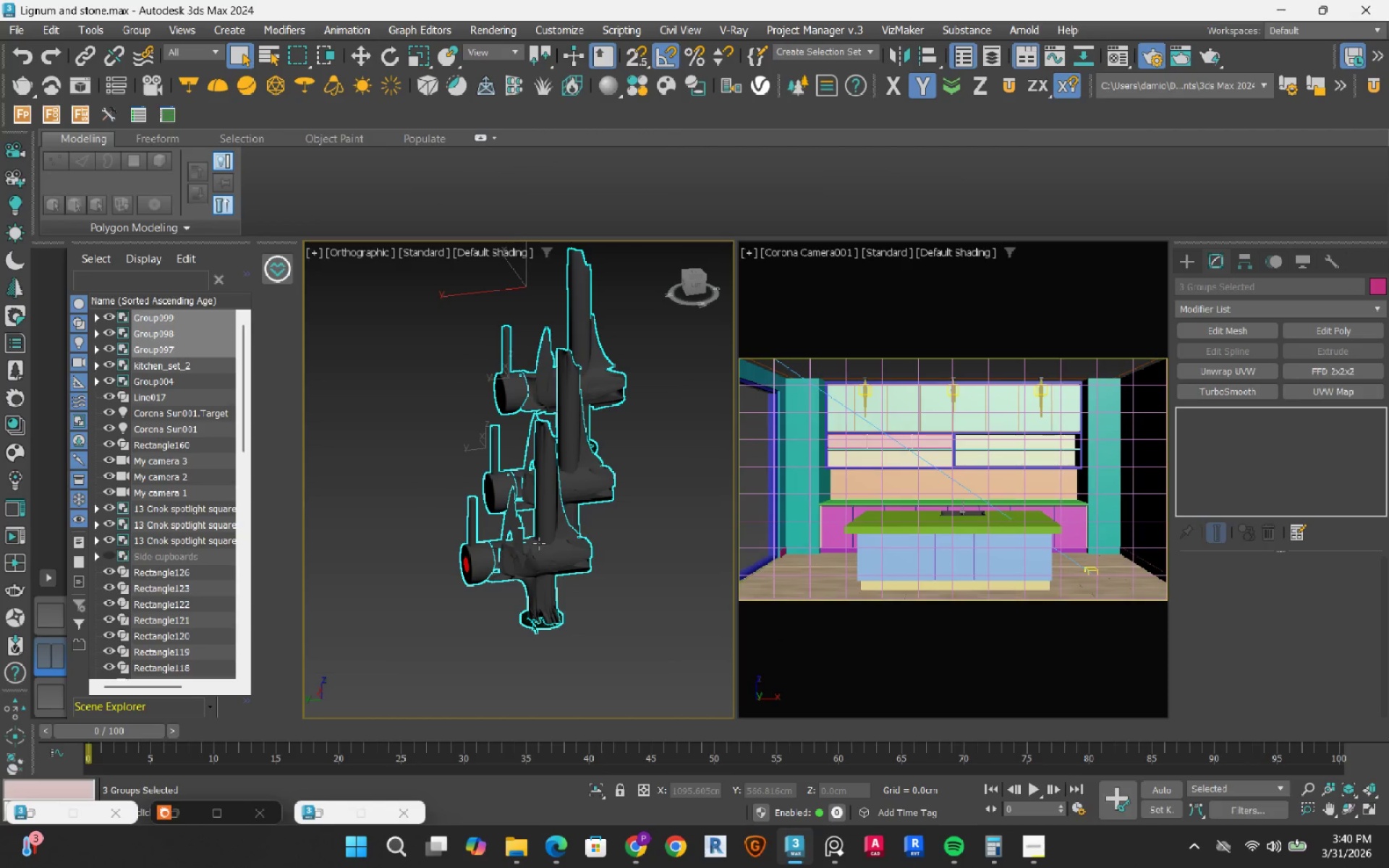 
key(Delete)
 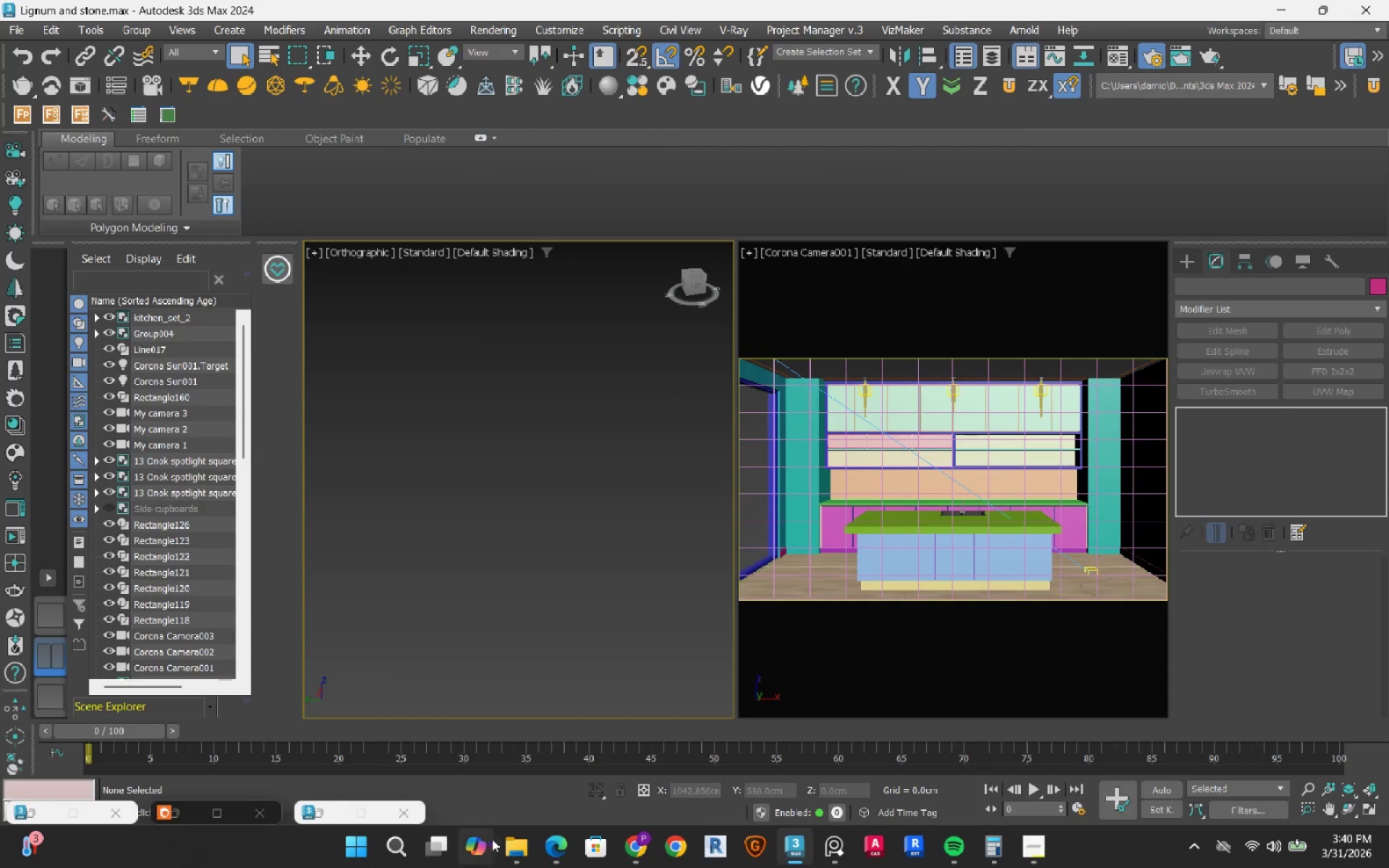 
left_click([514, 851])
 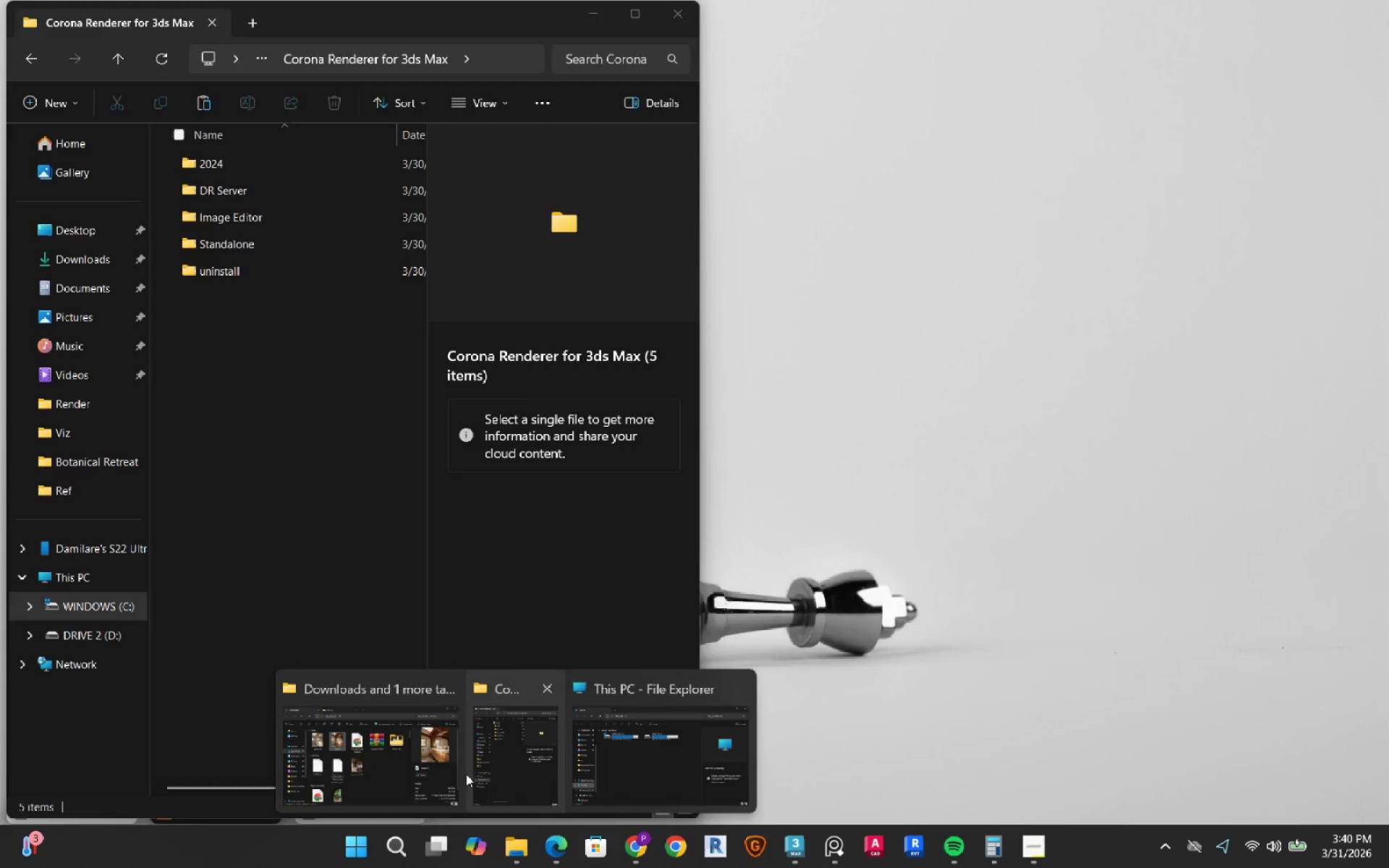 
left_click([378, 773])
 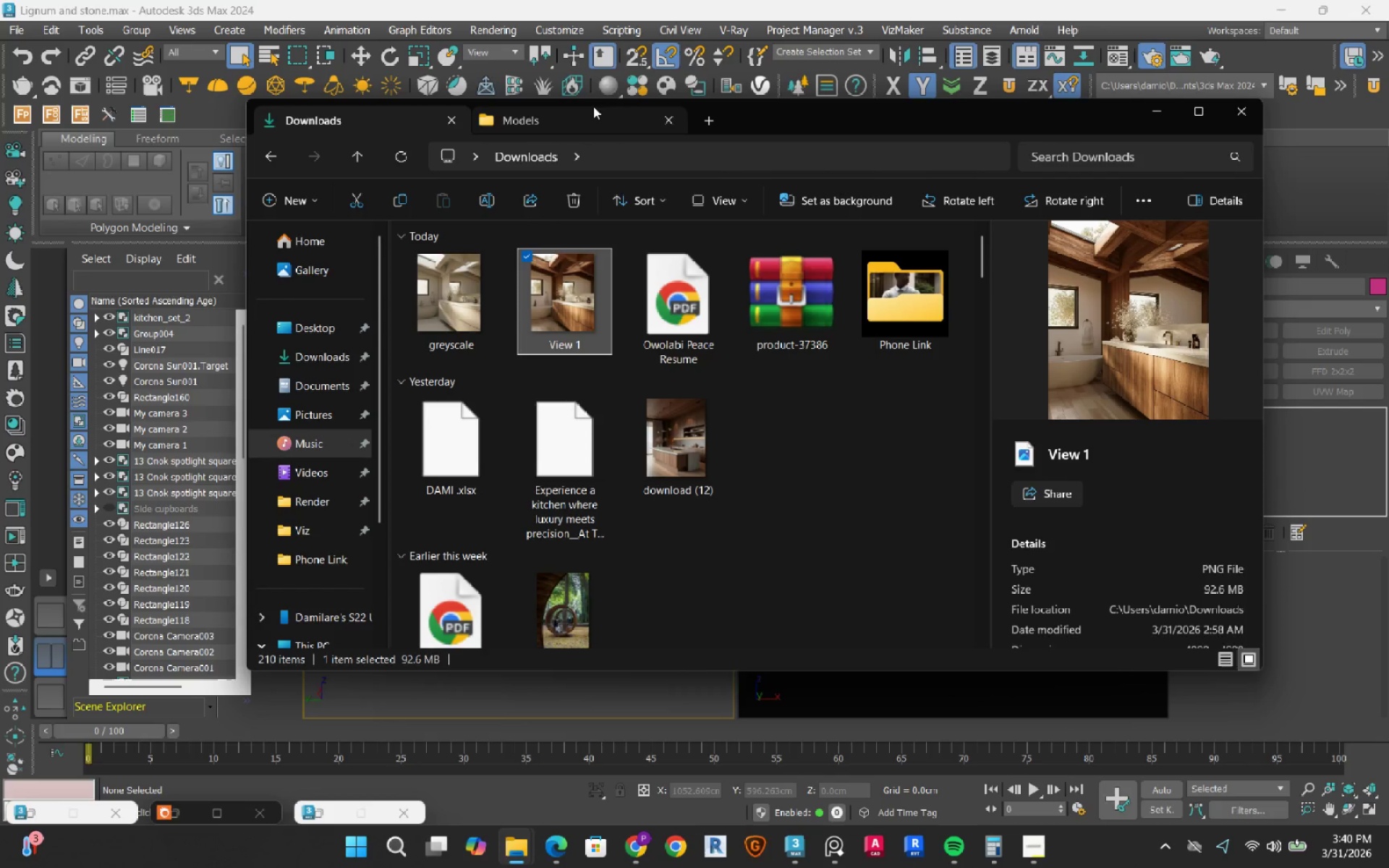 
left_click([593, 116])
 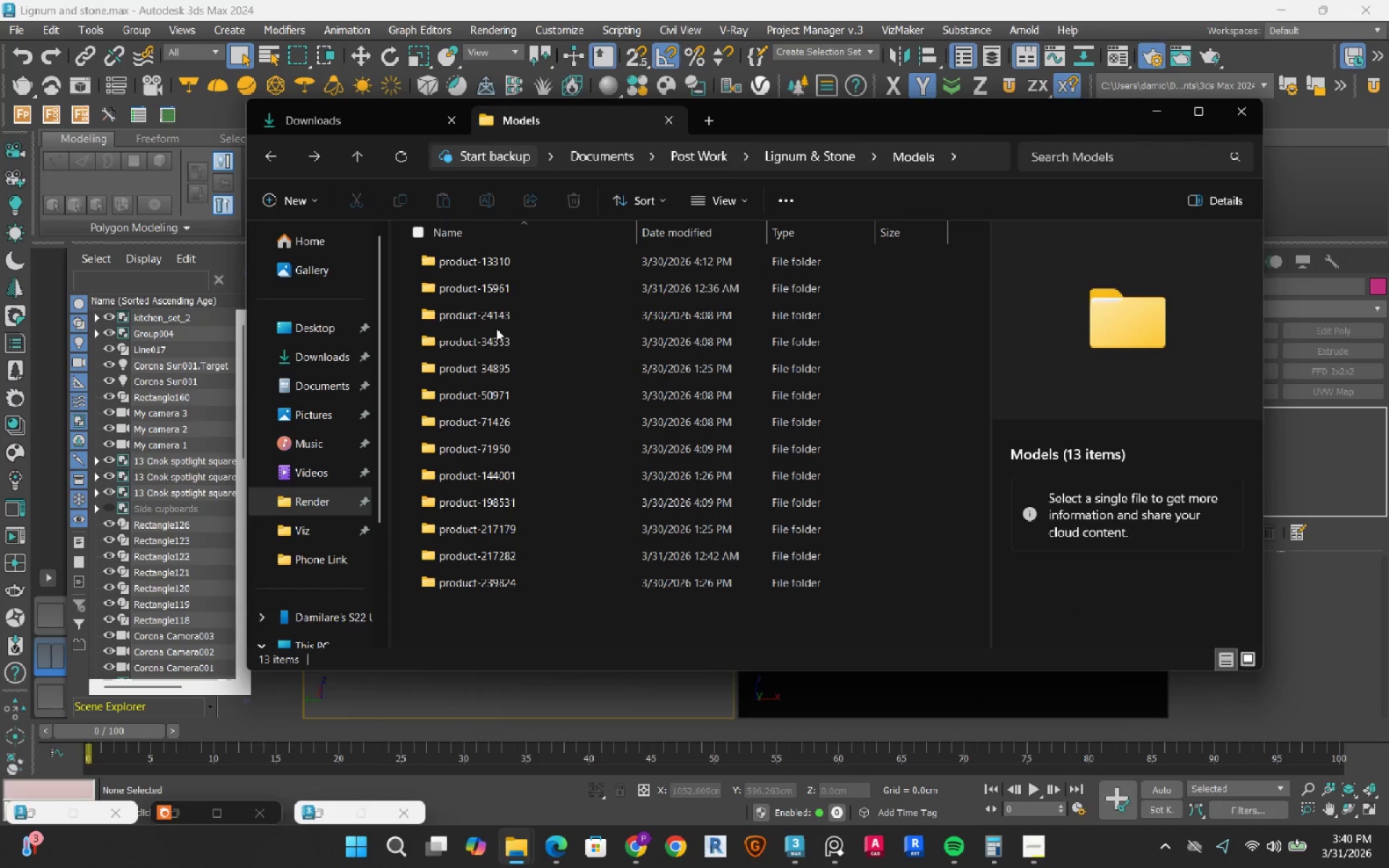 
double_click([496, 343])
 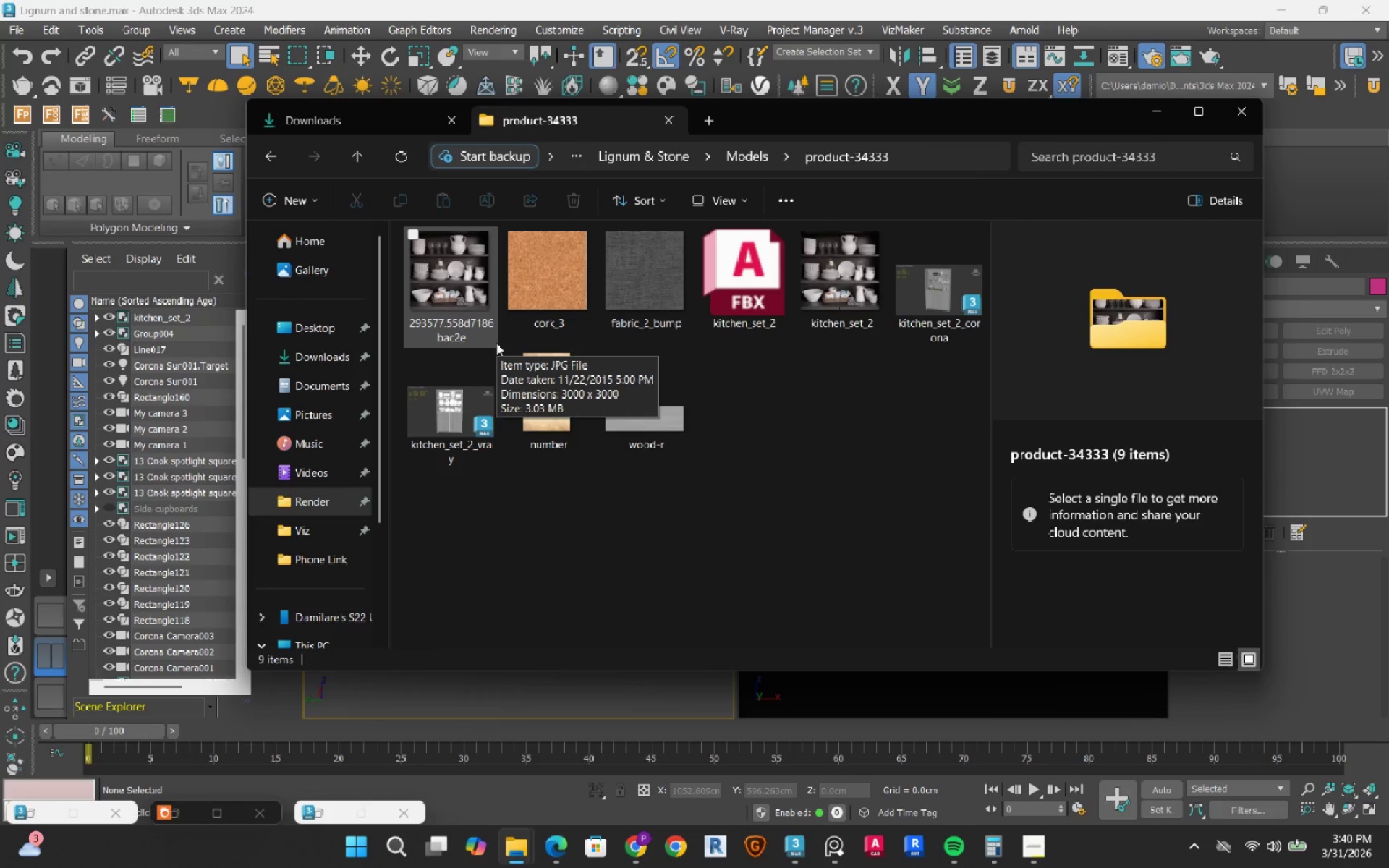 
 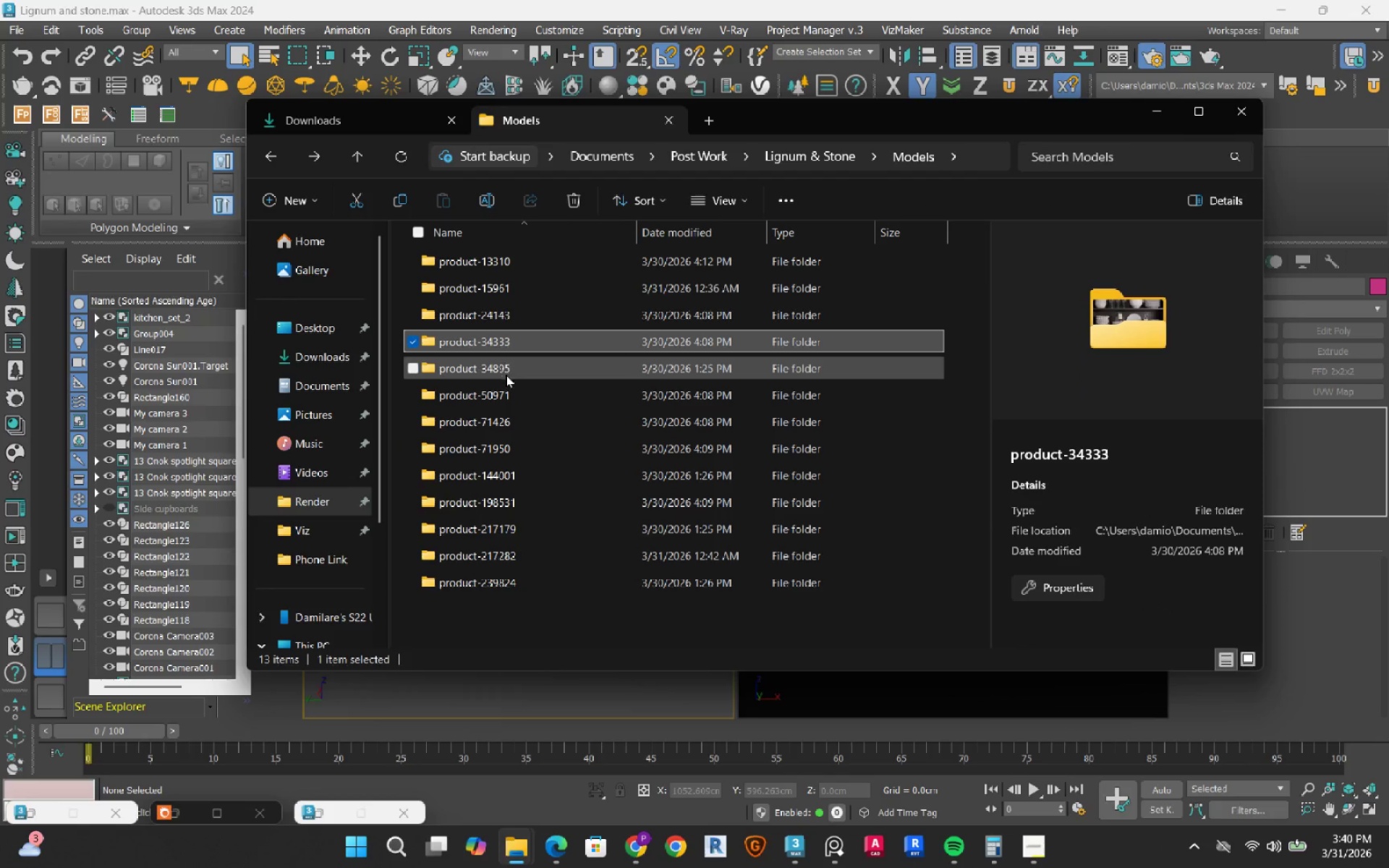 
double_click([506, 375])
 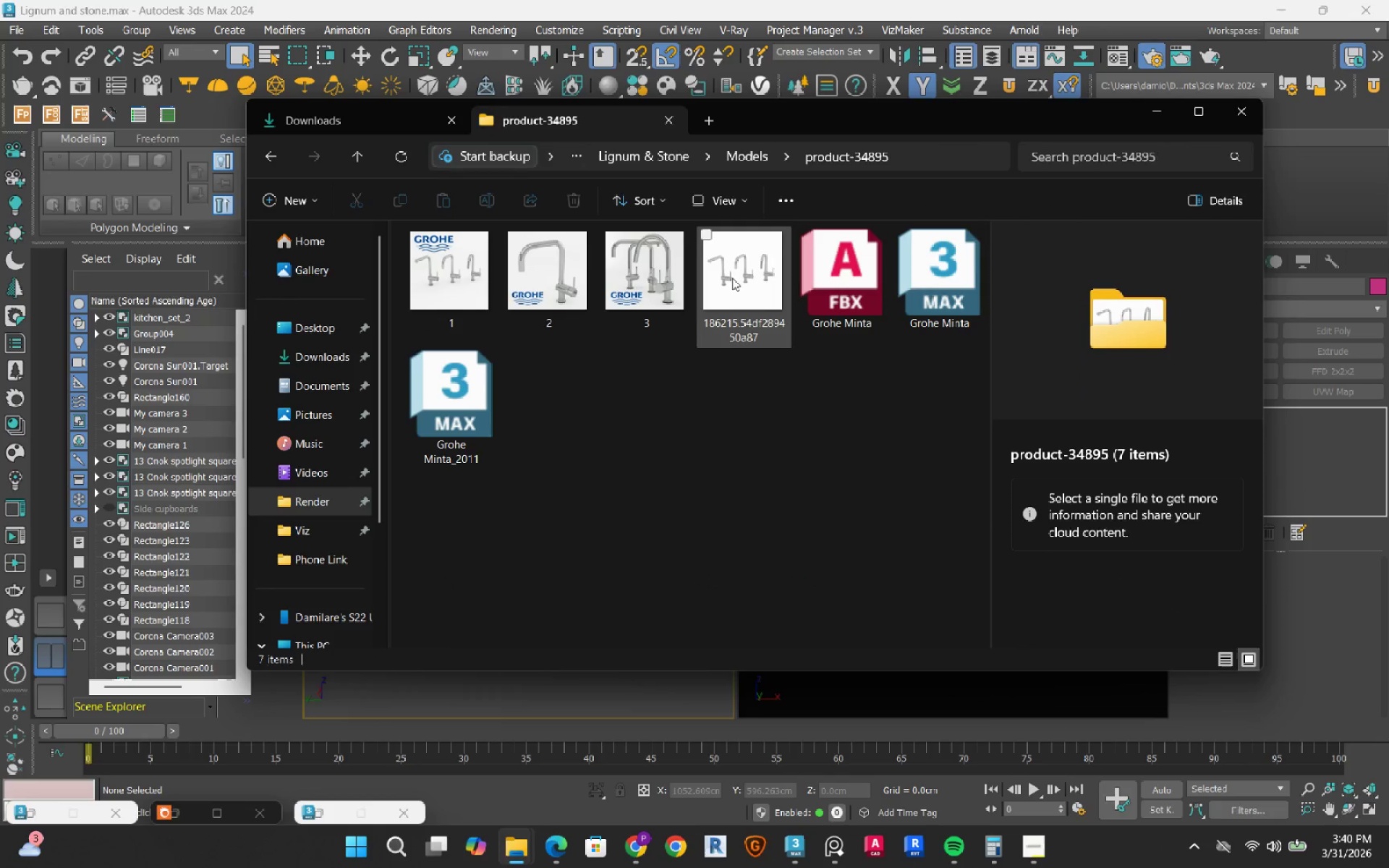 
left_click([732, 278])
 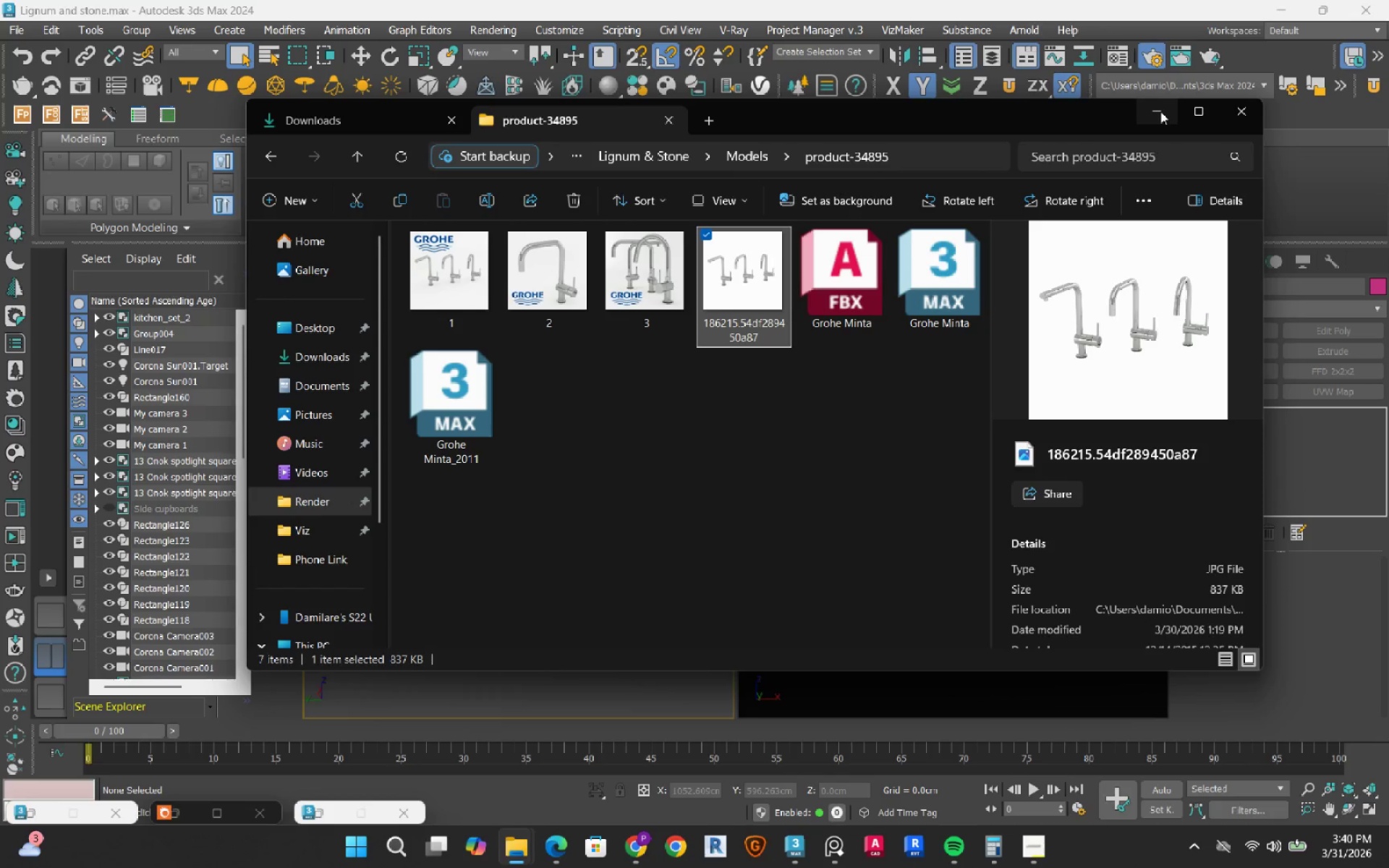 
left_click([1160, 111])
 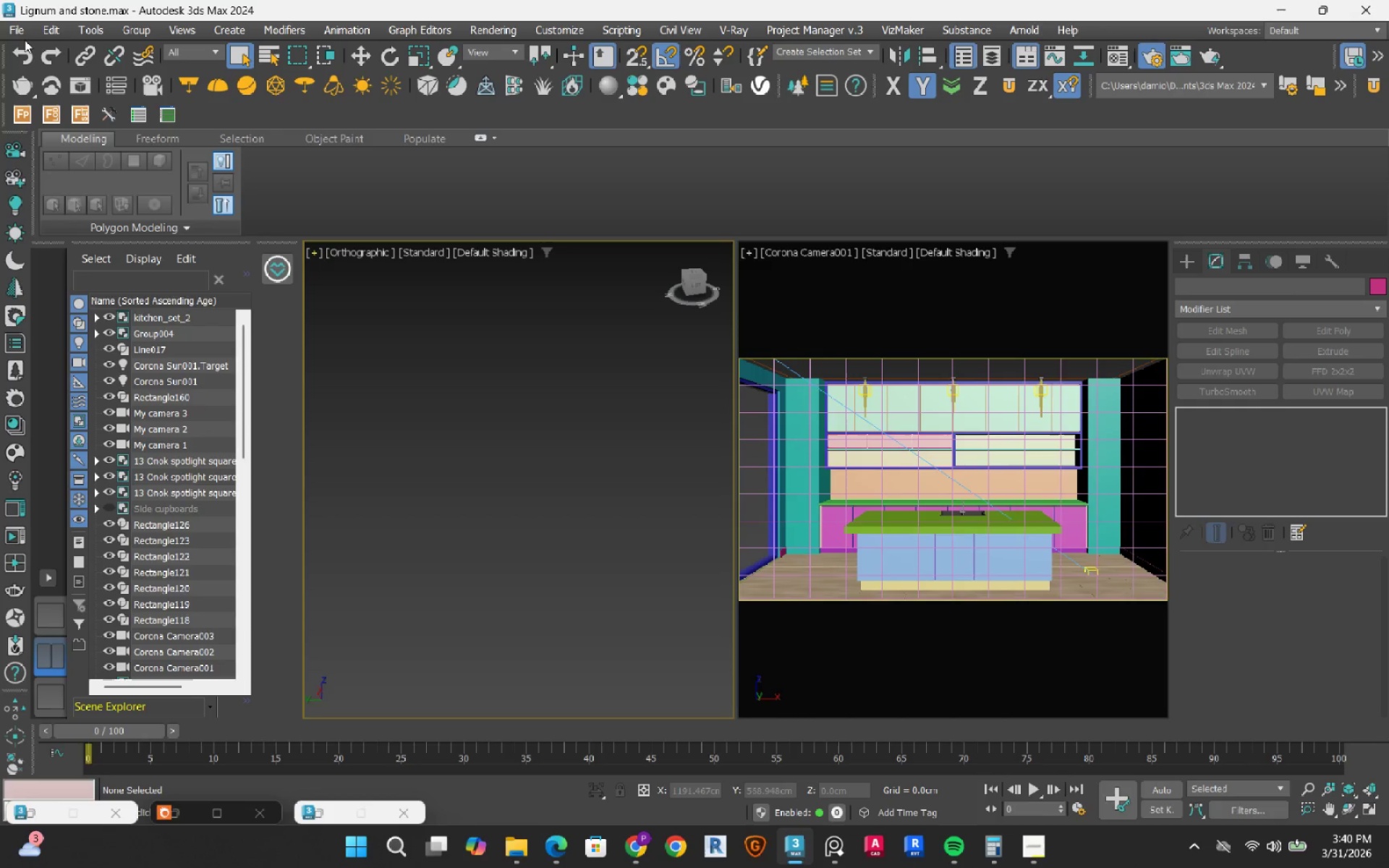 
left_click([15, 30])
 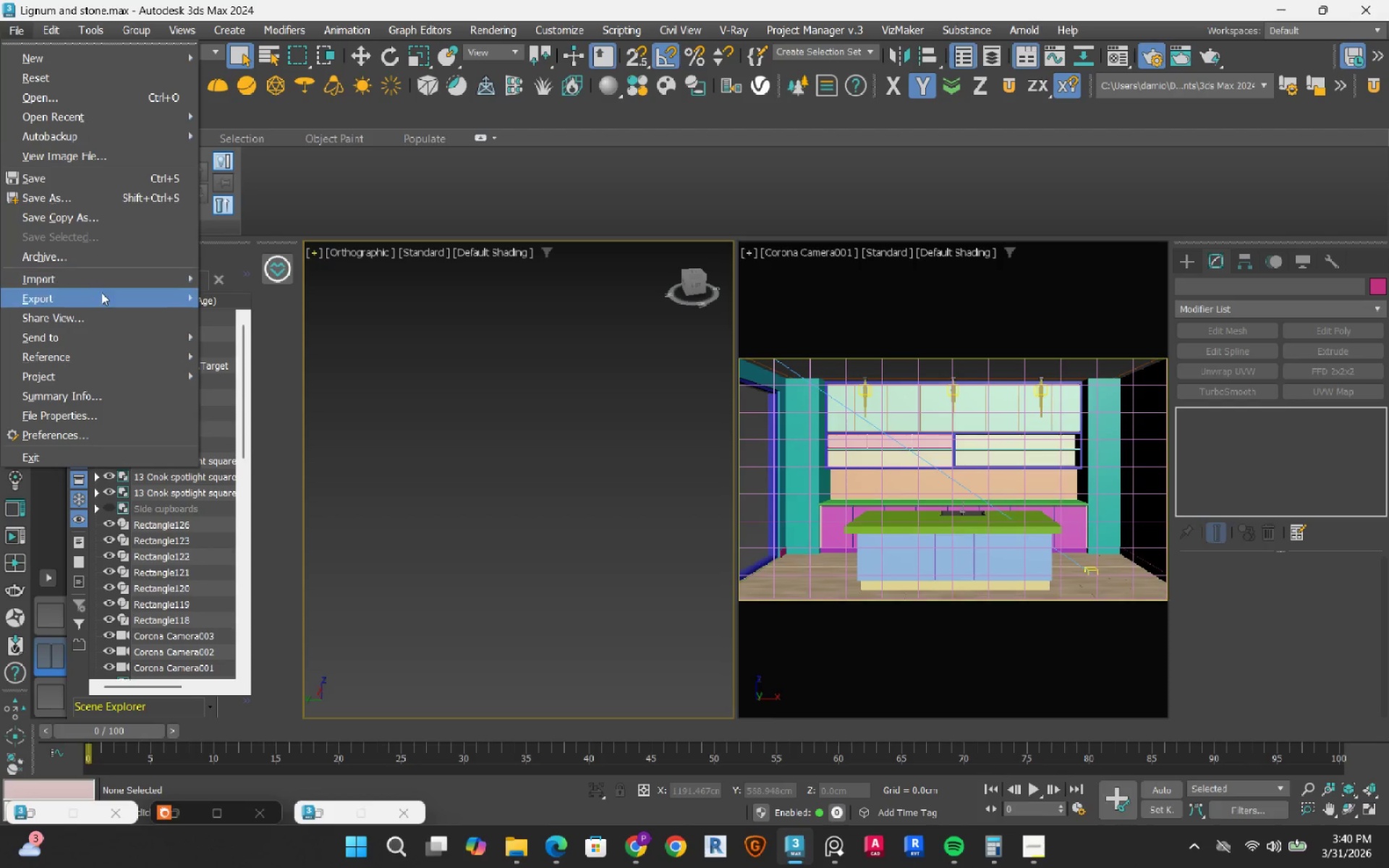 
left_click([106, 280])
 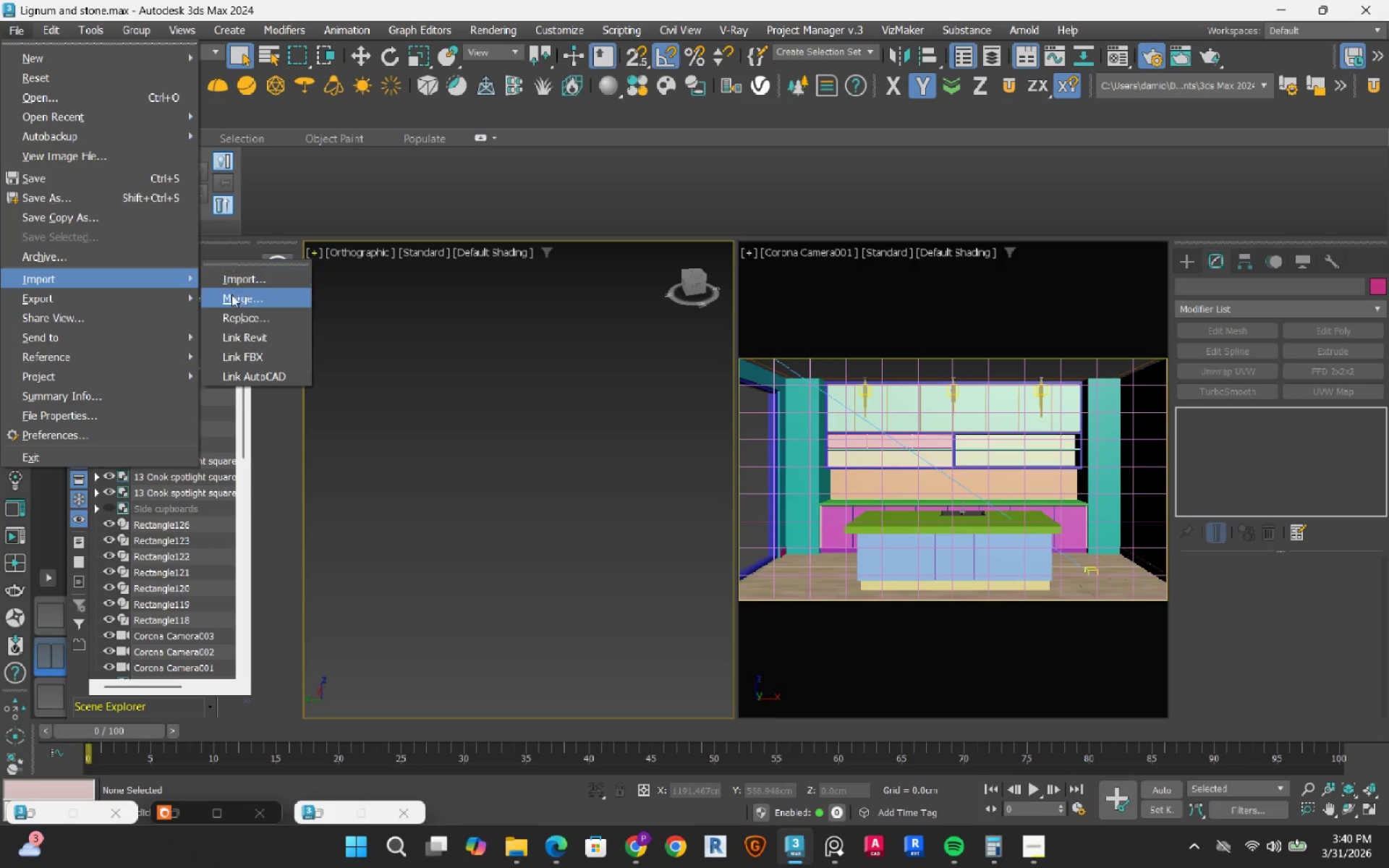 
left_click([232, 299])
 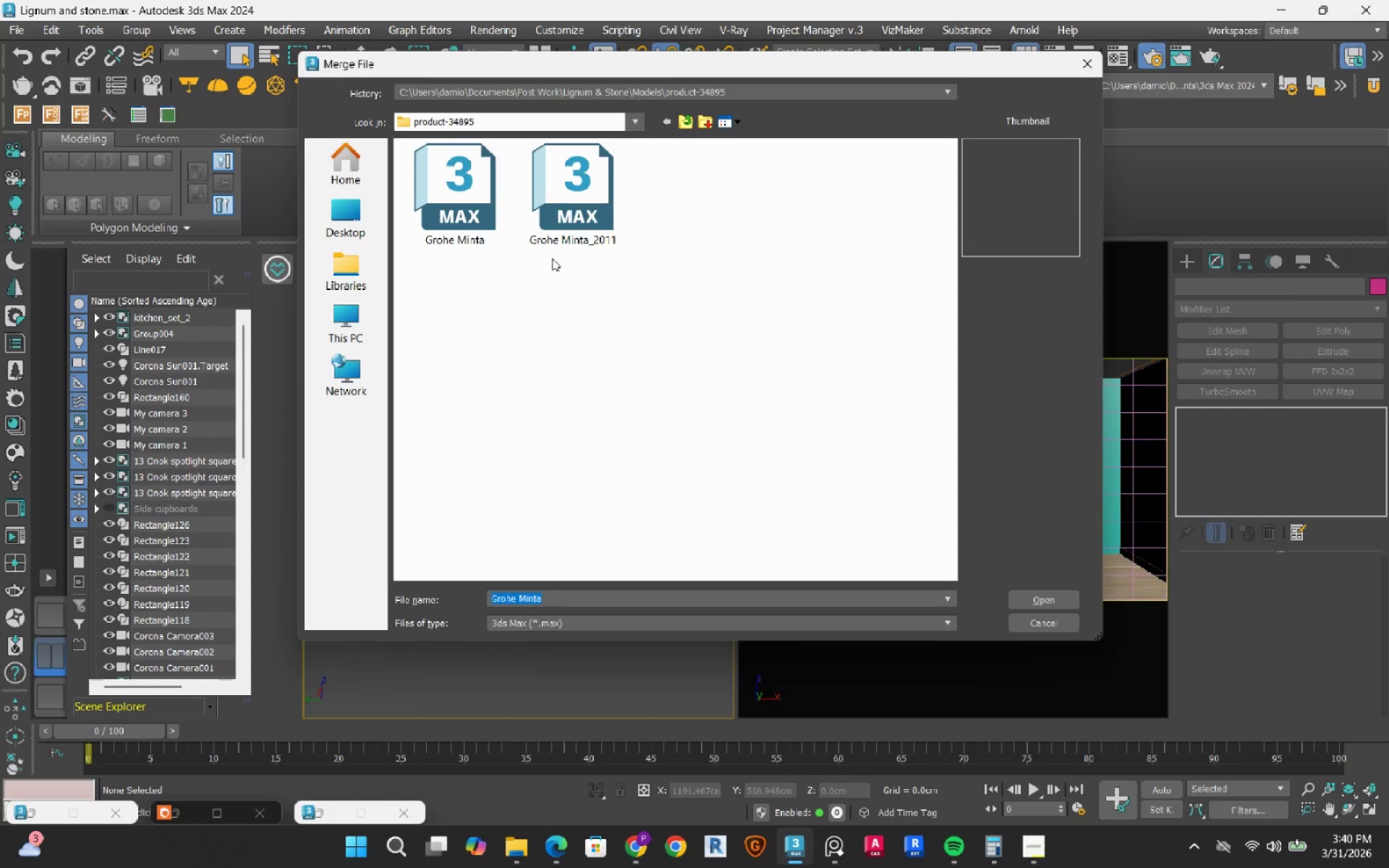 
 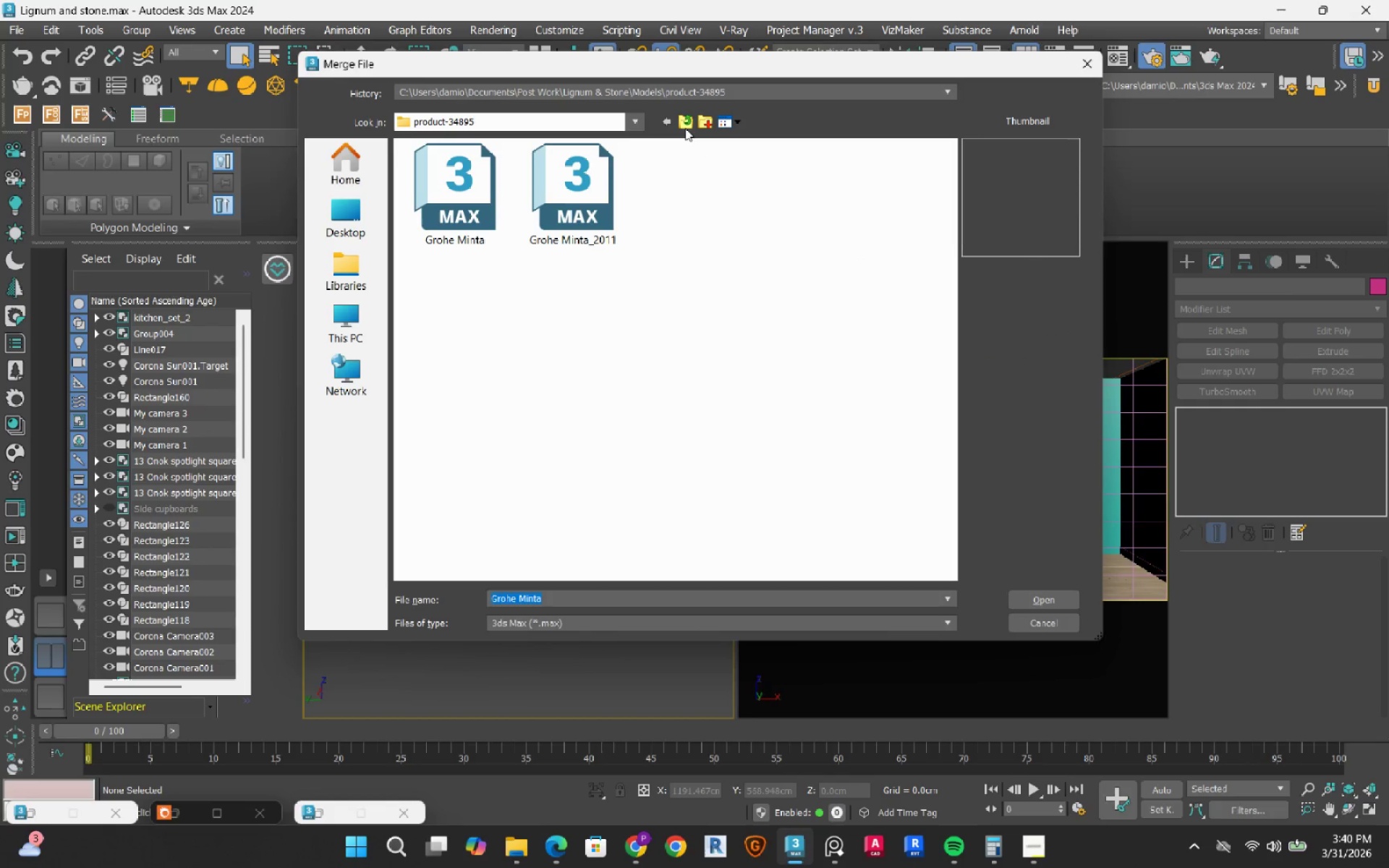 
left_click([681, 119])
 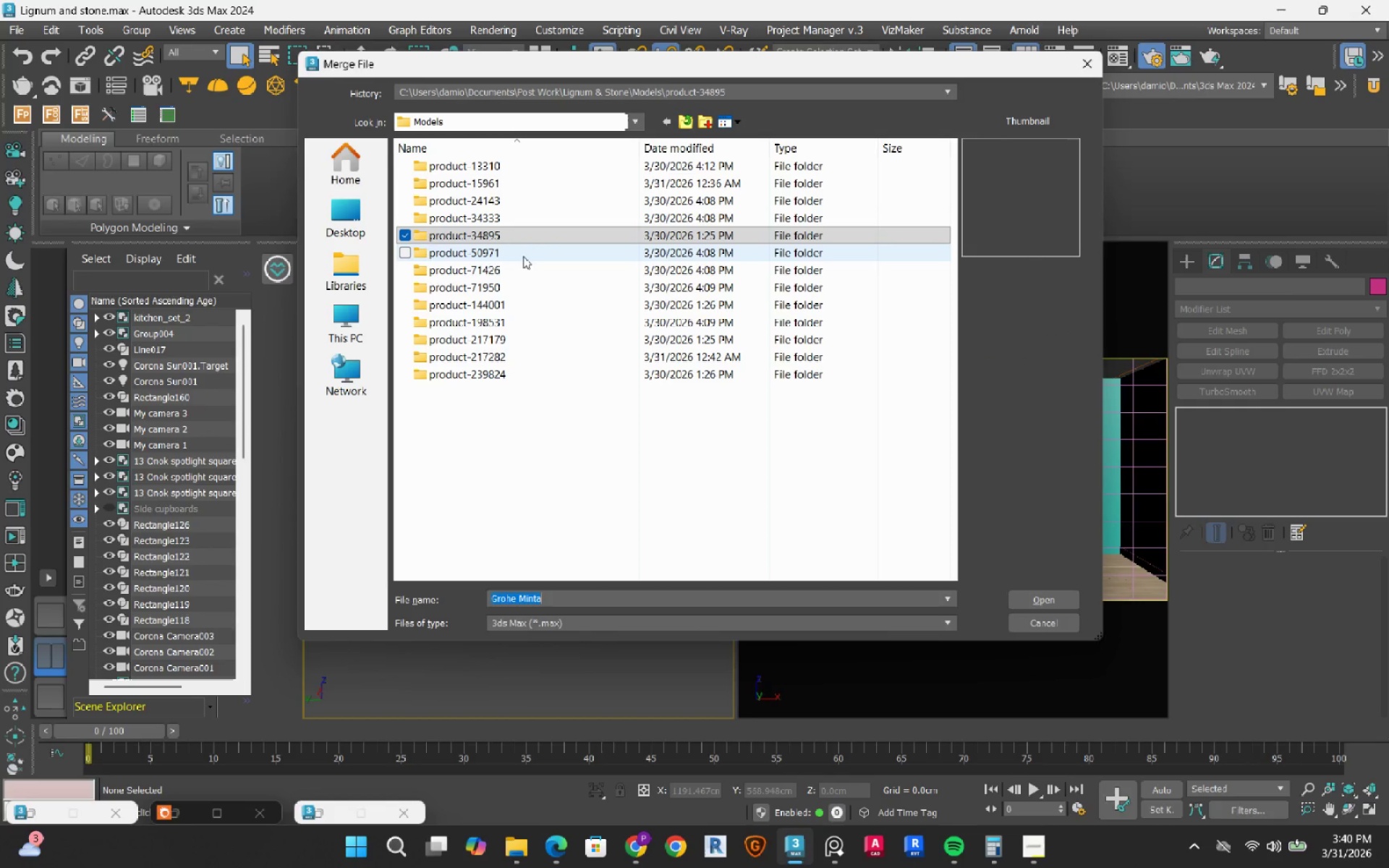 
double_click([523, 256])
 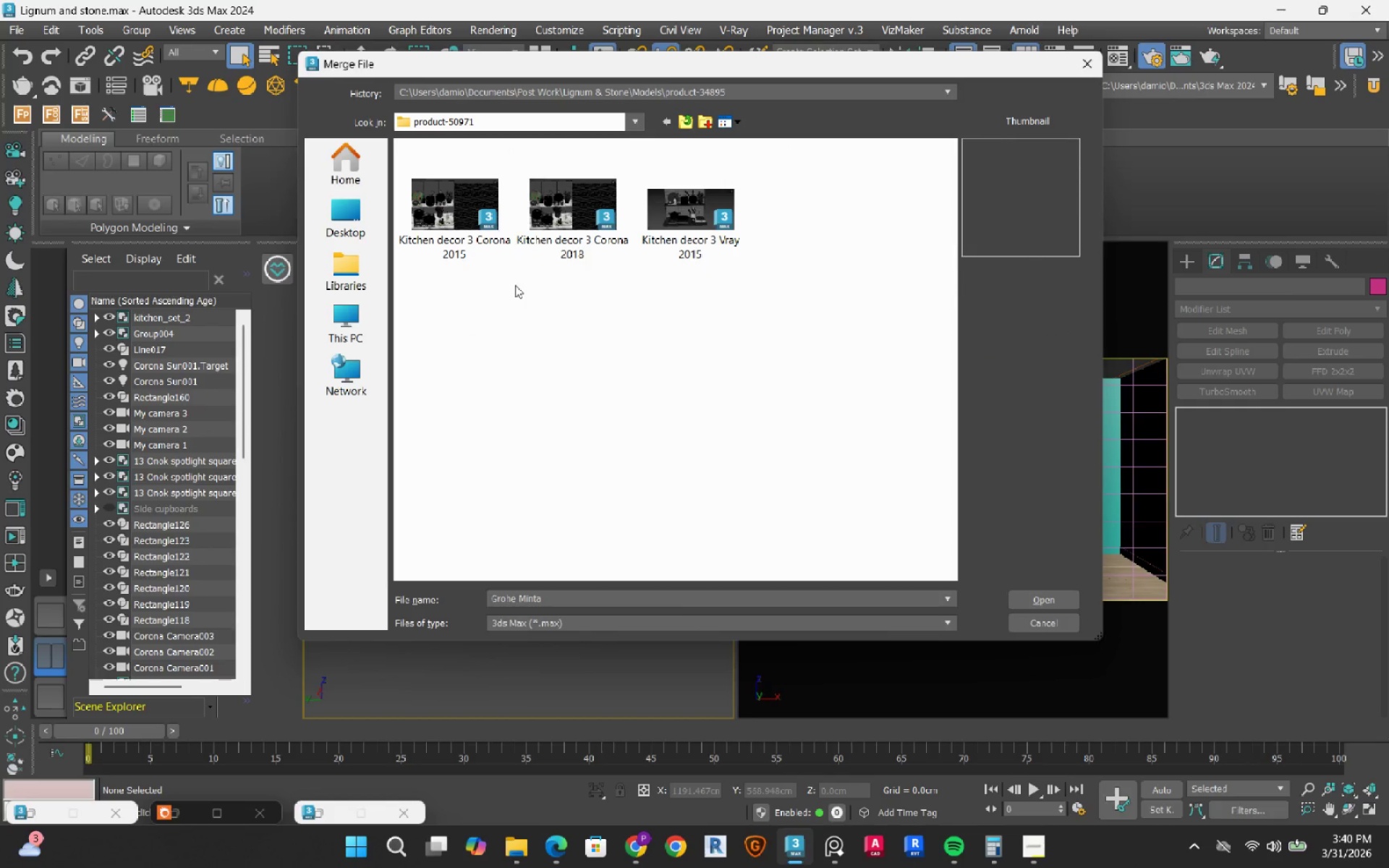 
left_click([508, 327])
 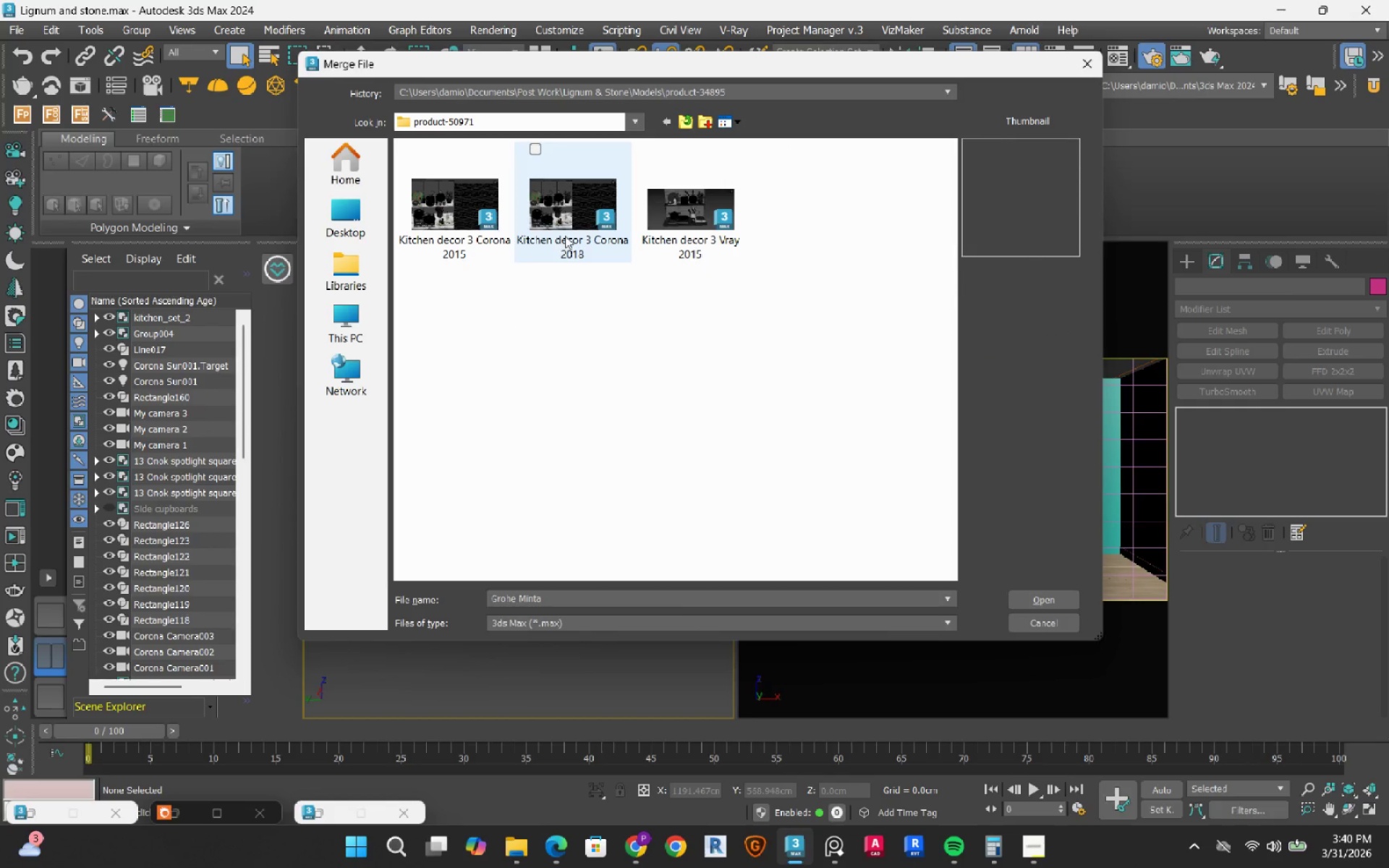 
left_click([572, 226])
 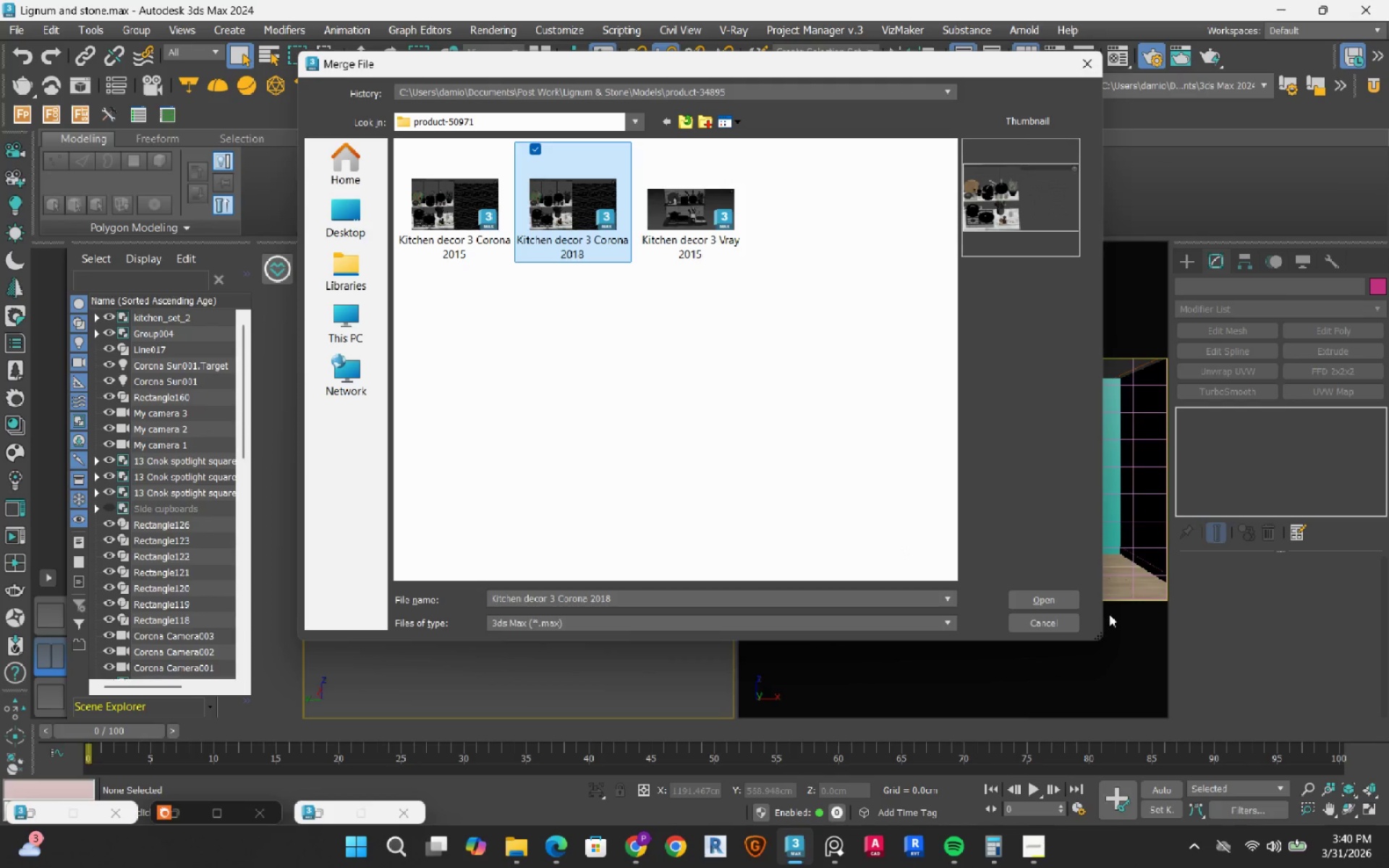 
left_click([1048, 601])
 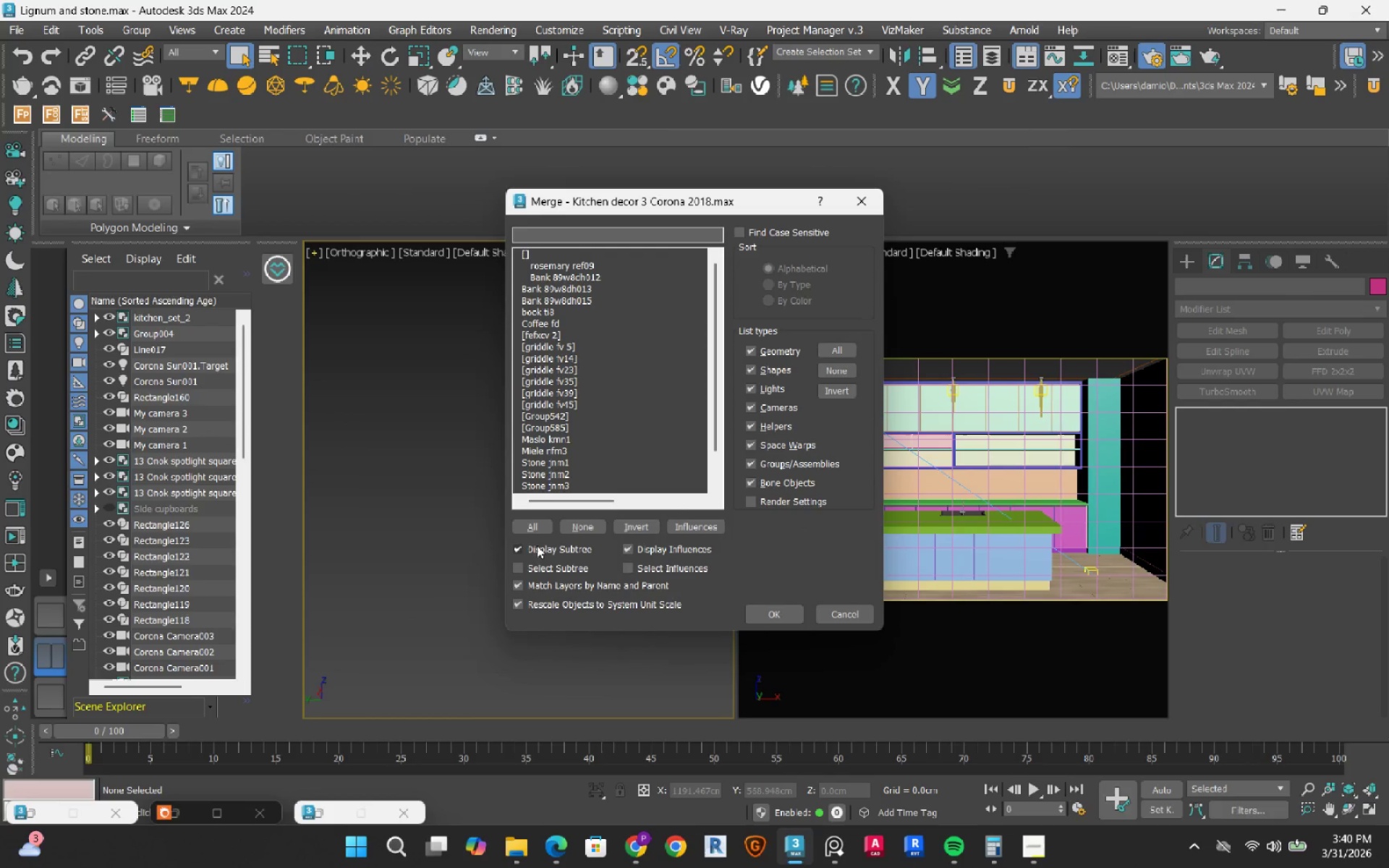 
left_click([533, 529])
 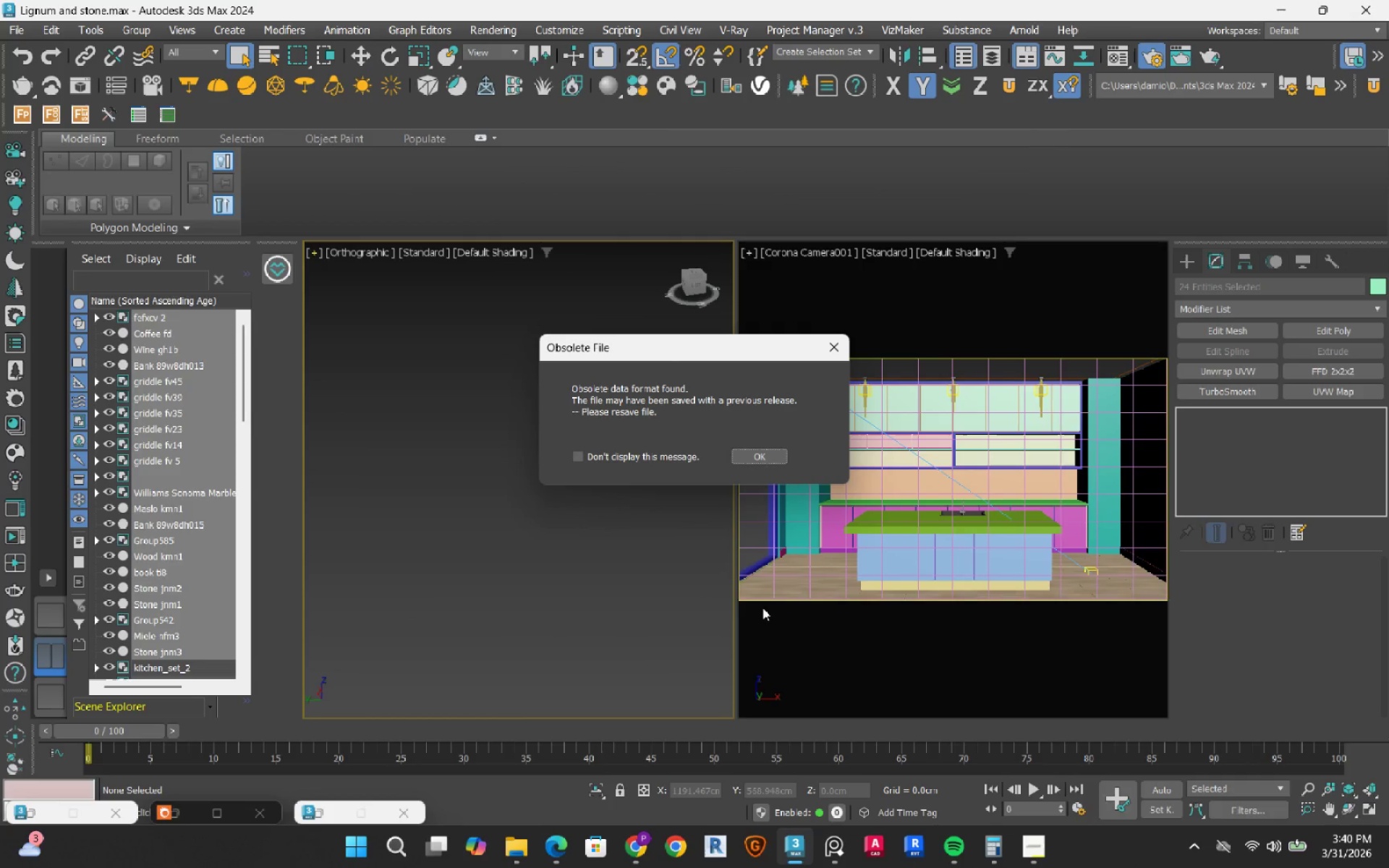 
left_click([770, 452])
 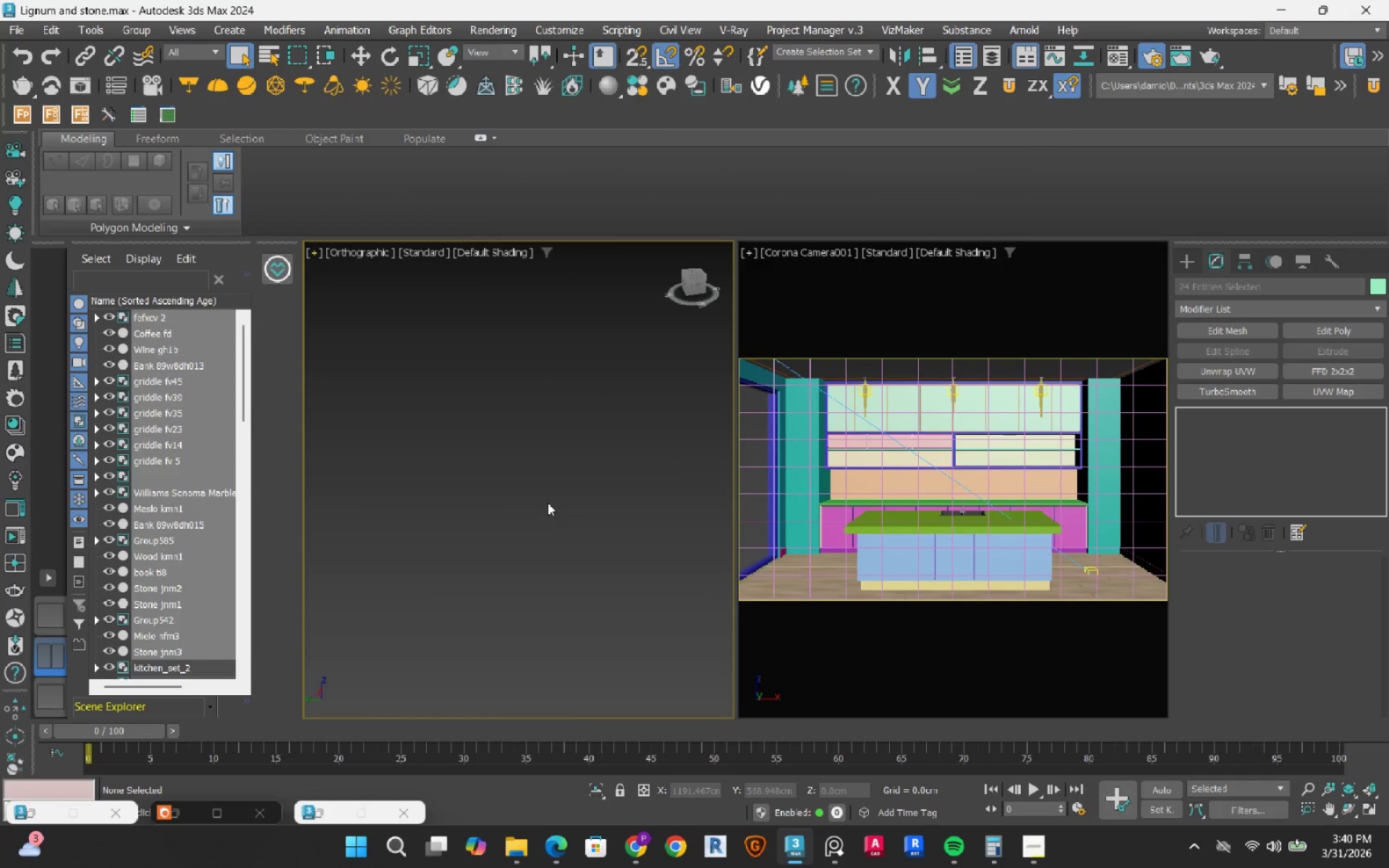 
scroll: coordinate [551, 517], scroll_direction: down, amount: 8.0
 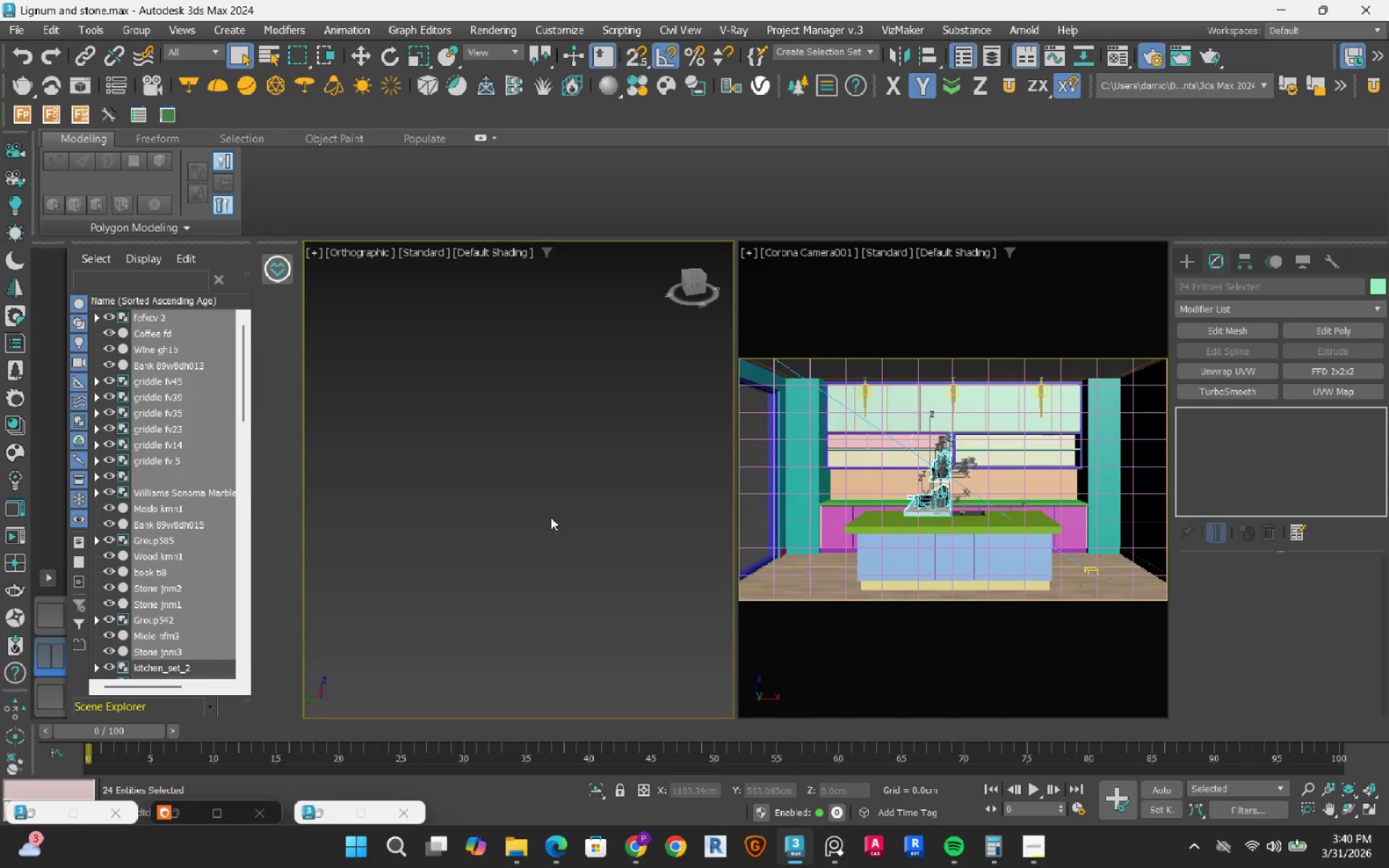 
left_click([132, 37])
 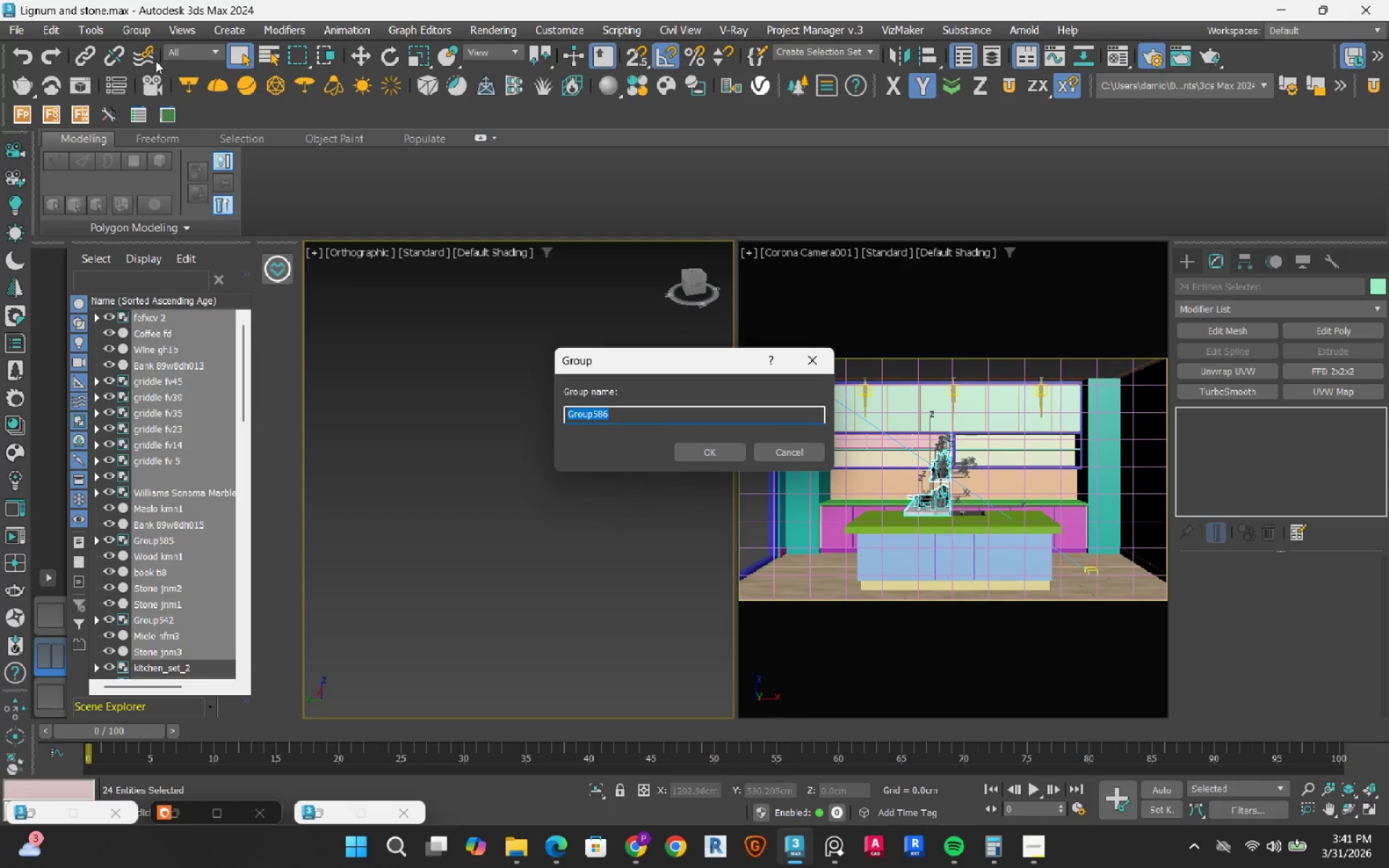 
type(set)
 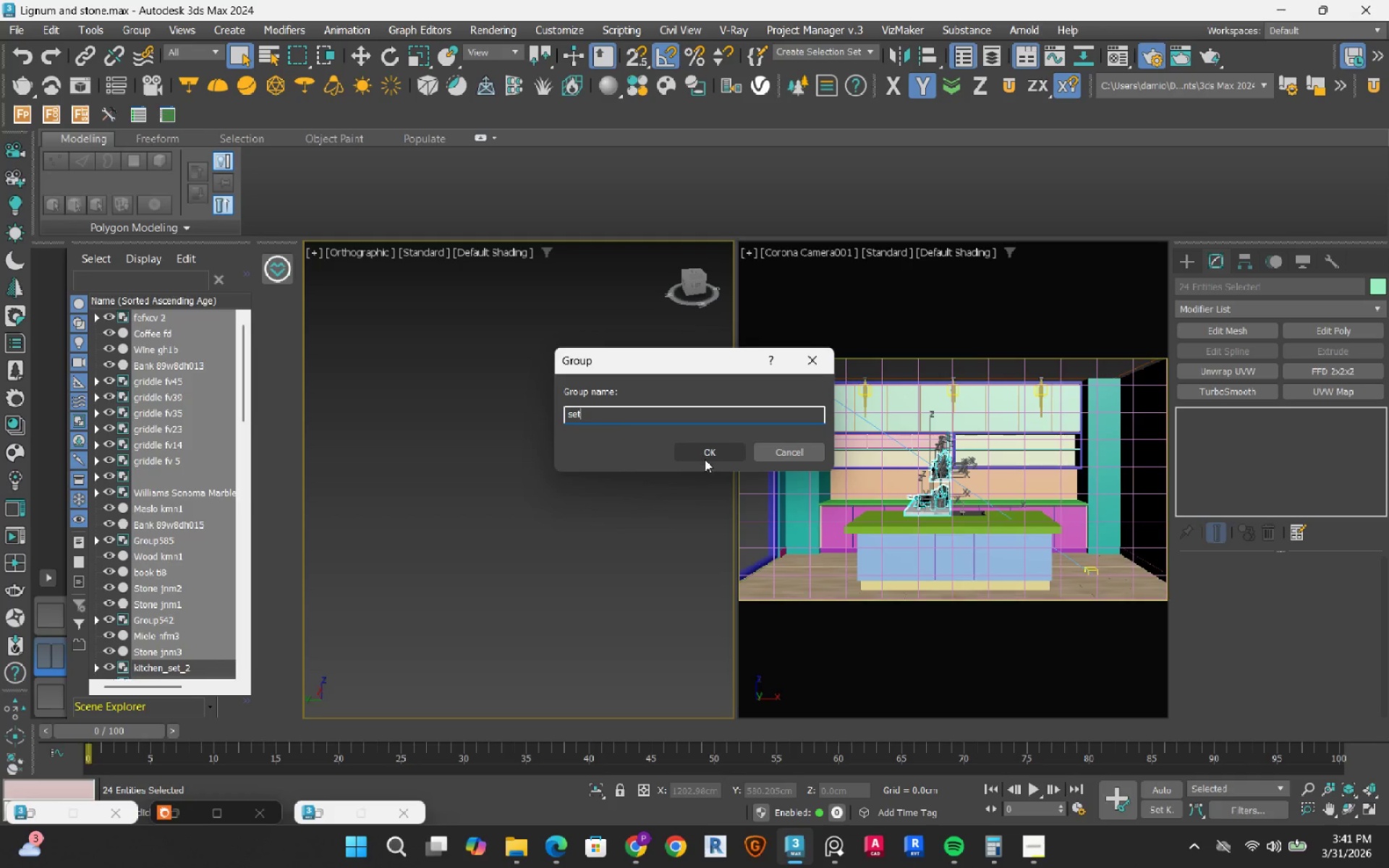 
left_click([704, 451])
 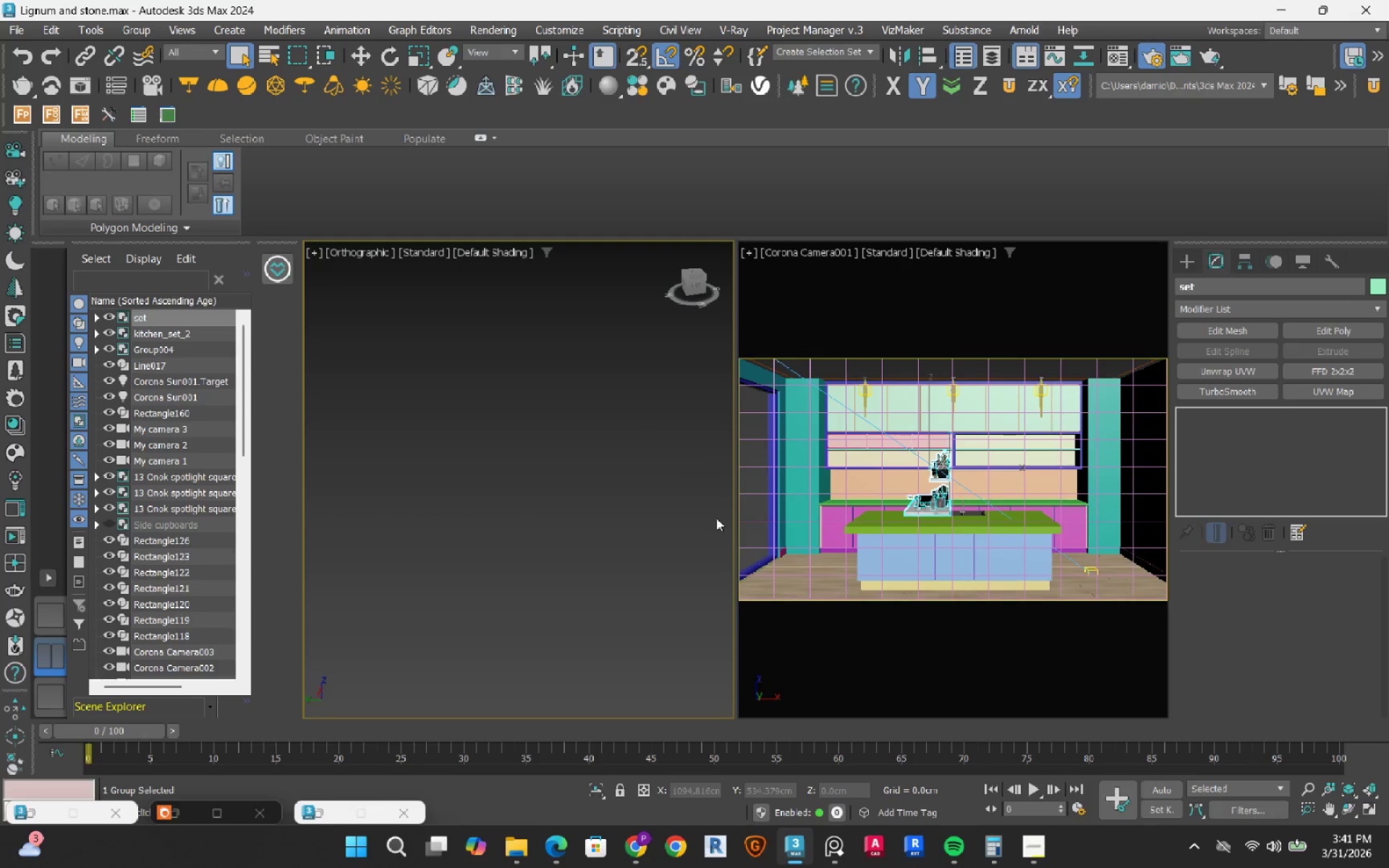 
scroll: coordinate [574, 533], scroll_direction: down, amount: 7.0
 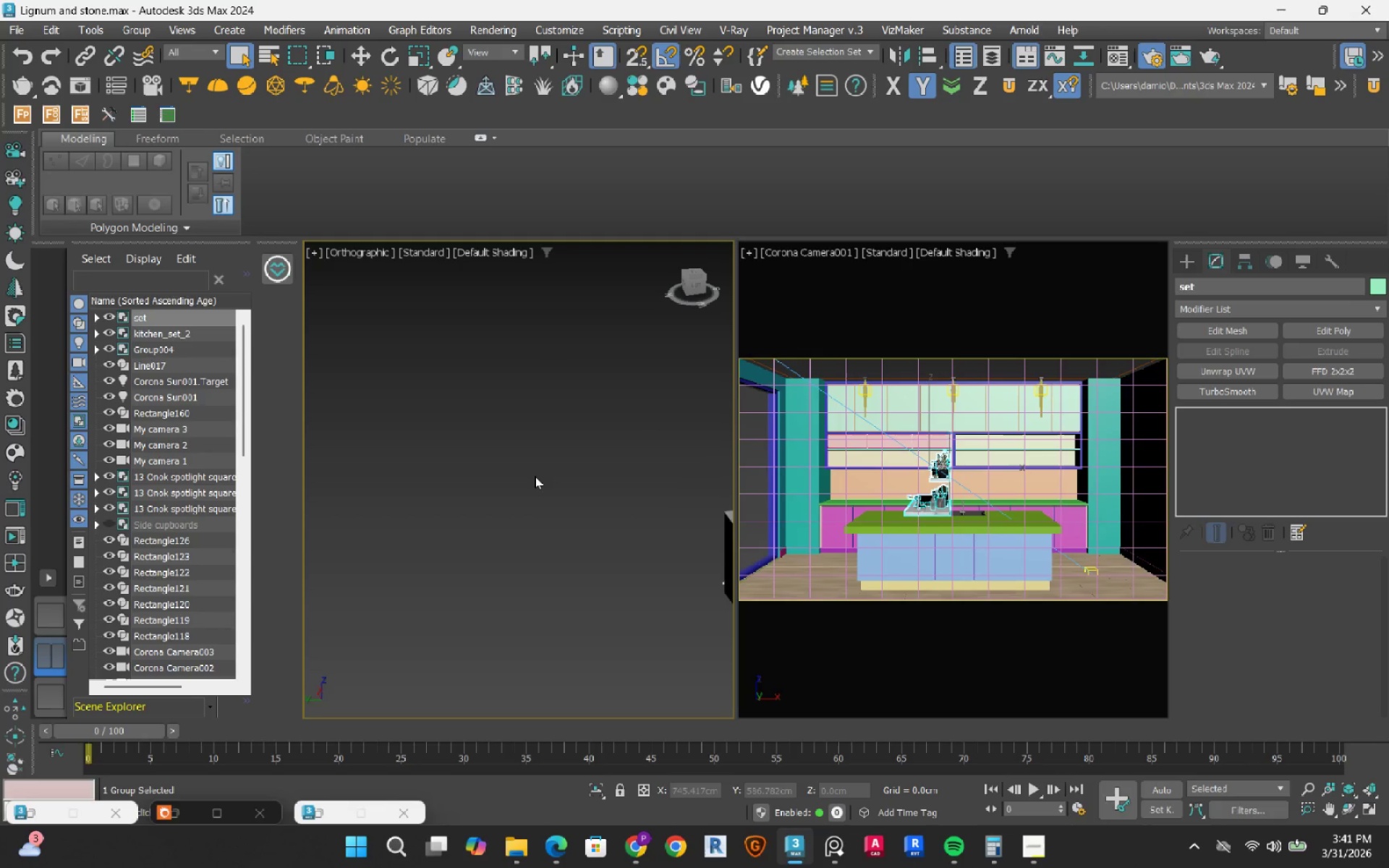 
type(tz)
 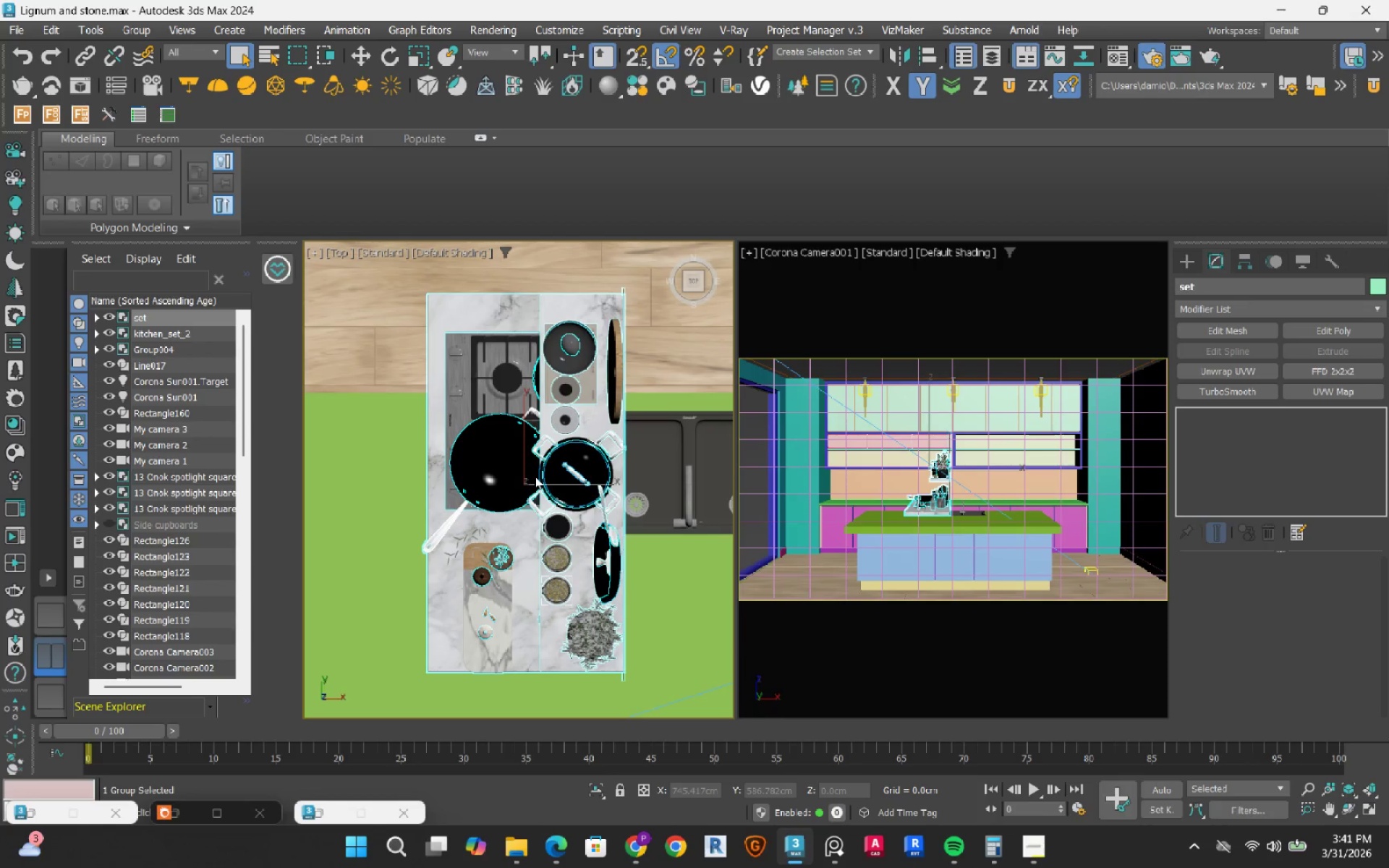 
scroll: coordinate [542, 469], scroll_direction: down, amount: 6.0
 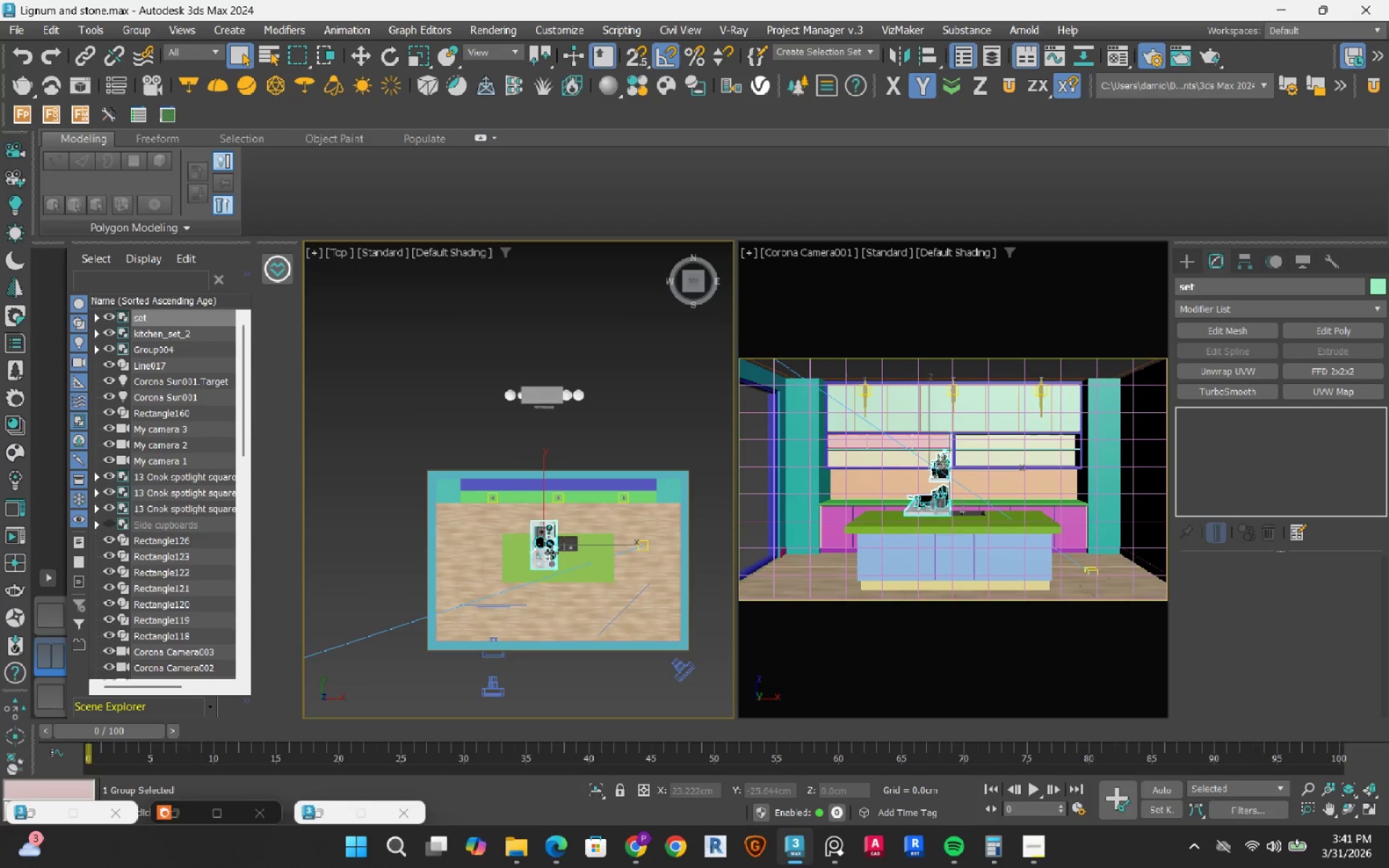 
key(W)
 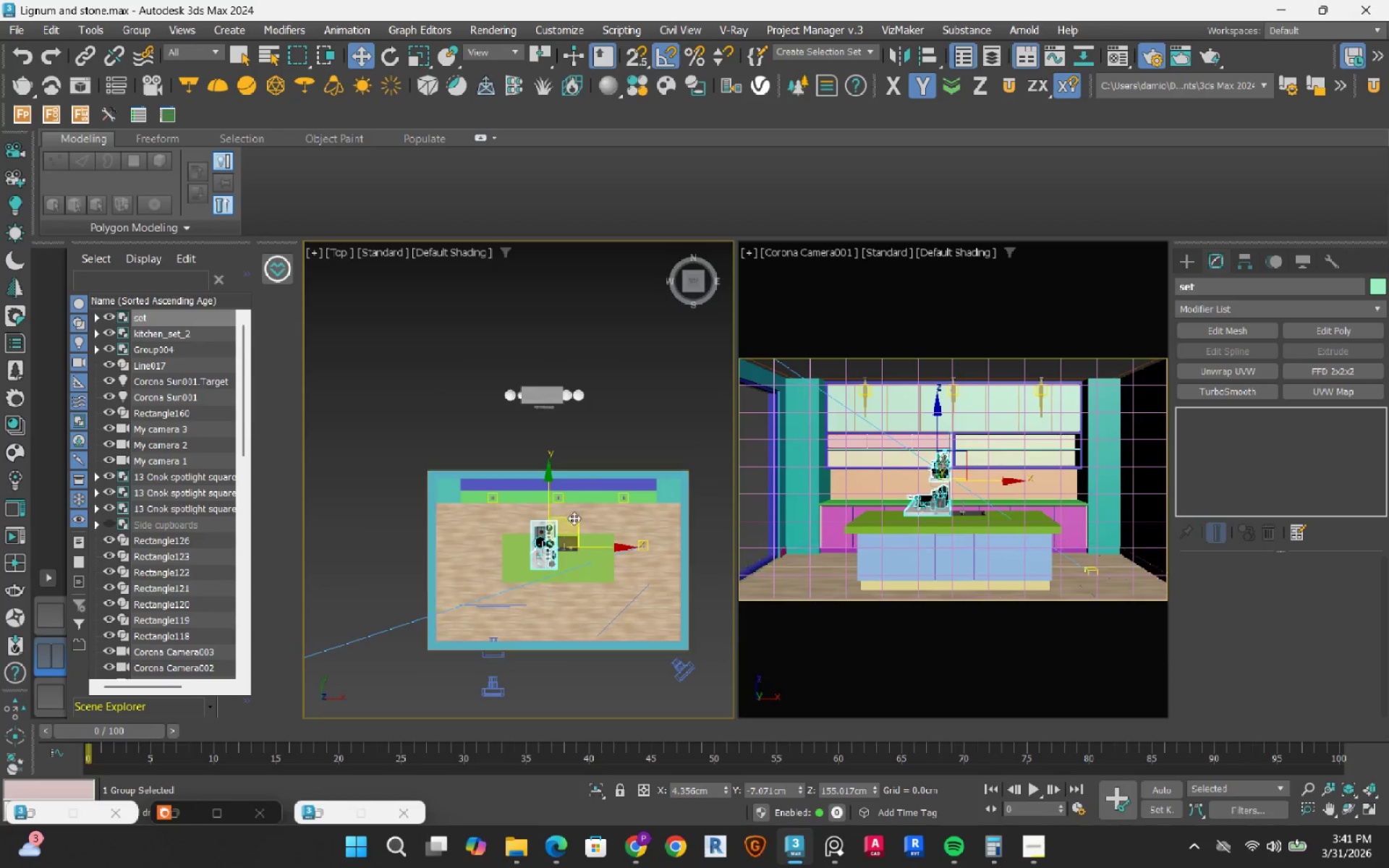 
left_click_drag(start_coordinate=[577, 521], to_coordinate=[644, 399])
 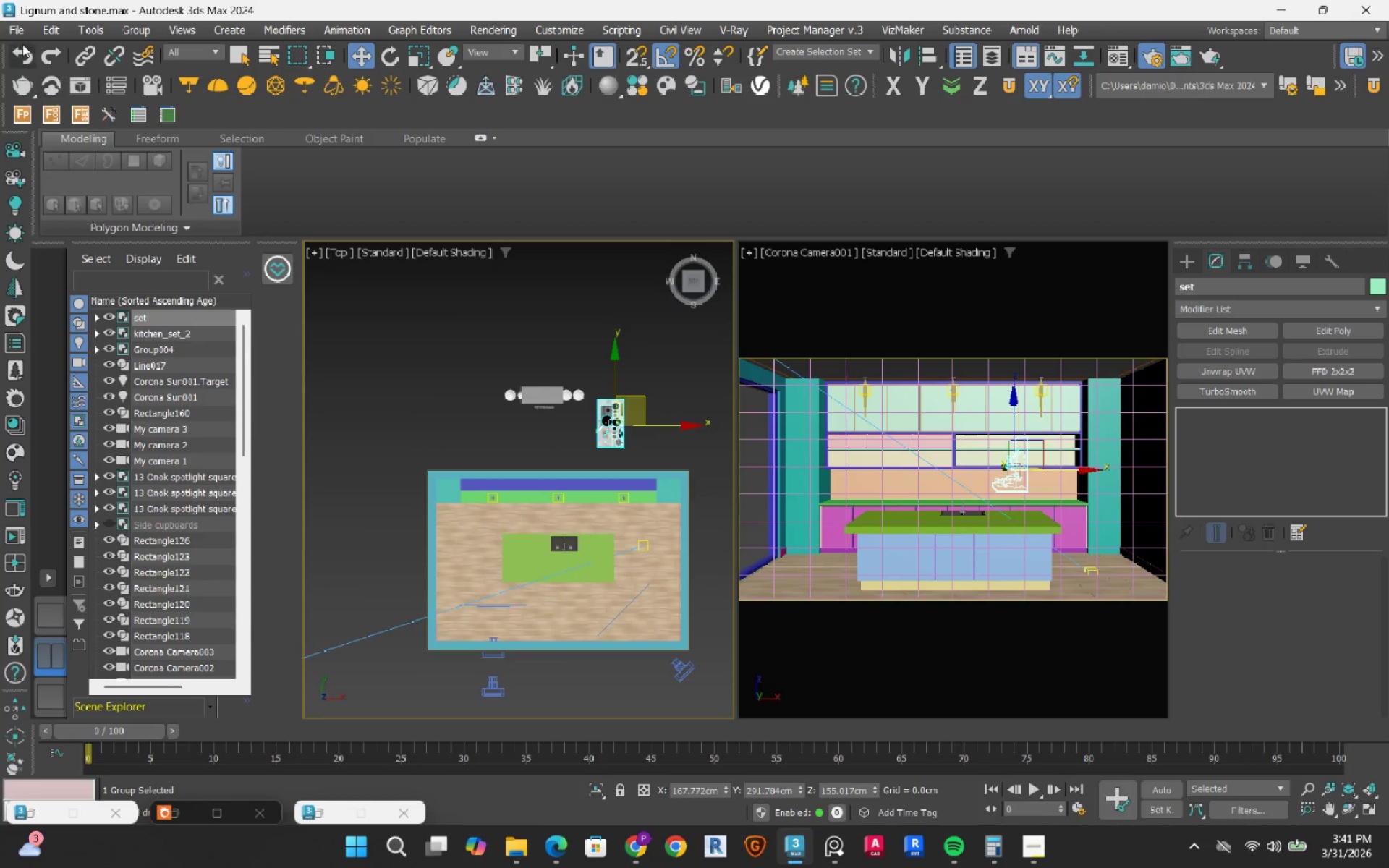 
left_click([1, 28])
 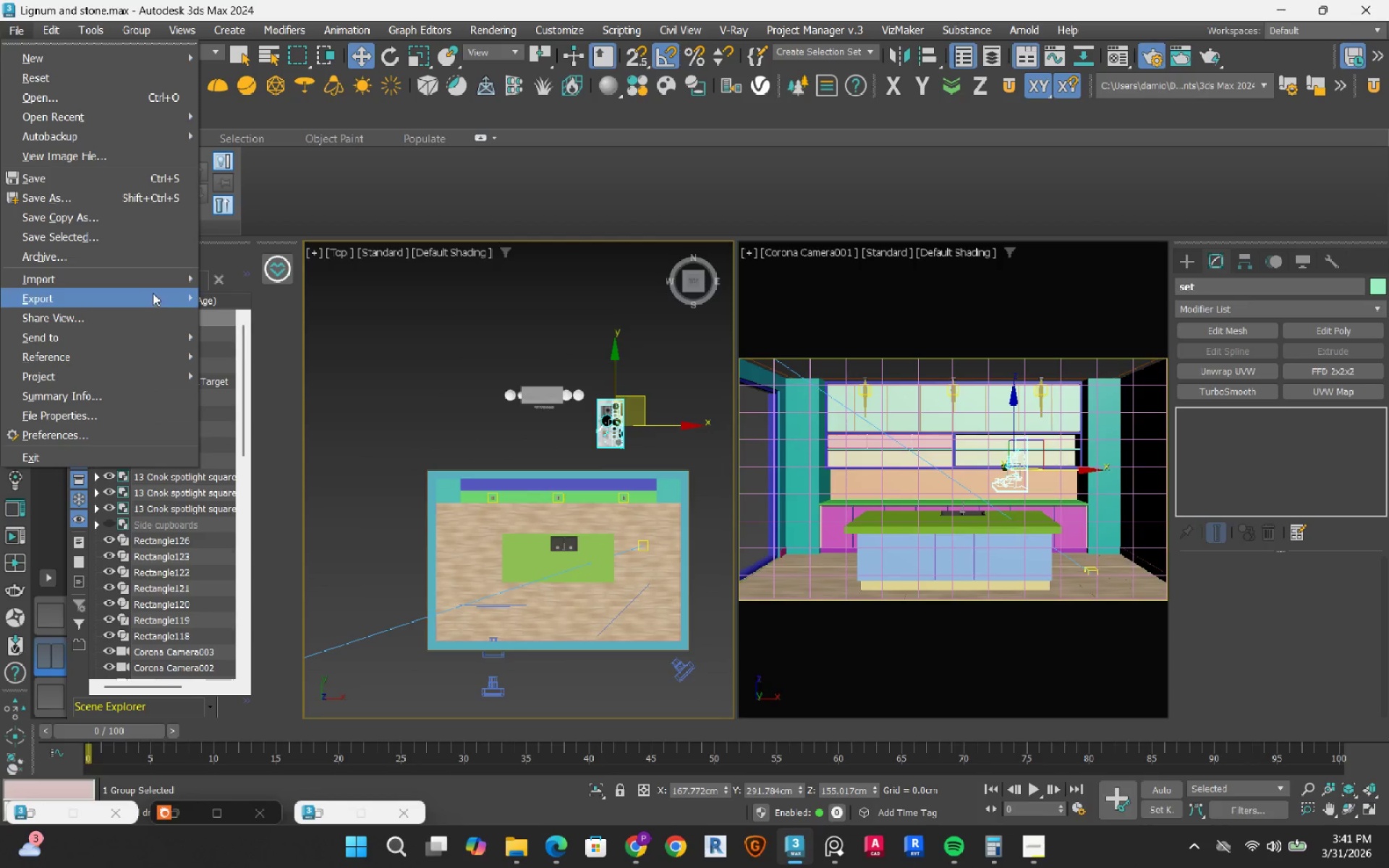 
left_click([161, 281])
 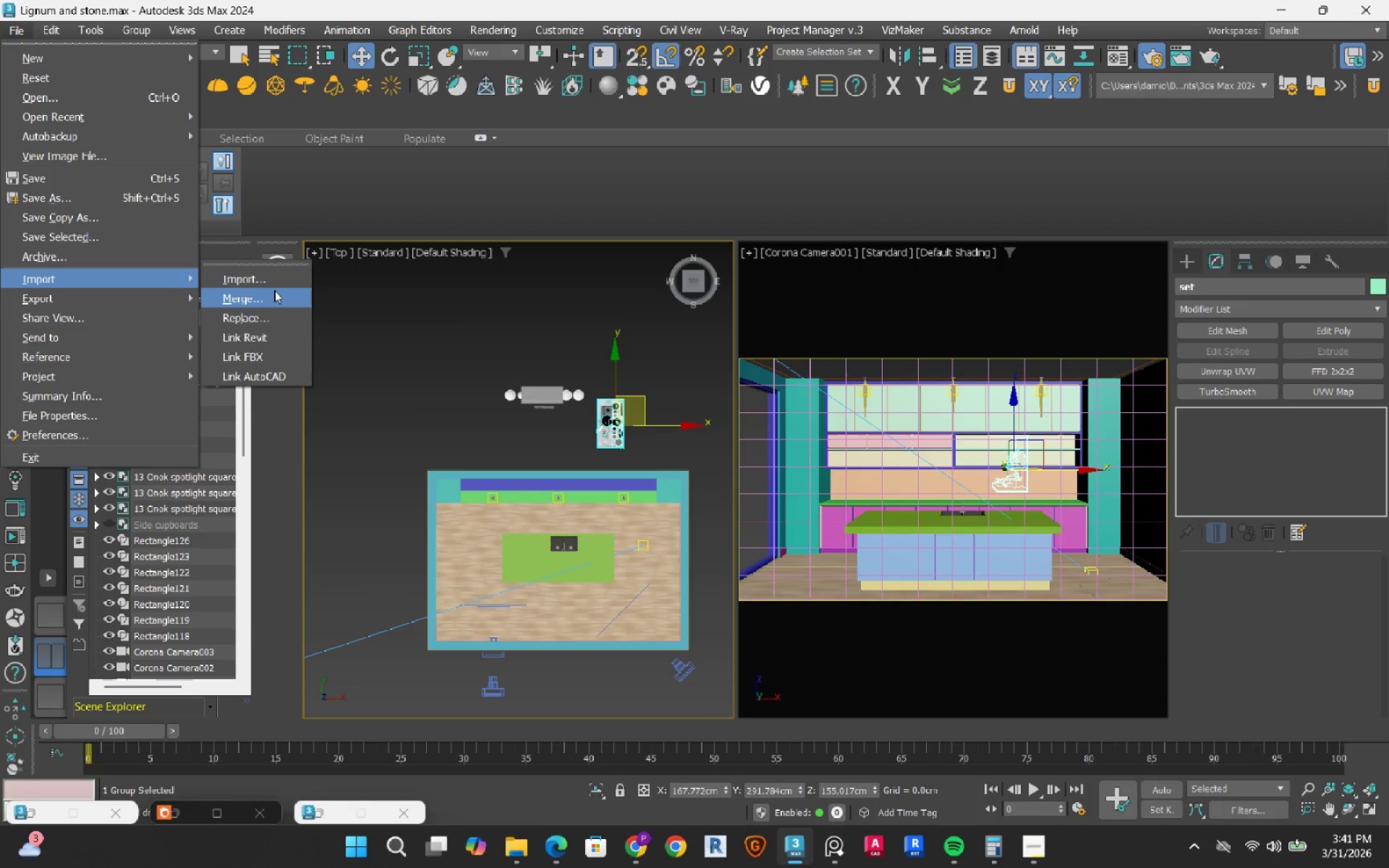 
left_click([276, 294])
 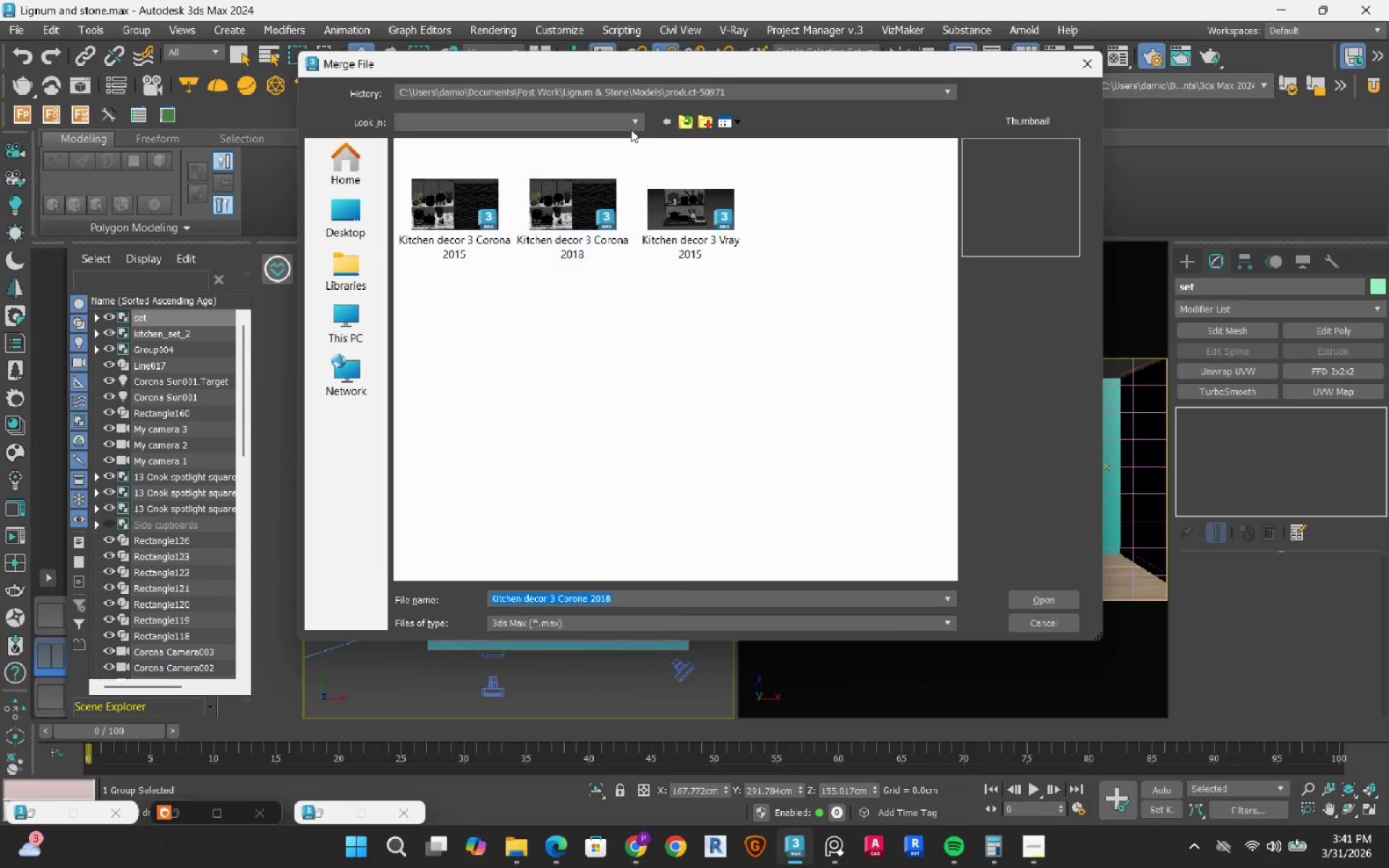 
left_click([685, 121])
 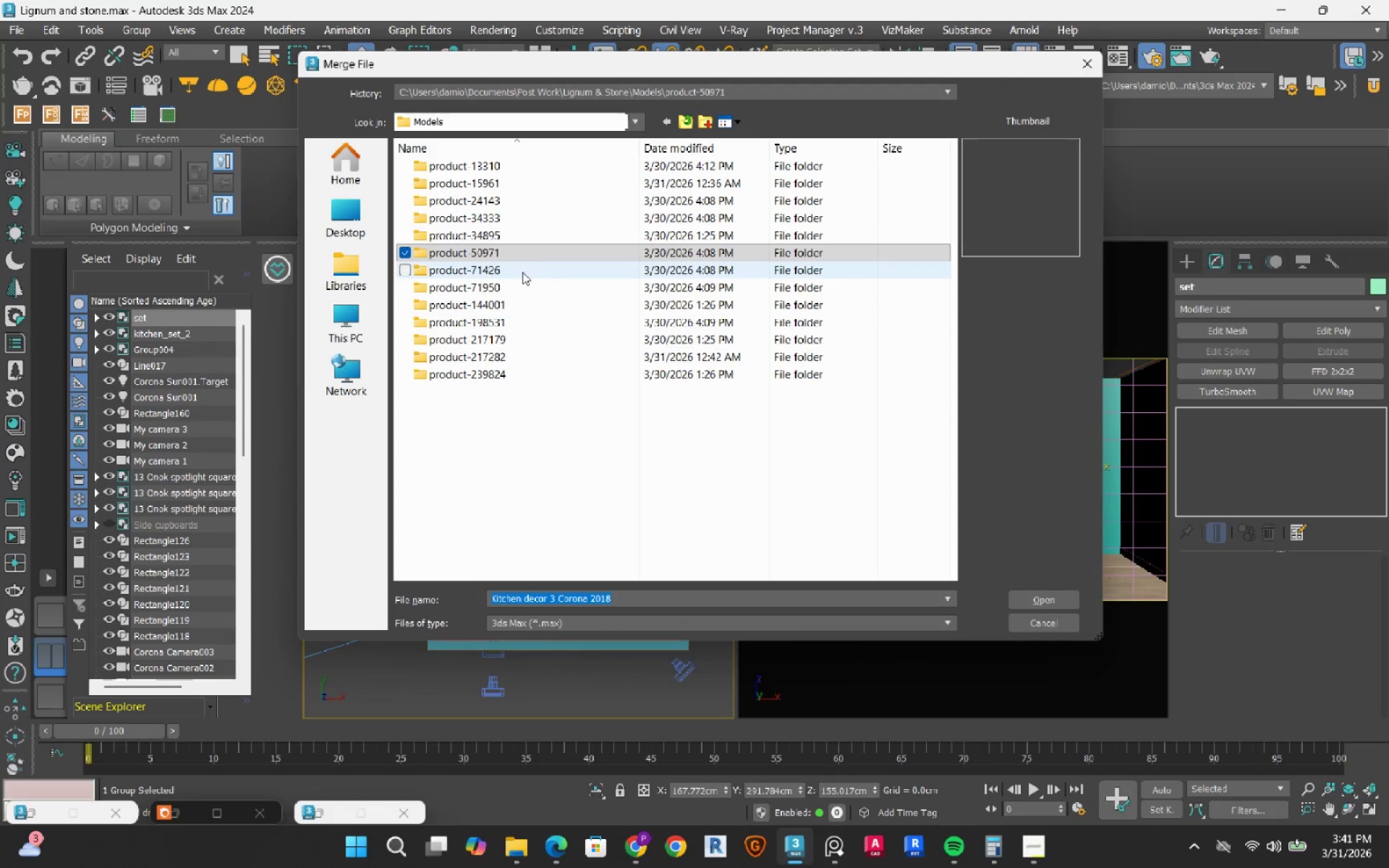 
double_click([522, 272])
 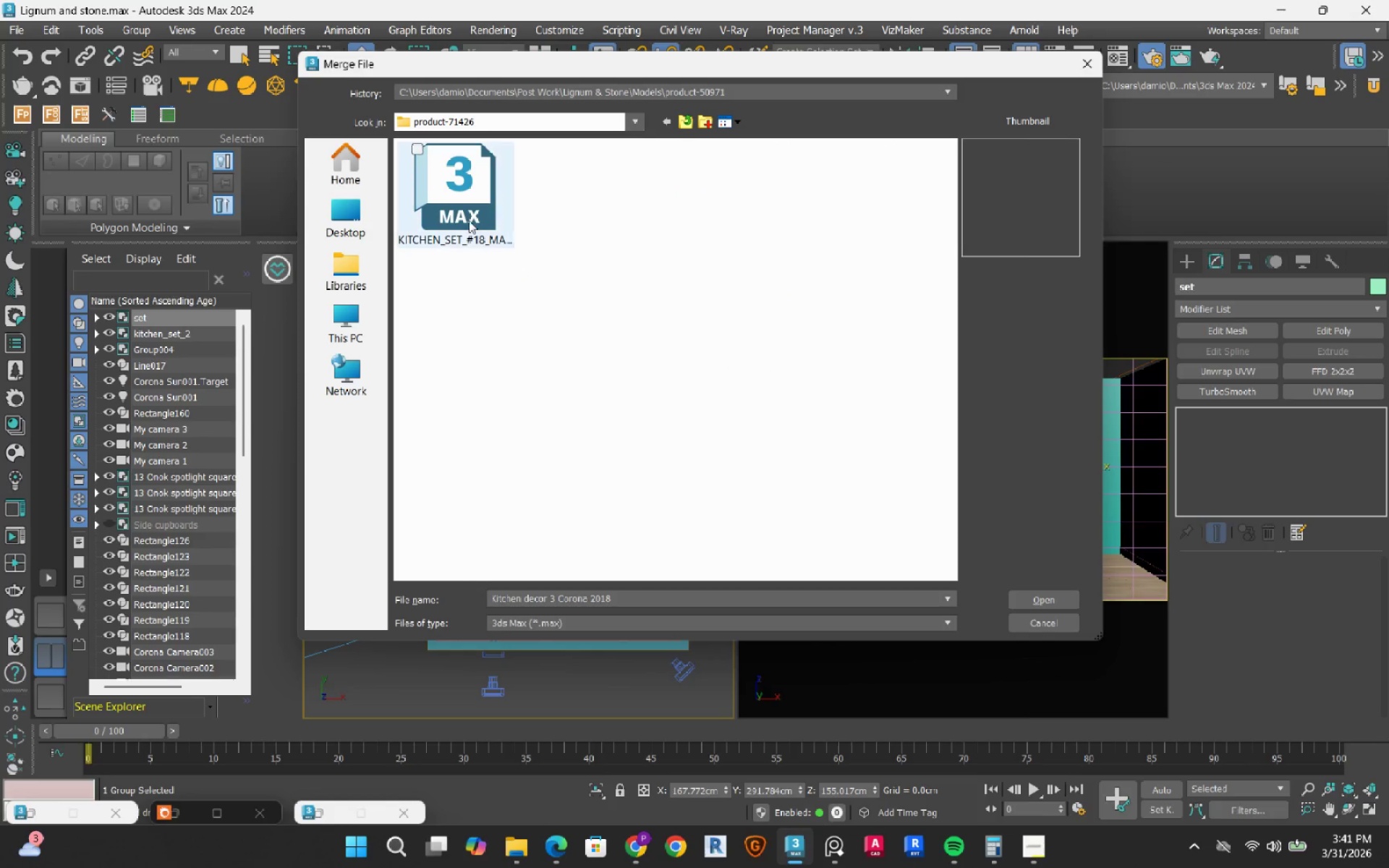 
left_click([450, 192])
 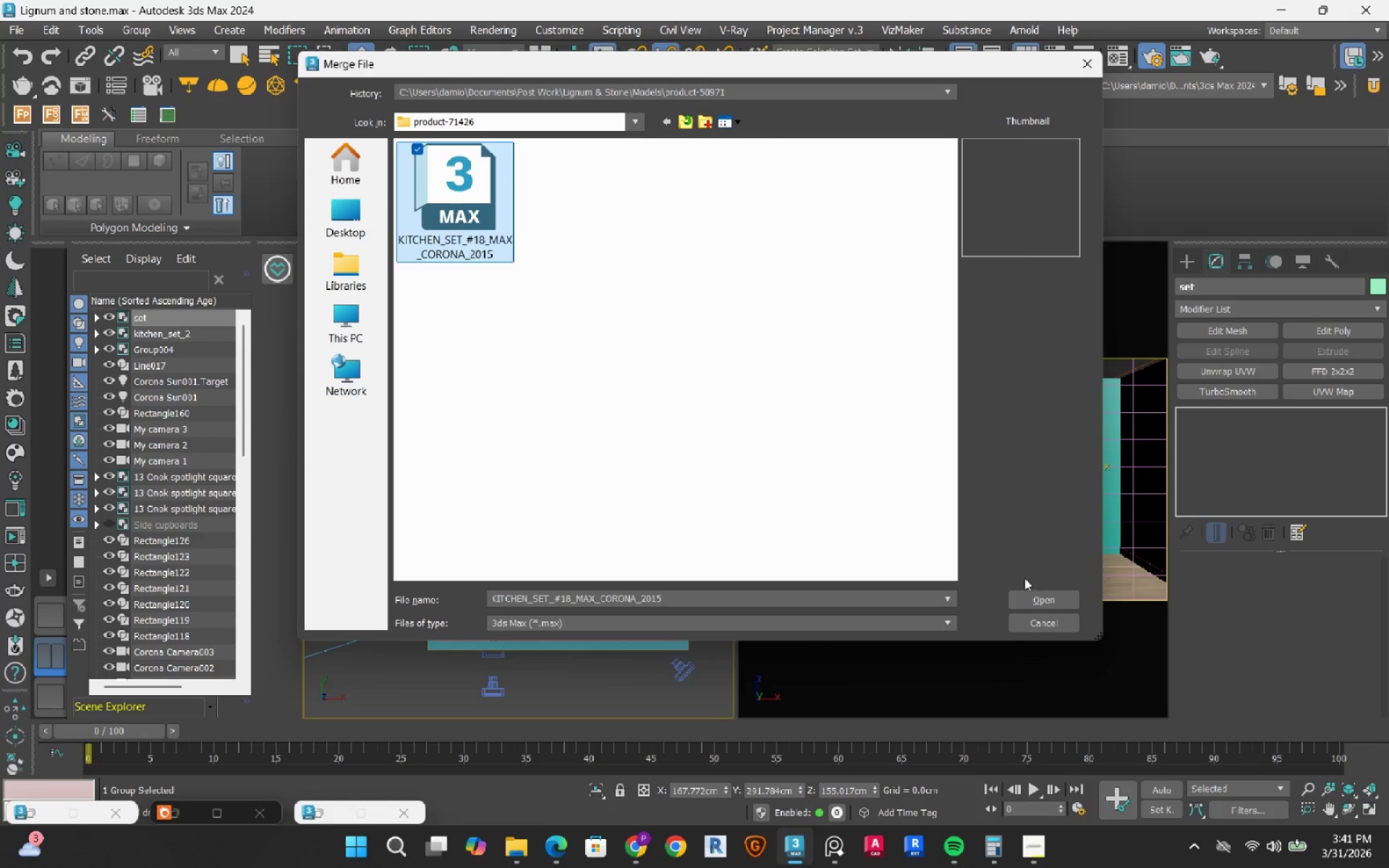 
left_click([1042, 601])
 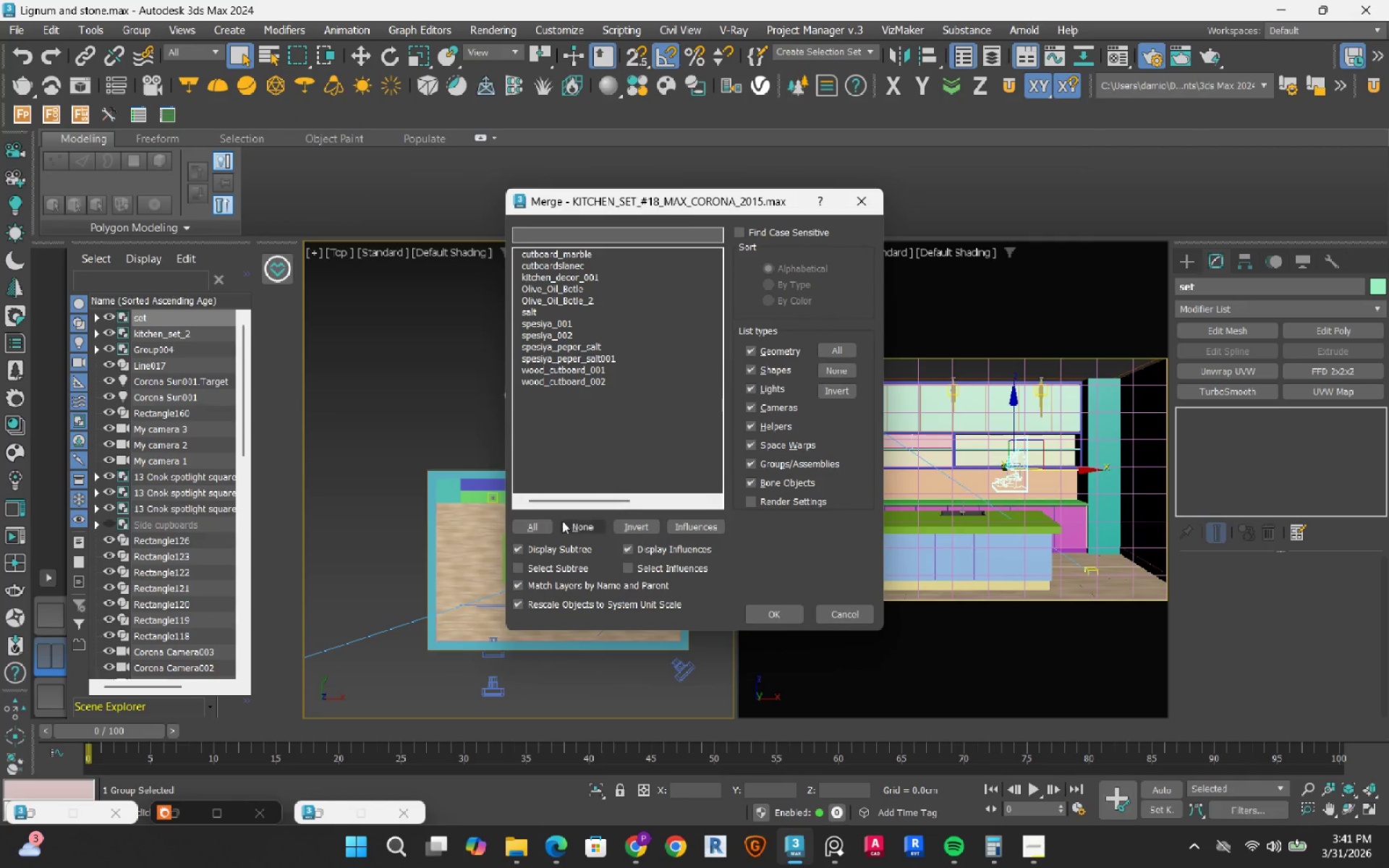 
left_click([540, 525])
 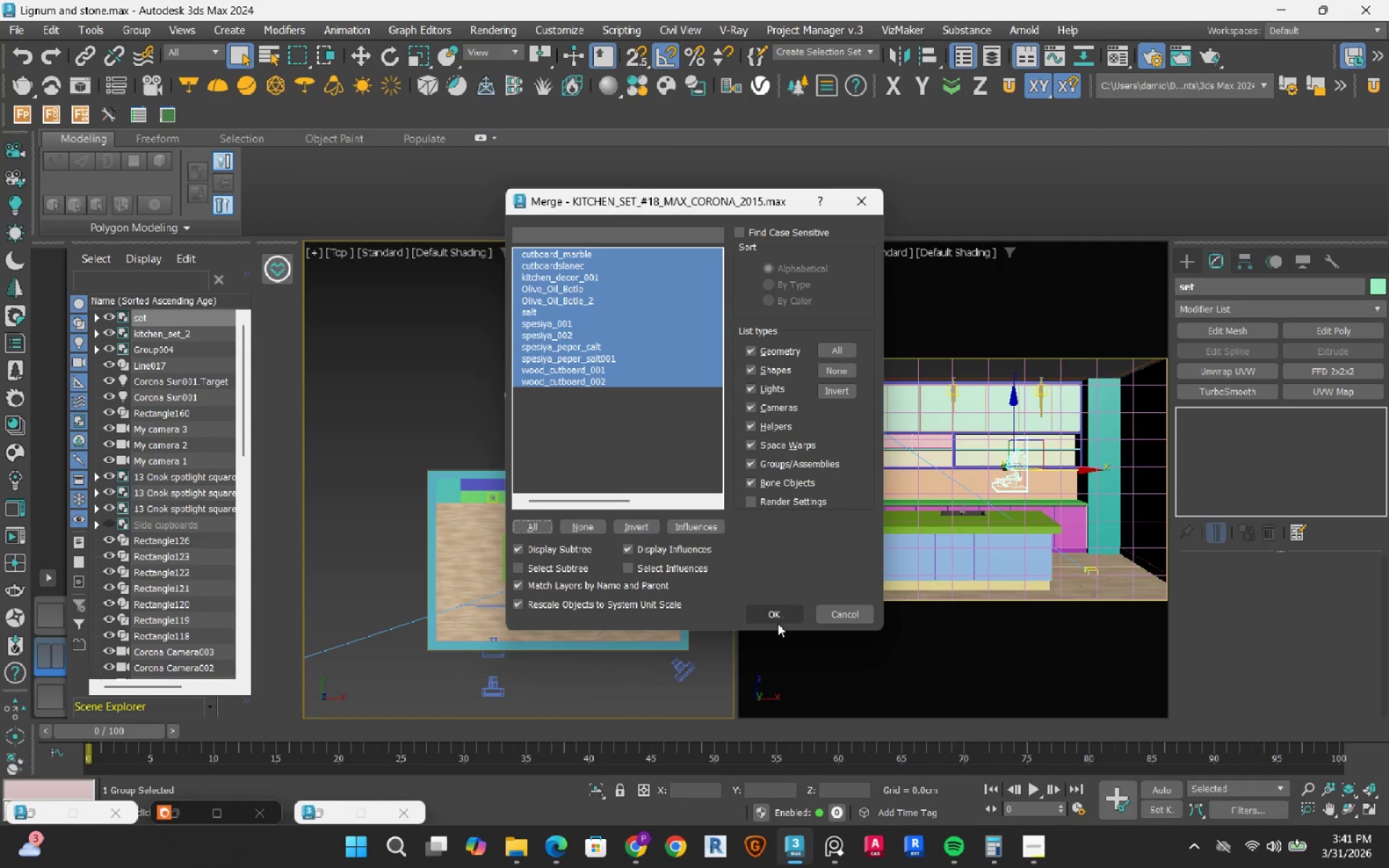 
left_click([775, 619])
 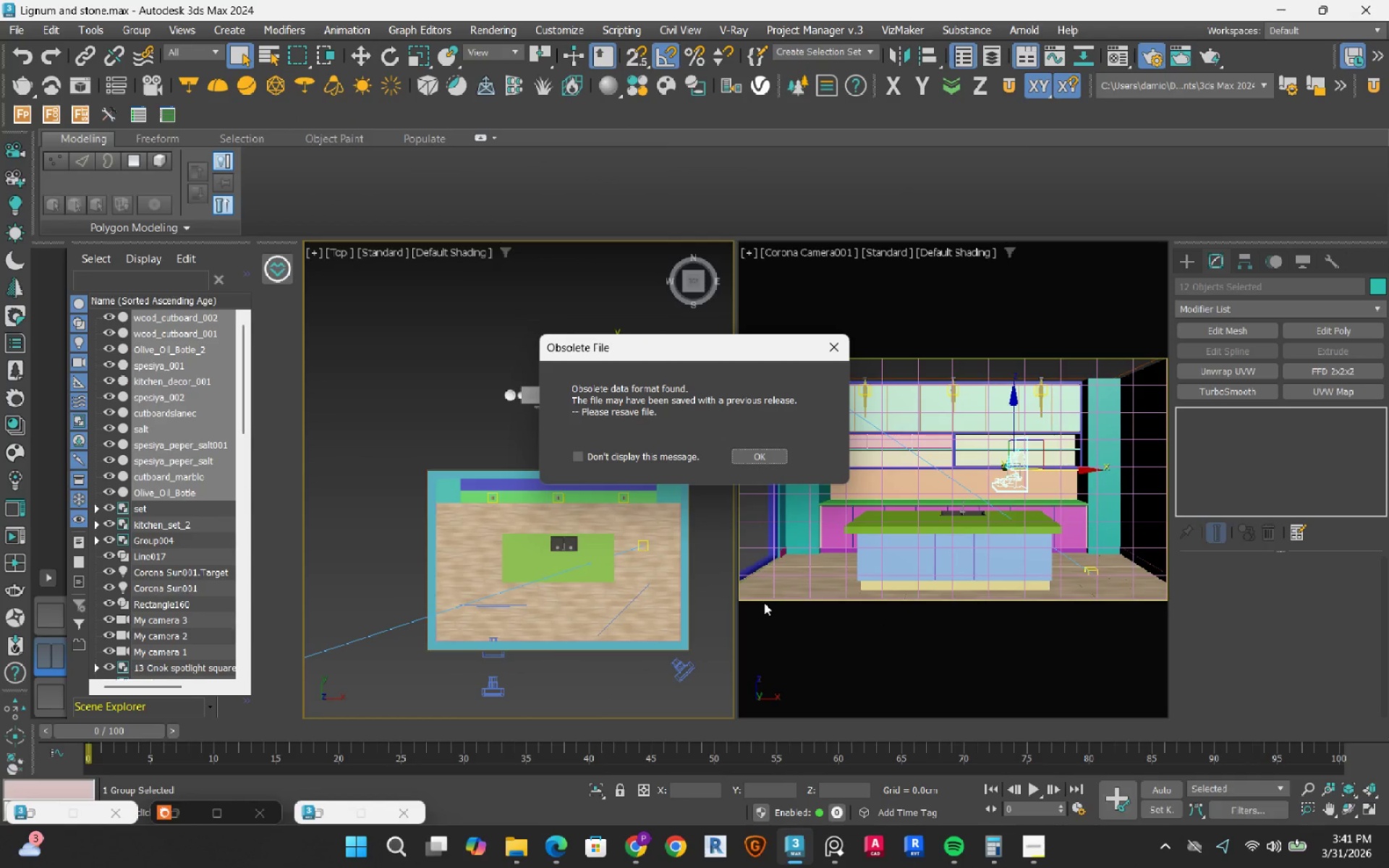 
left_click([756, 458])
 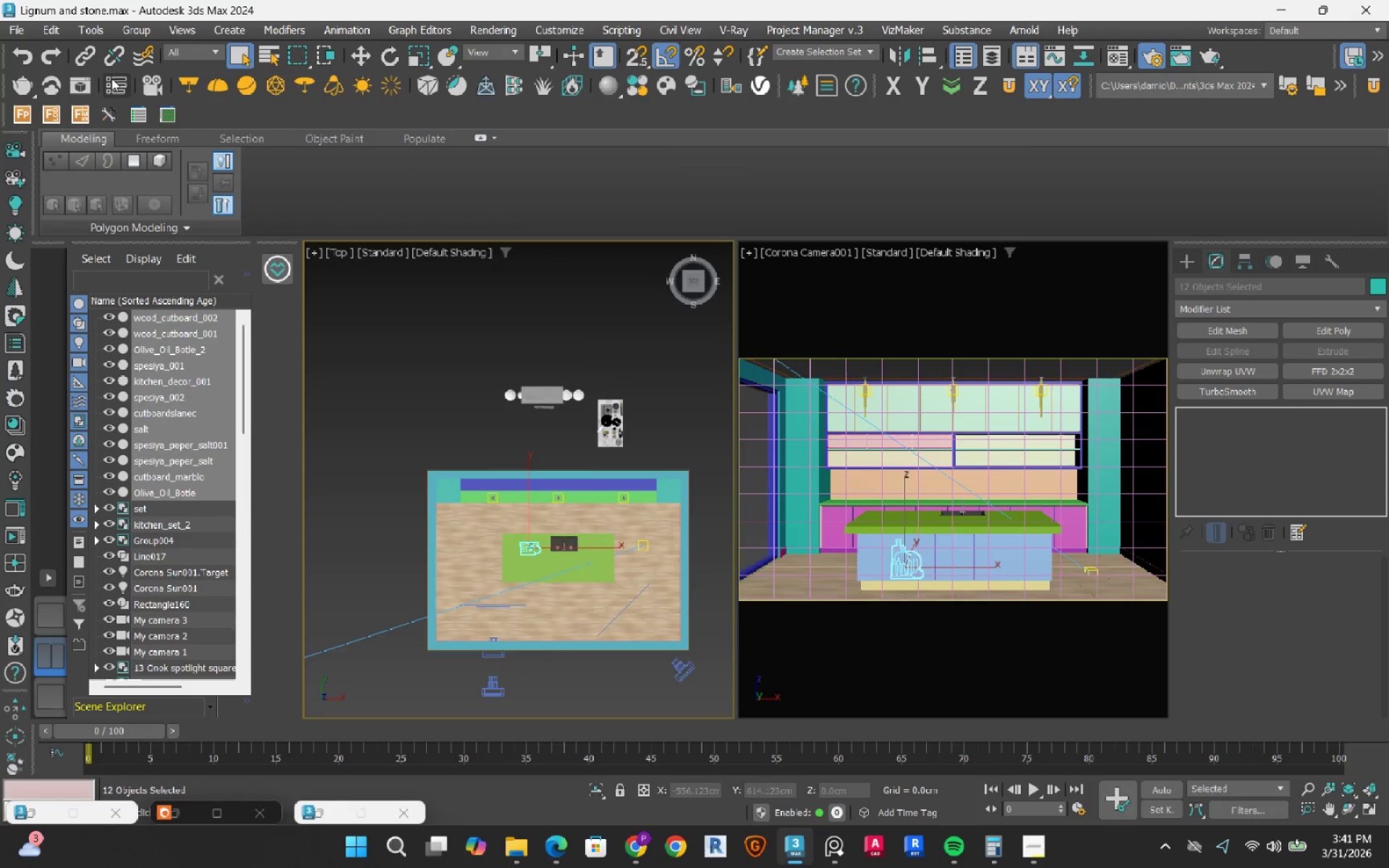 
double_click([166, 61])
 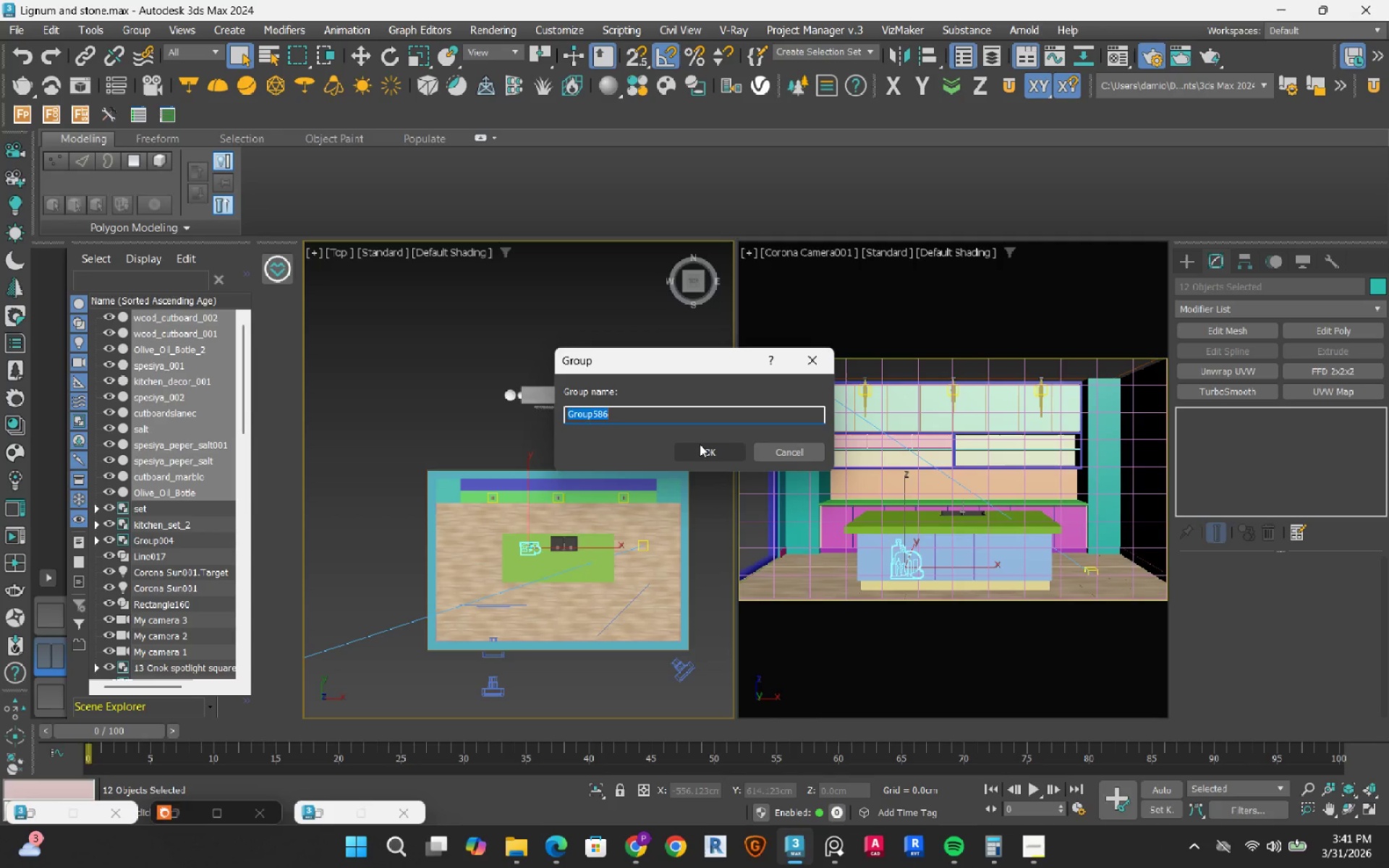 
left_click([705, 459])
 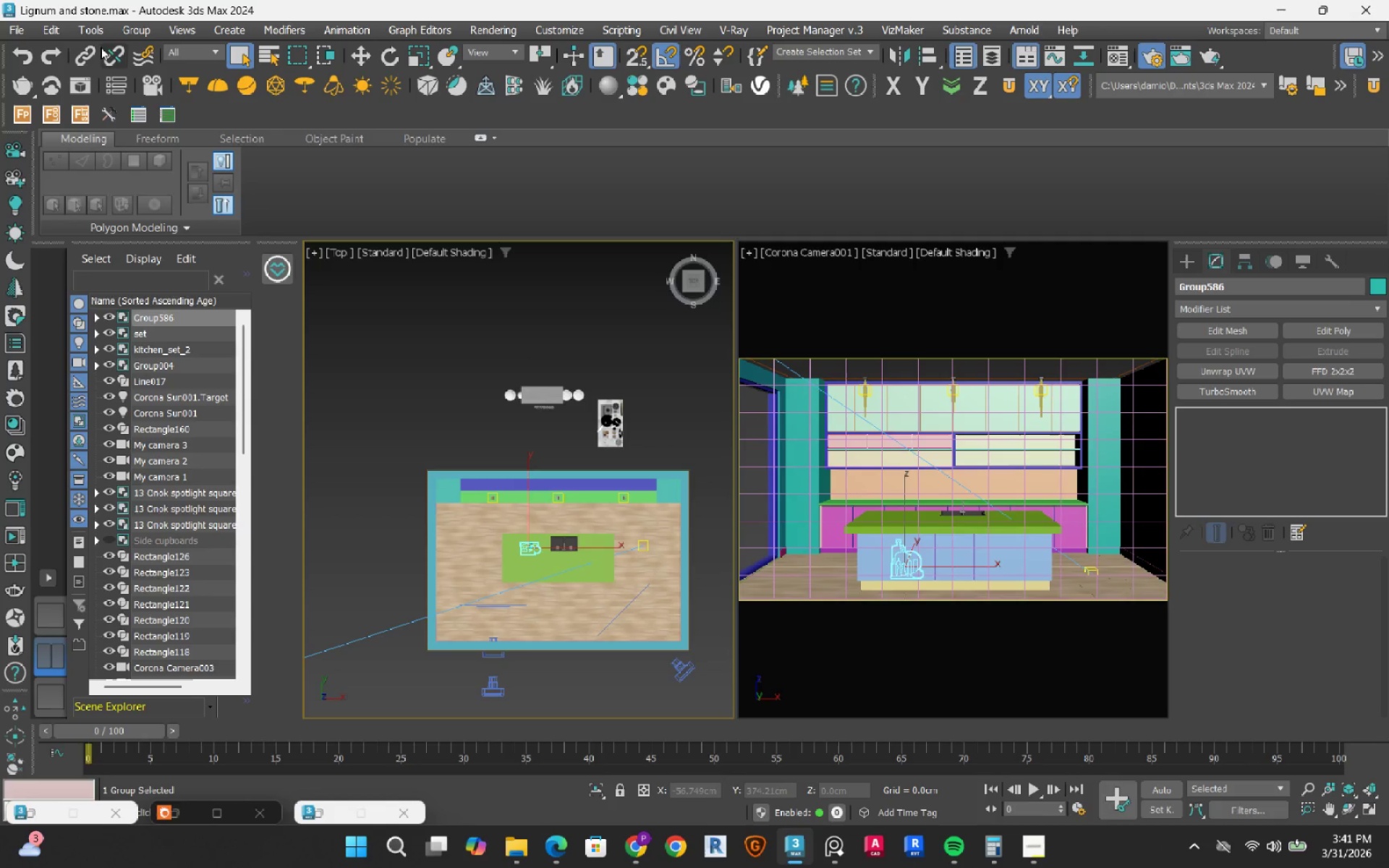 
left_click([20, 37])
 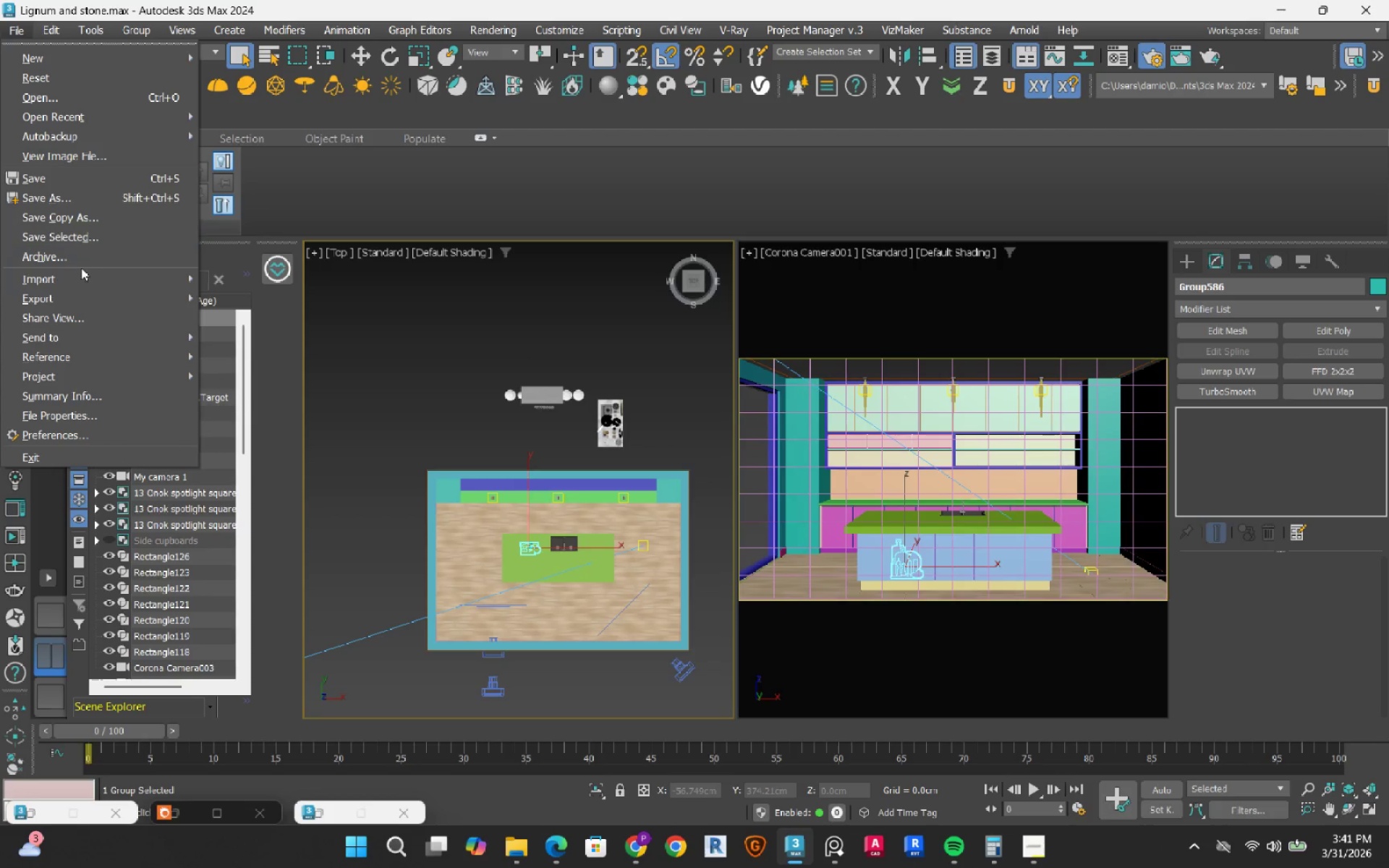 
left_click([81, 278])
 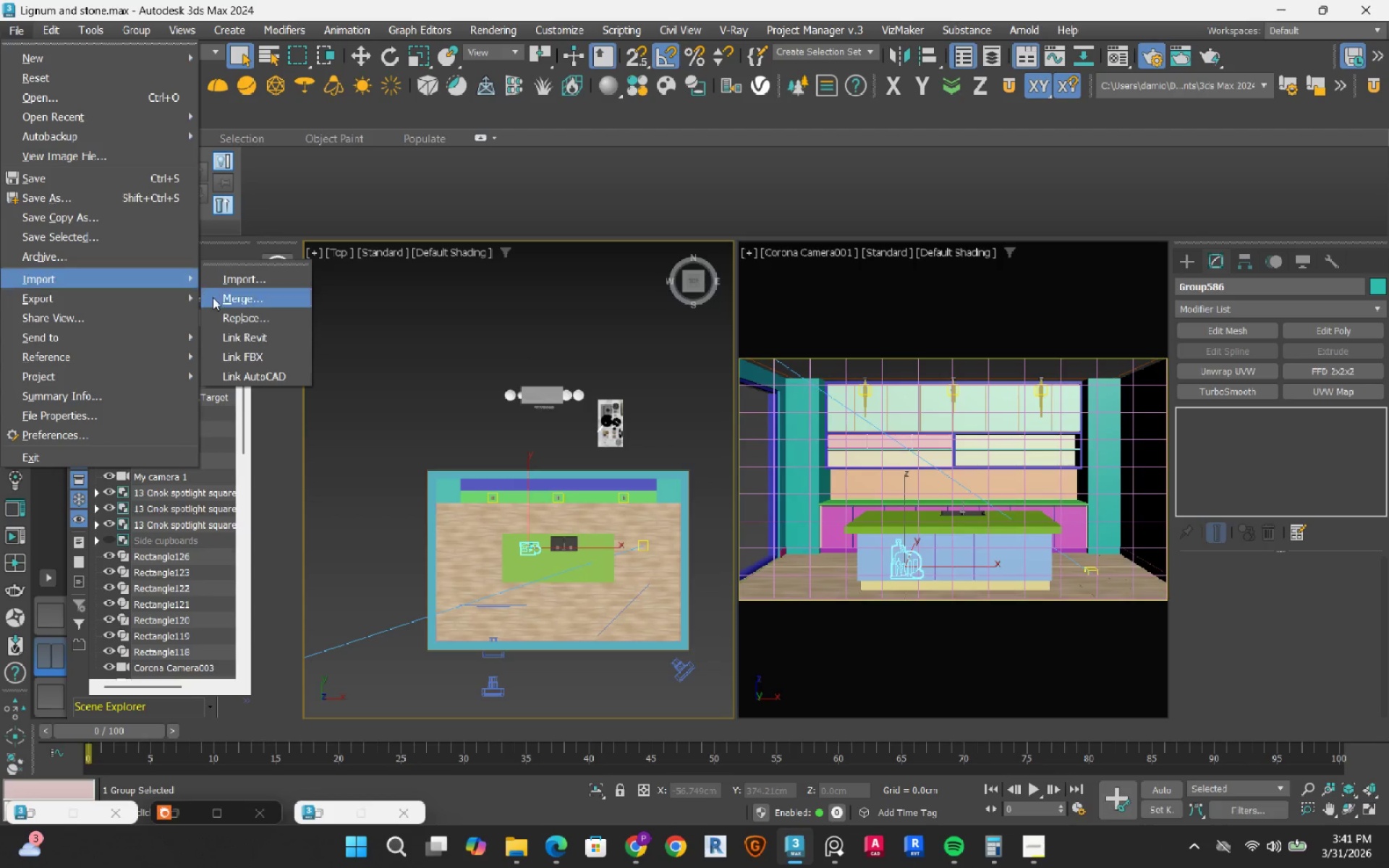 
left_click([214, 298])
 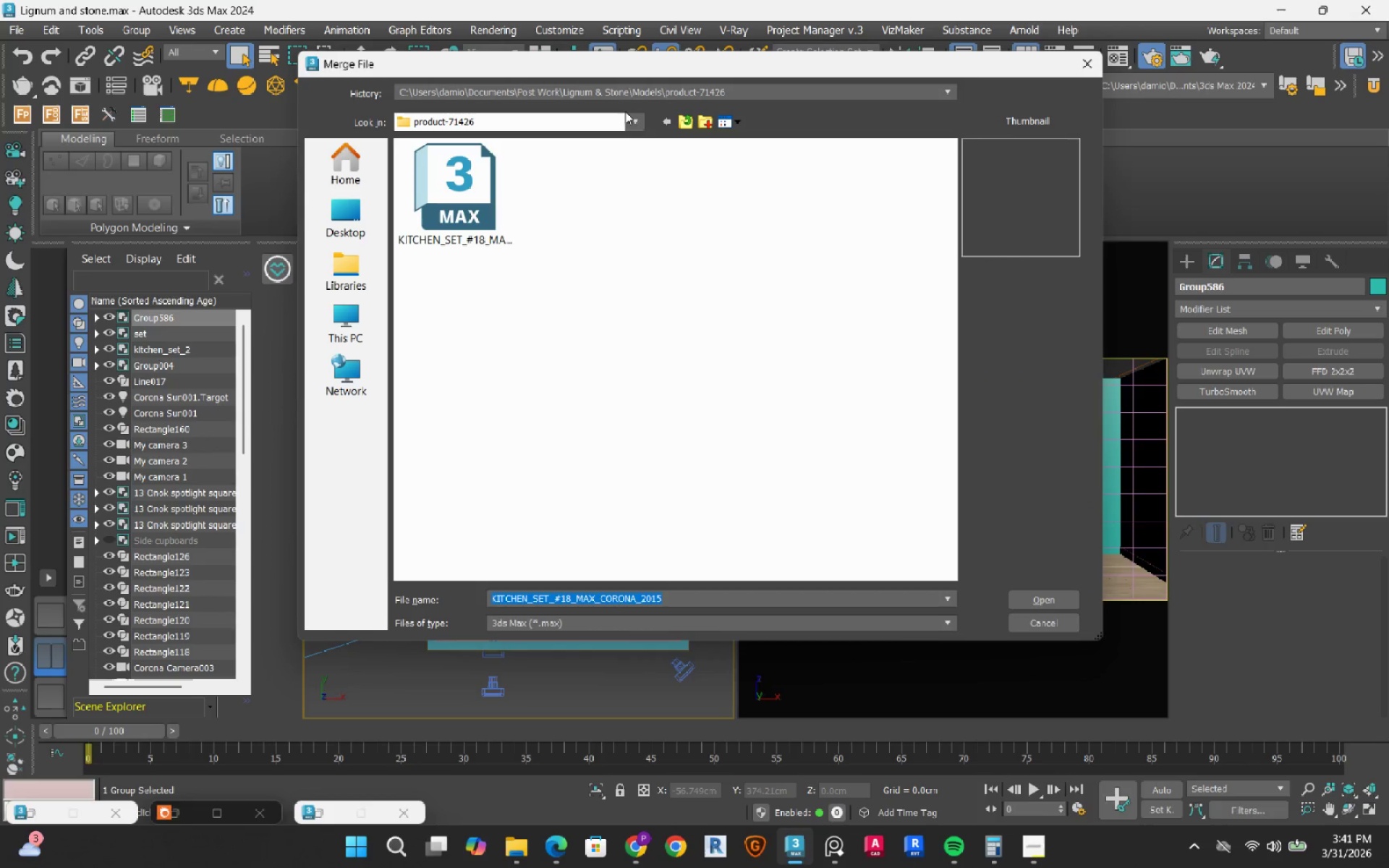 
left_click([684, 125])
 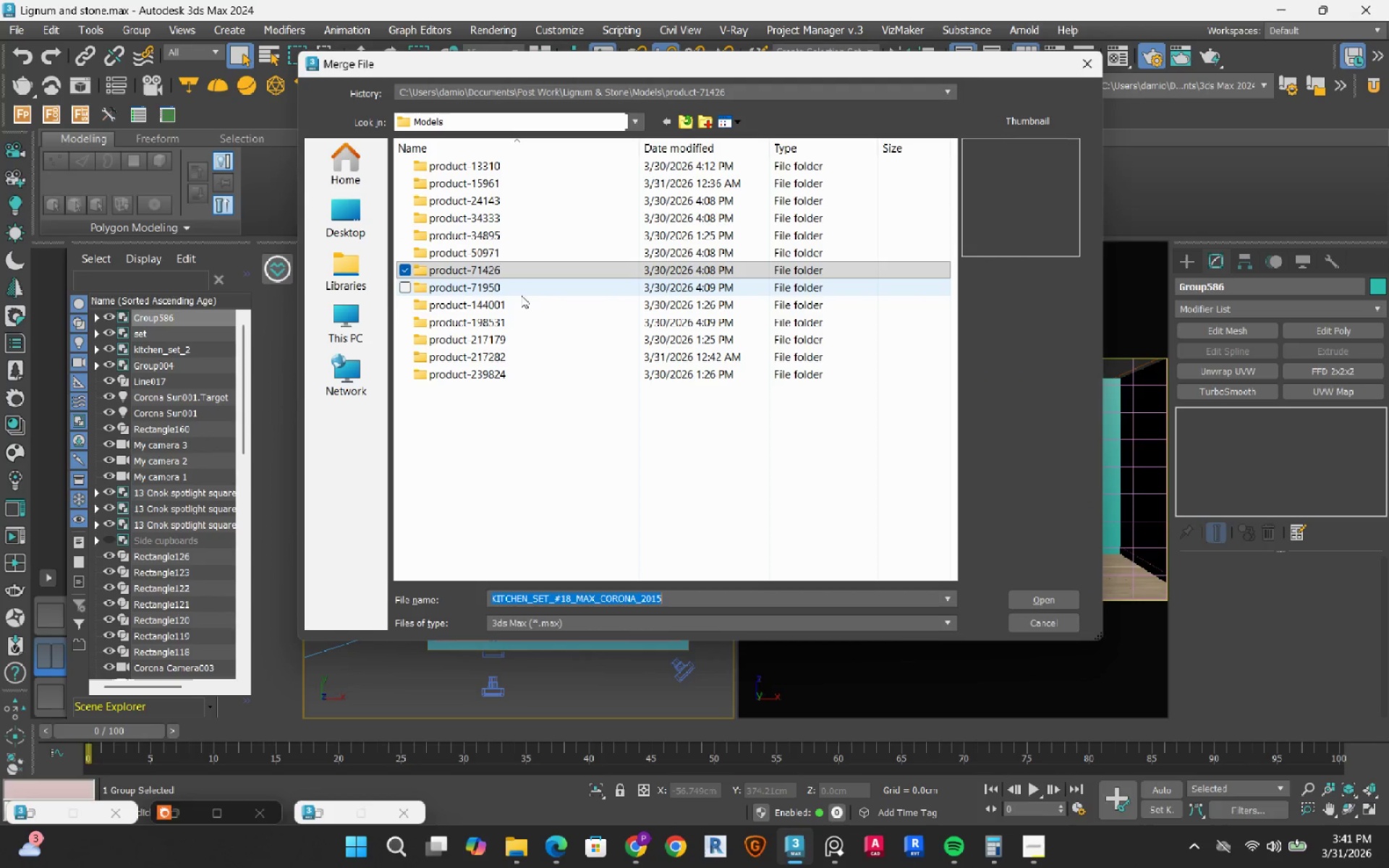 
double_click([519, 293])
 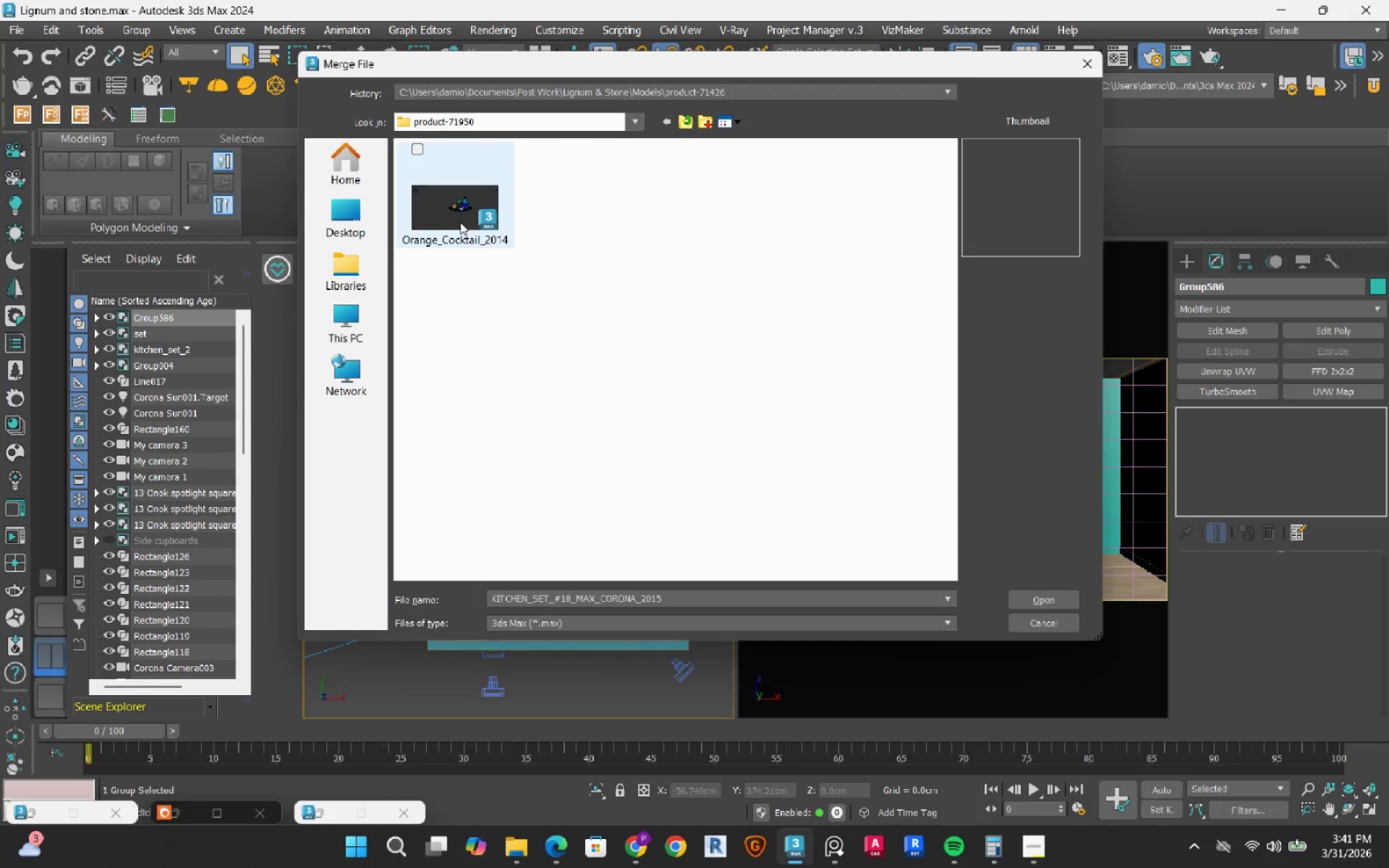 
left_click([460, 222])
 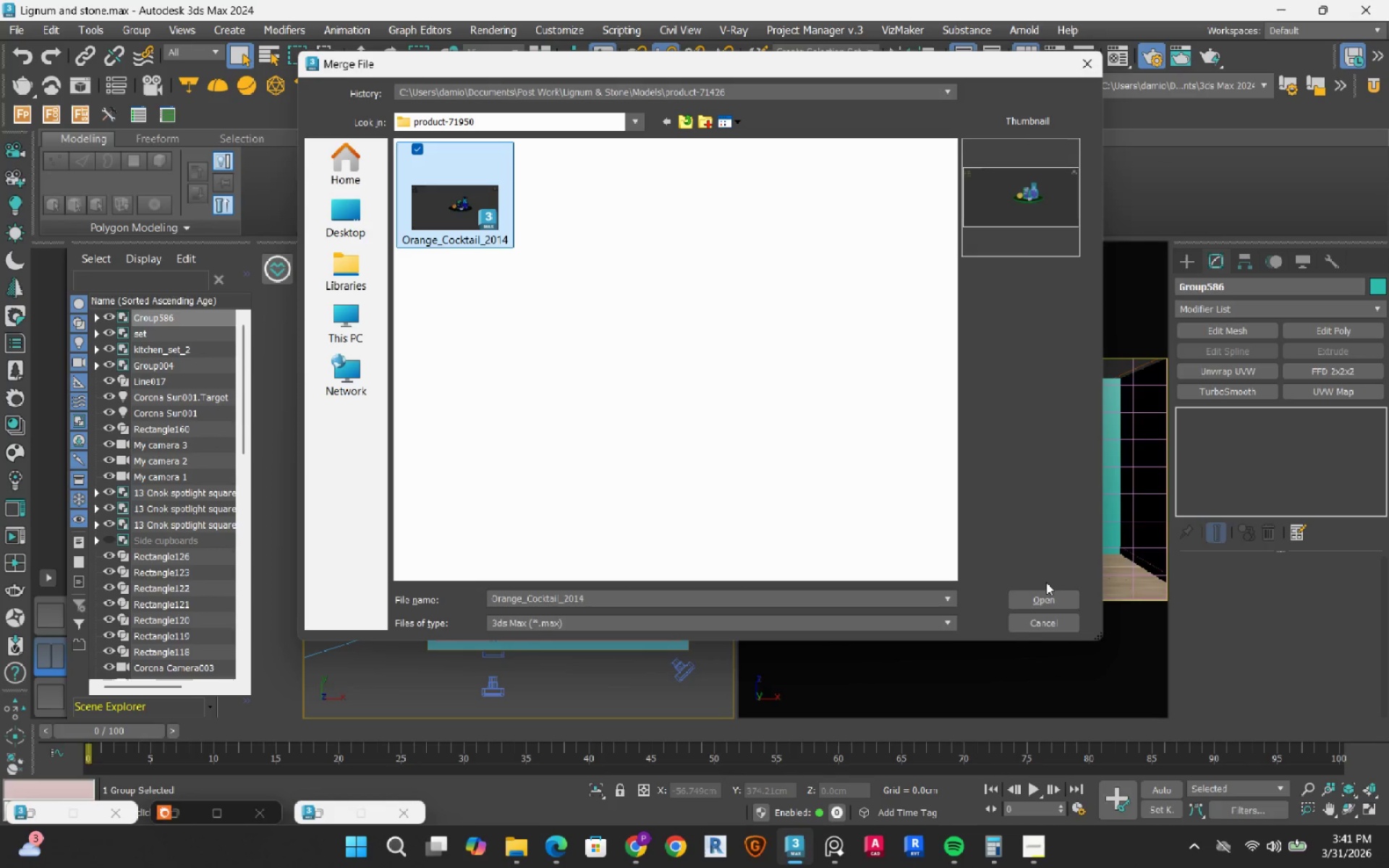 
left_click([1043, 604])
 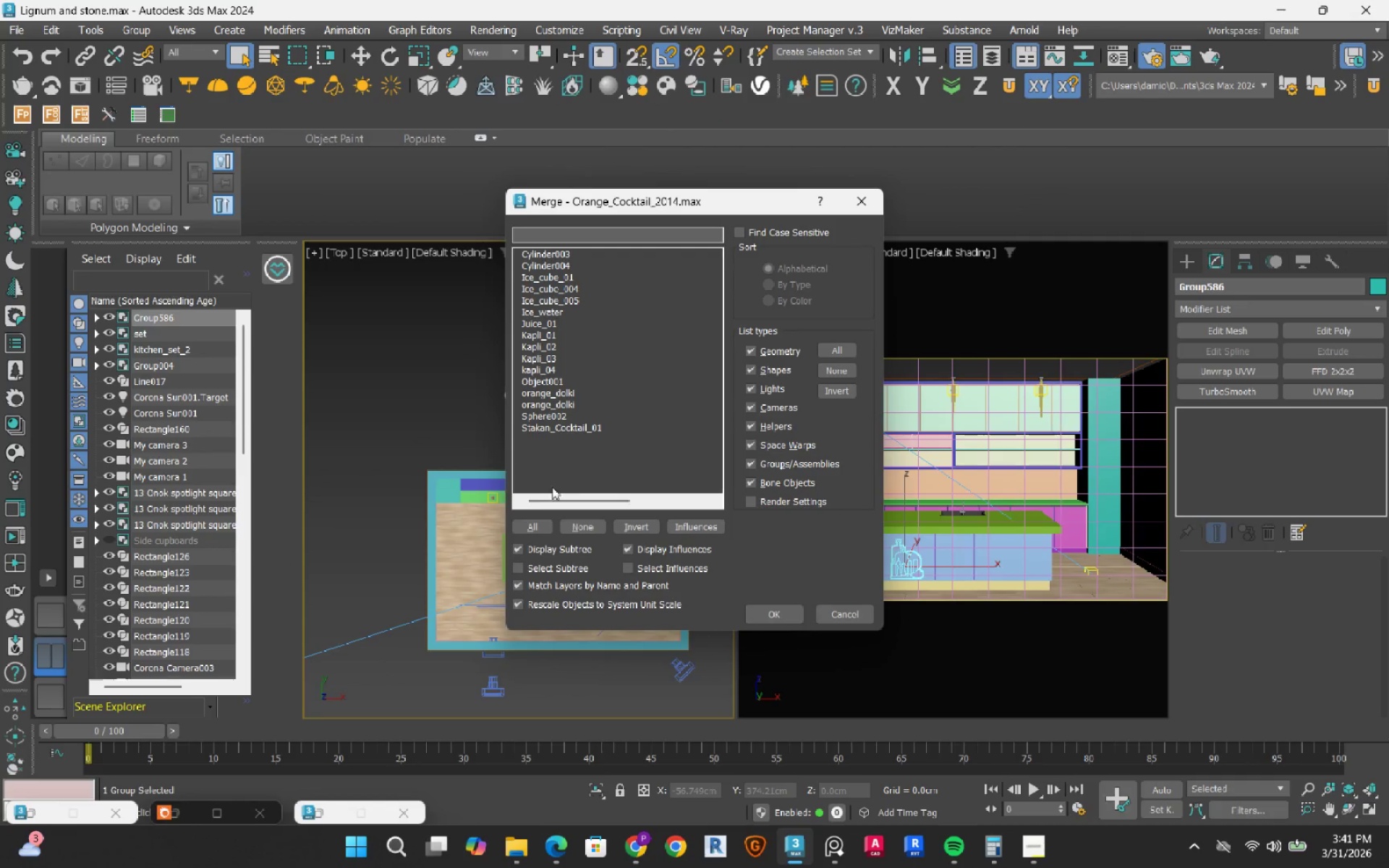 
left_click([525, 522])
 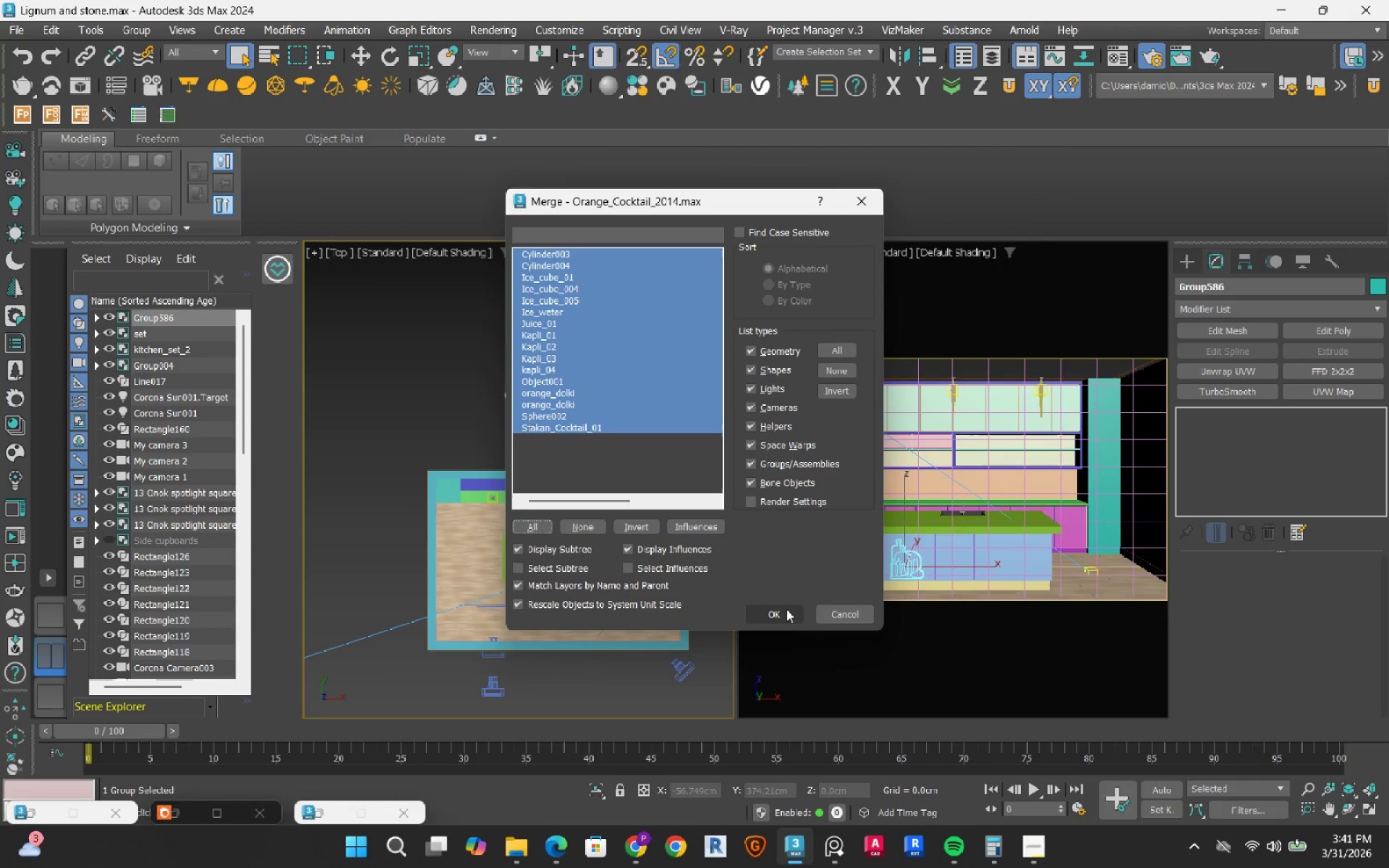 
left_click([786, 609])
 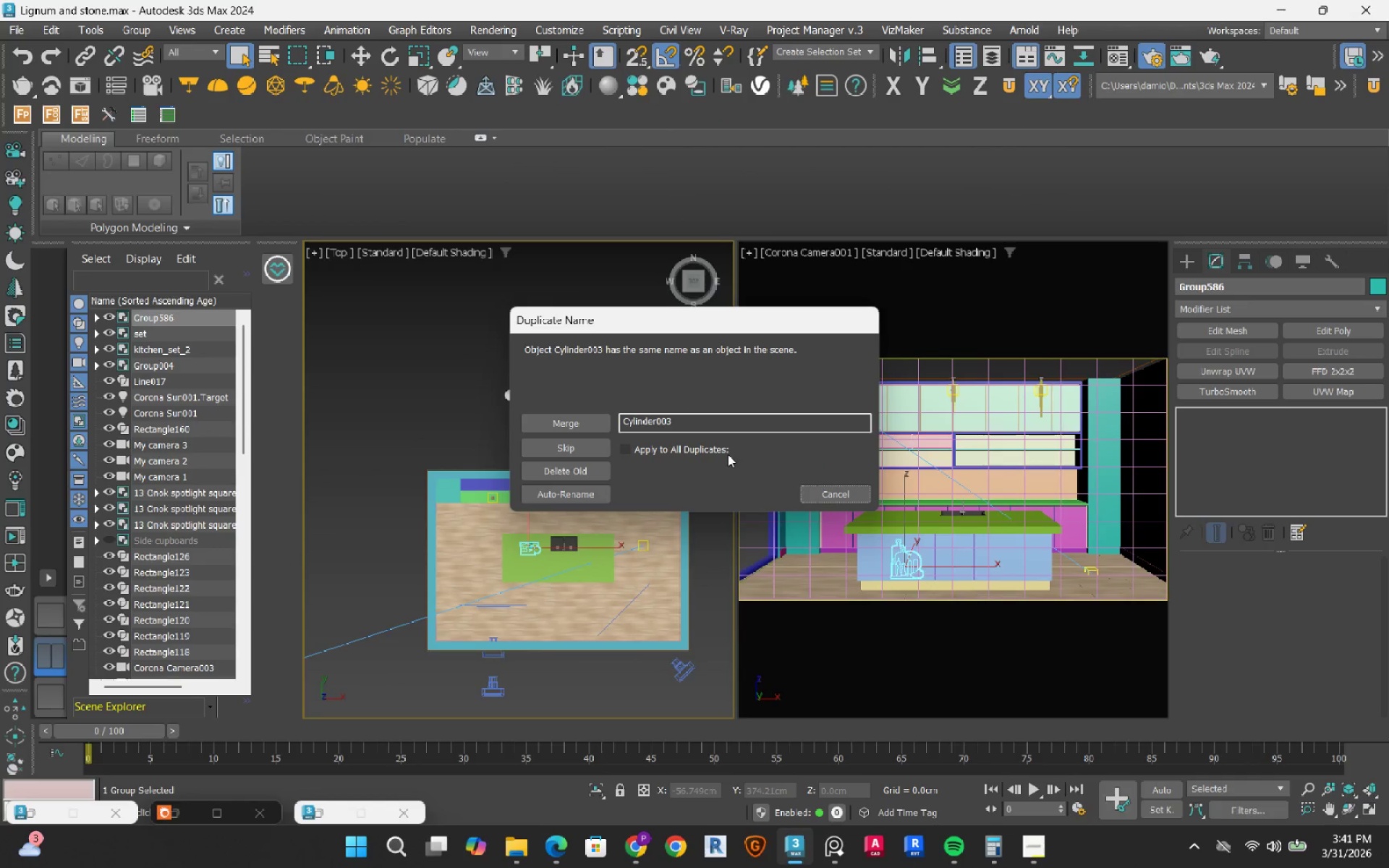 
left_click([708, 444])
 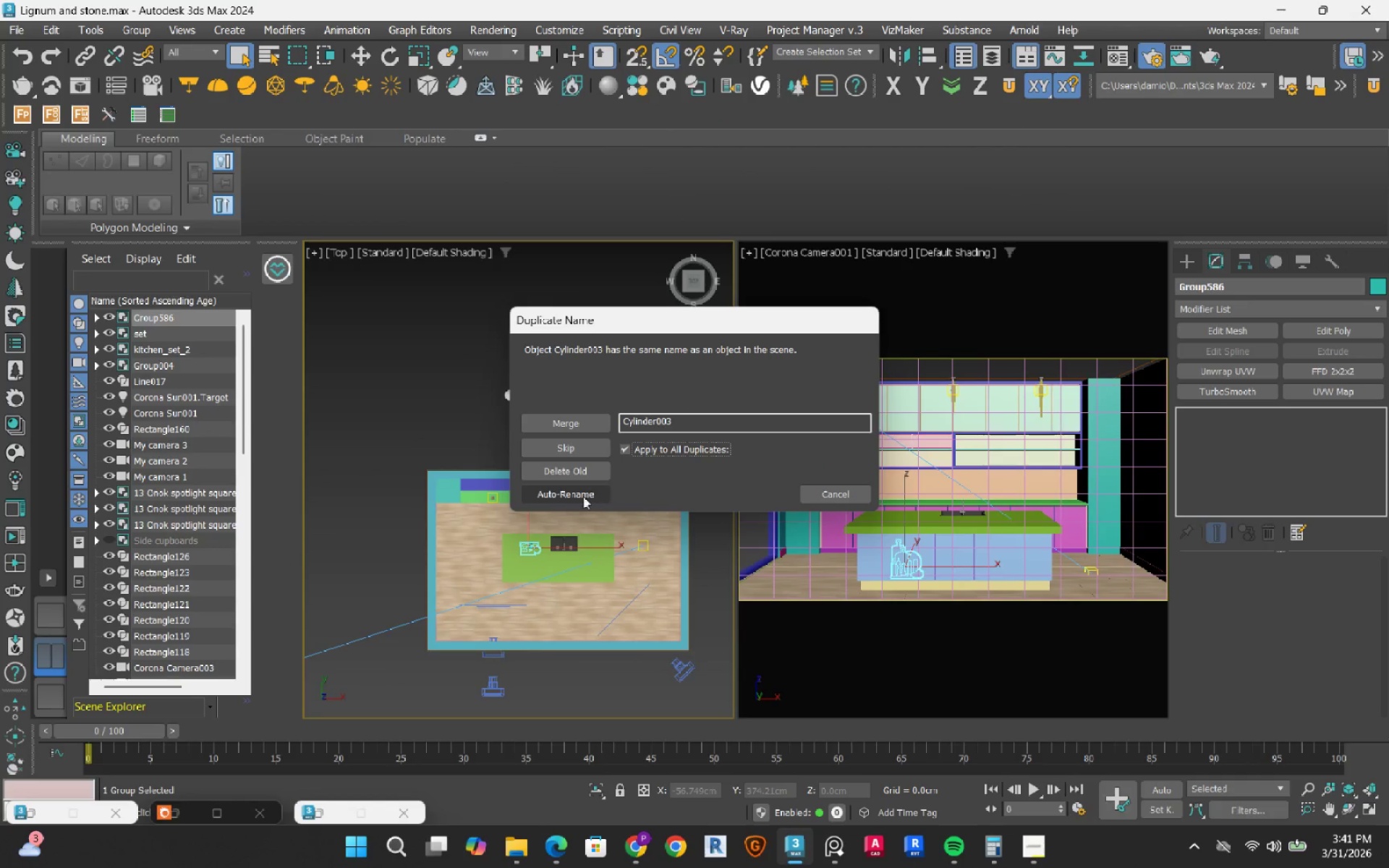 
left_click([582, 496])
 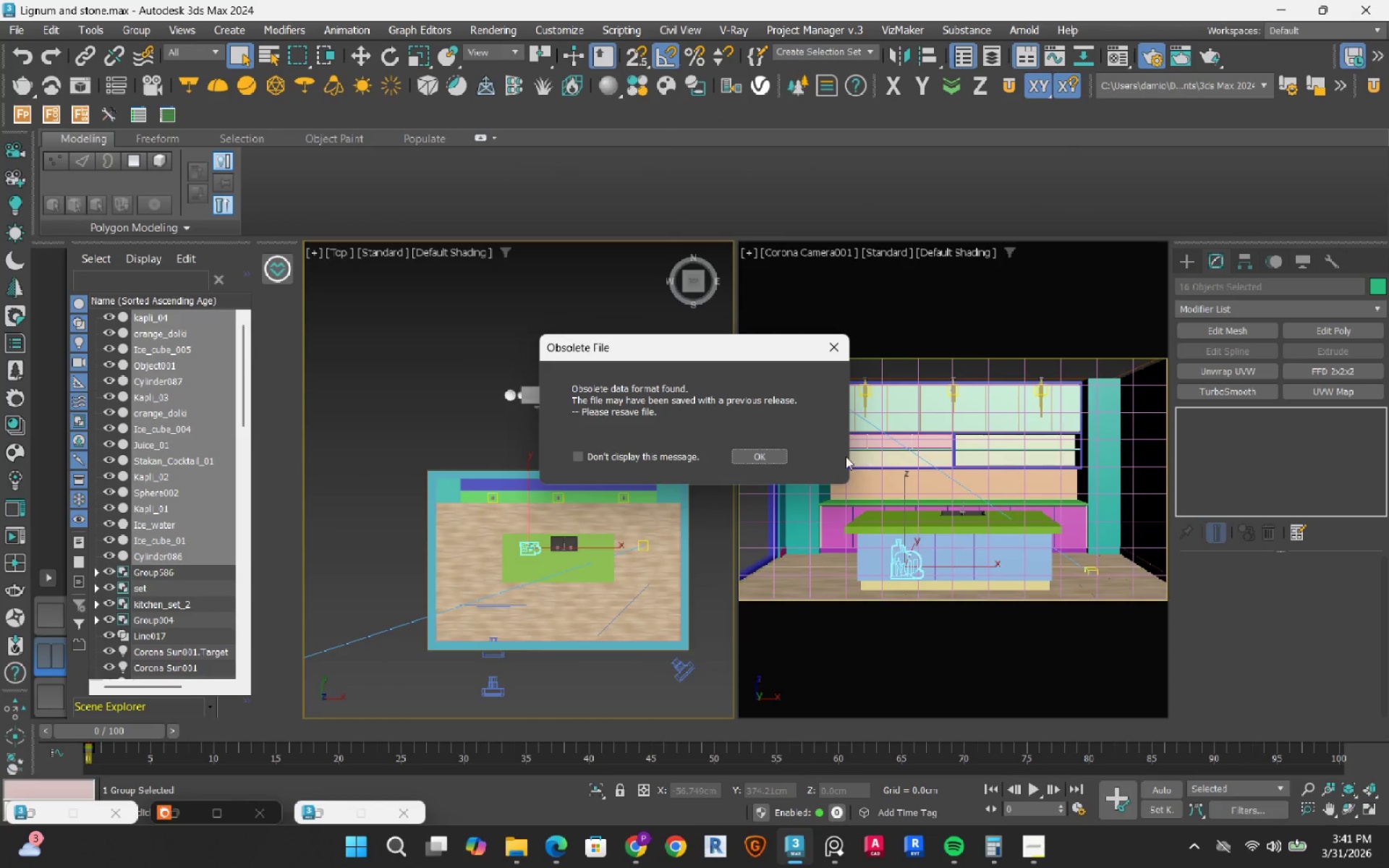 
left_click([762, 459])
 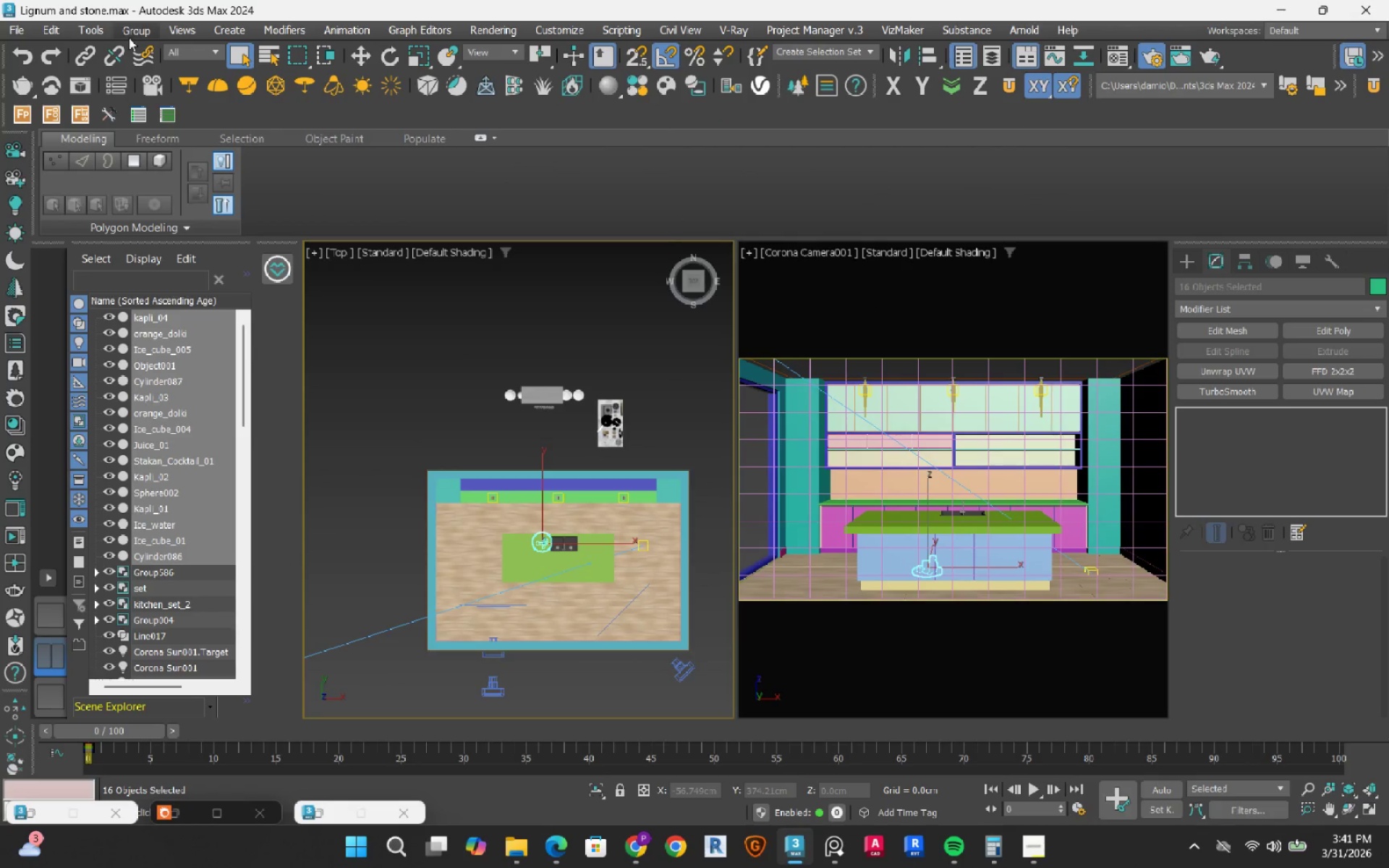 
left_click([130, 31])
 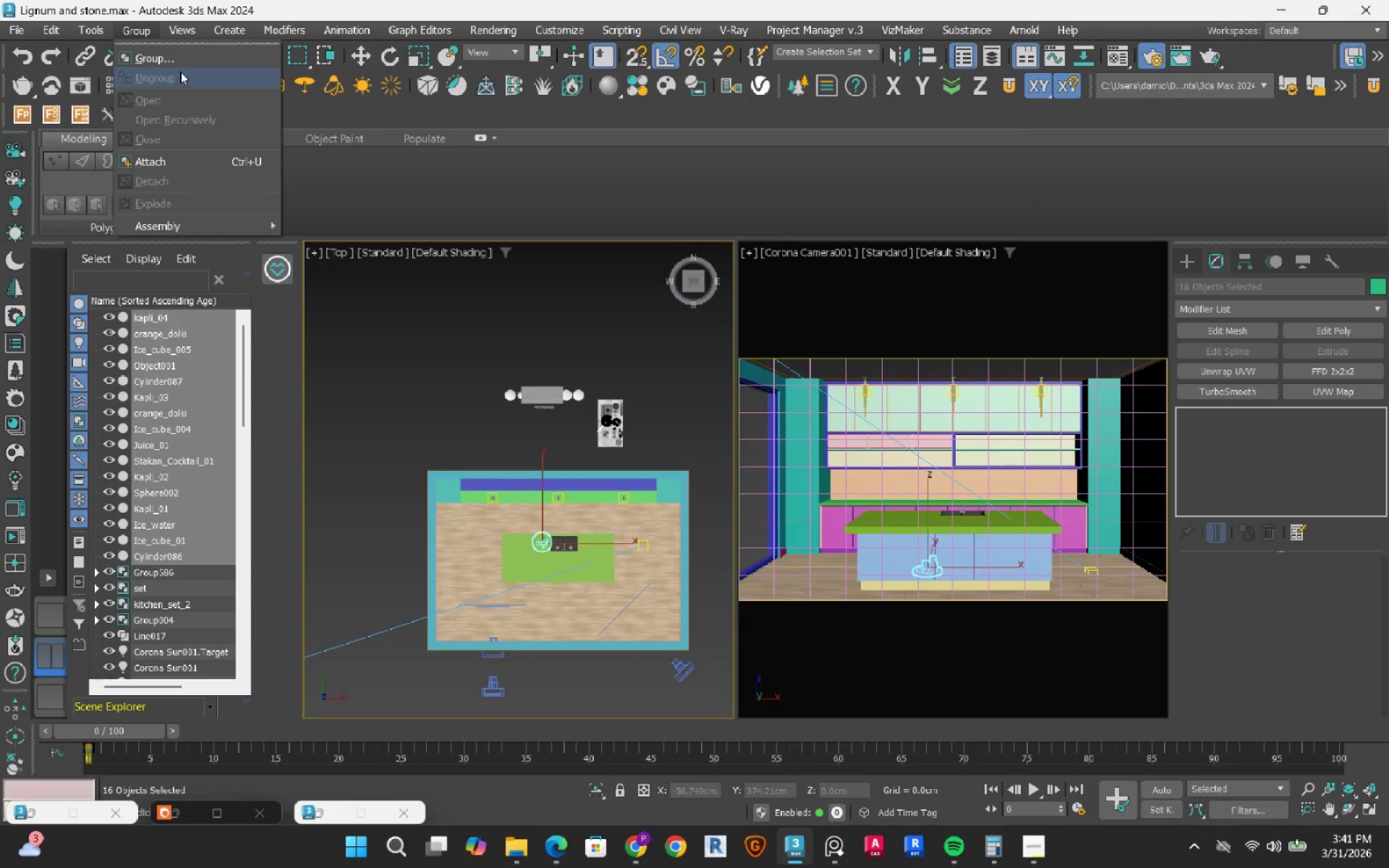 
left_click([182, 59])
 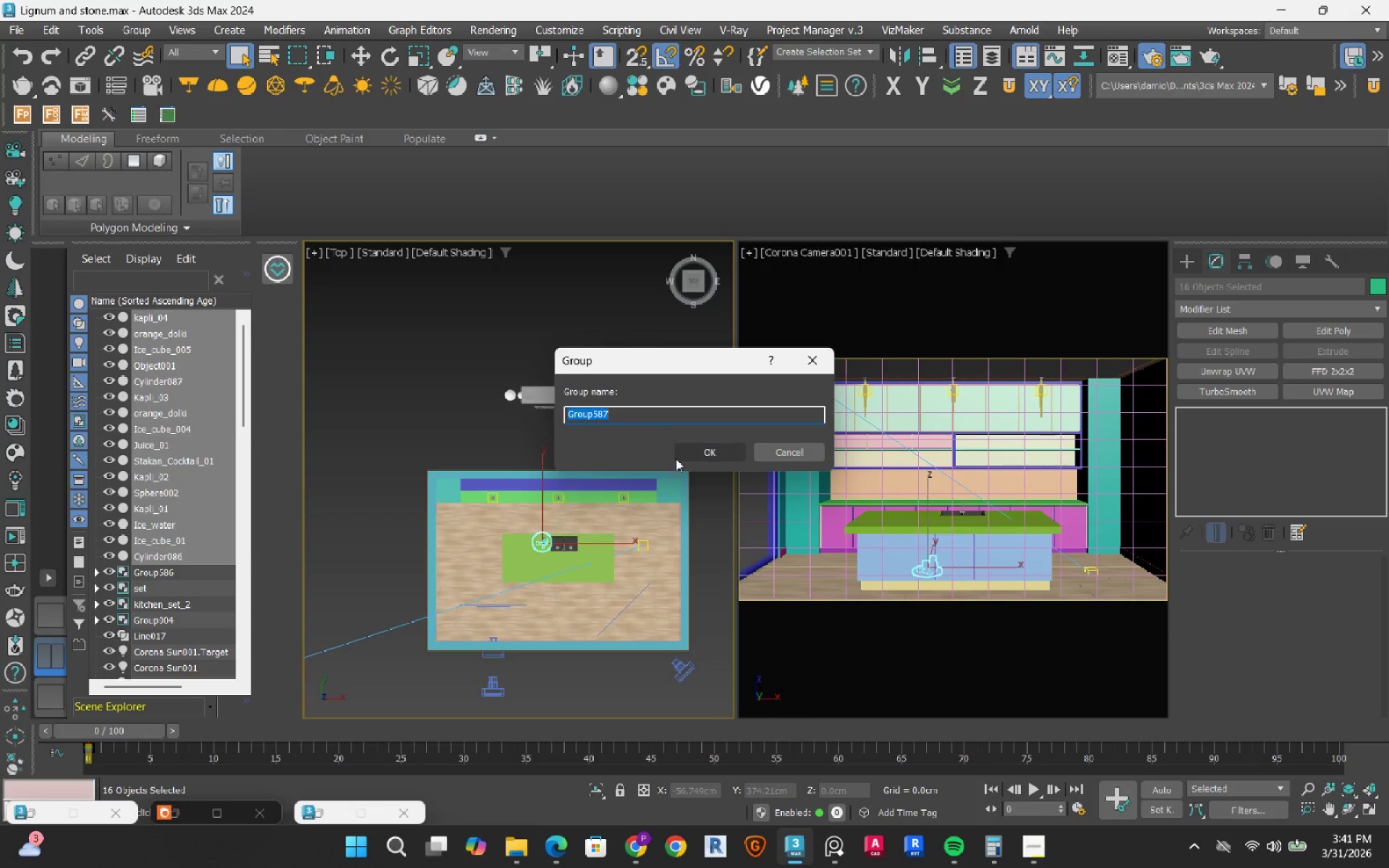 
left_click([687, 456])
 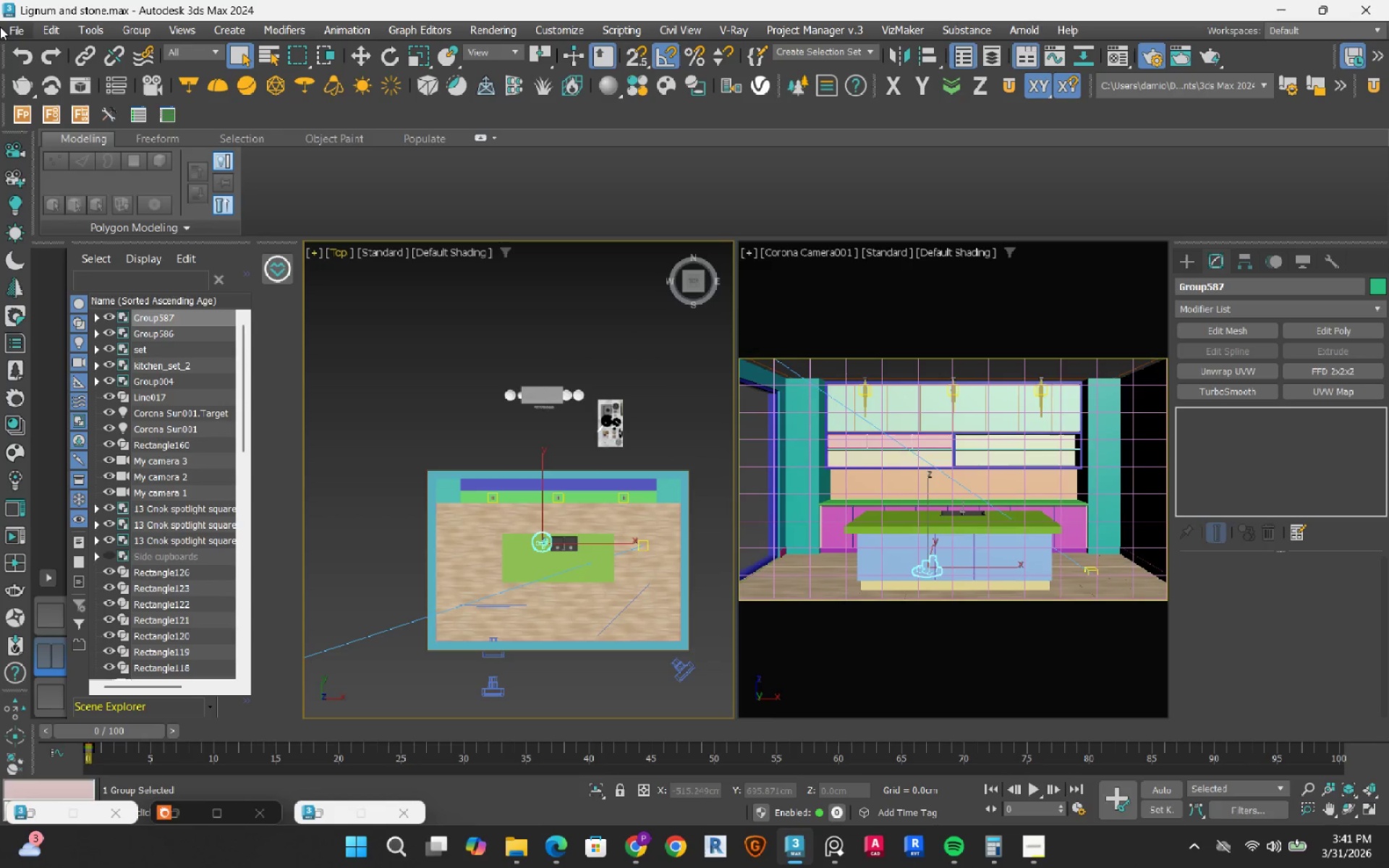 
left_click([16, 27])
 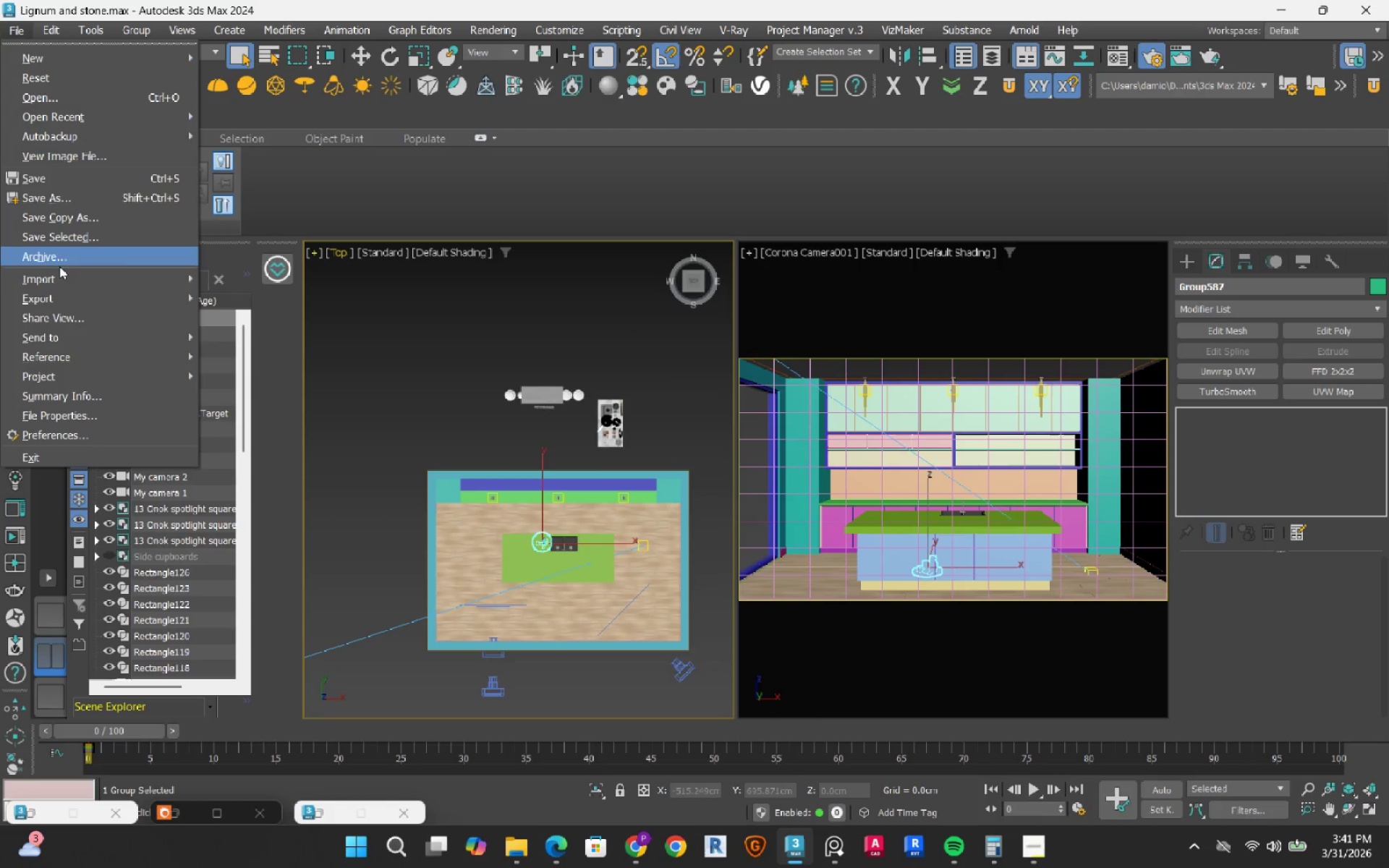 
left_click([59, 272])
 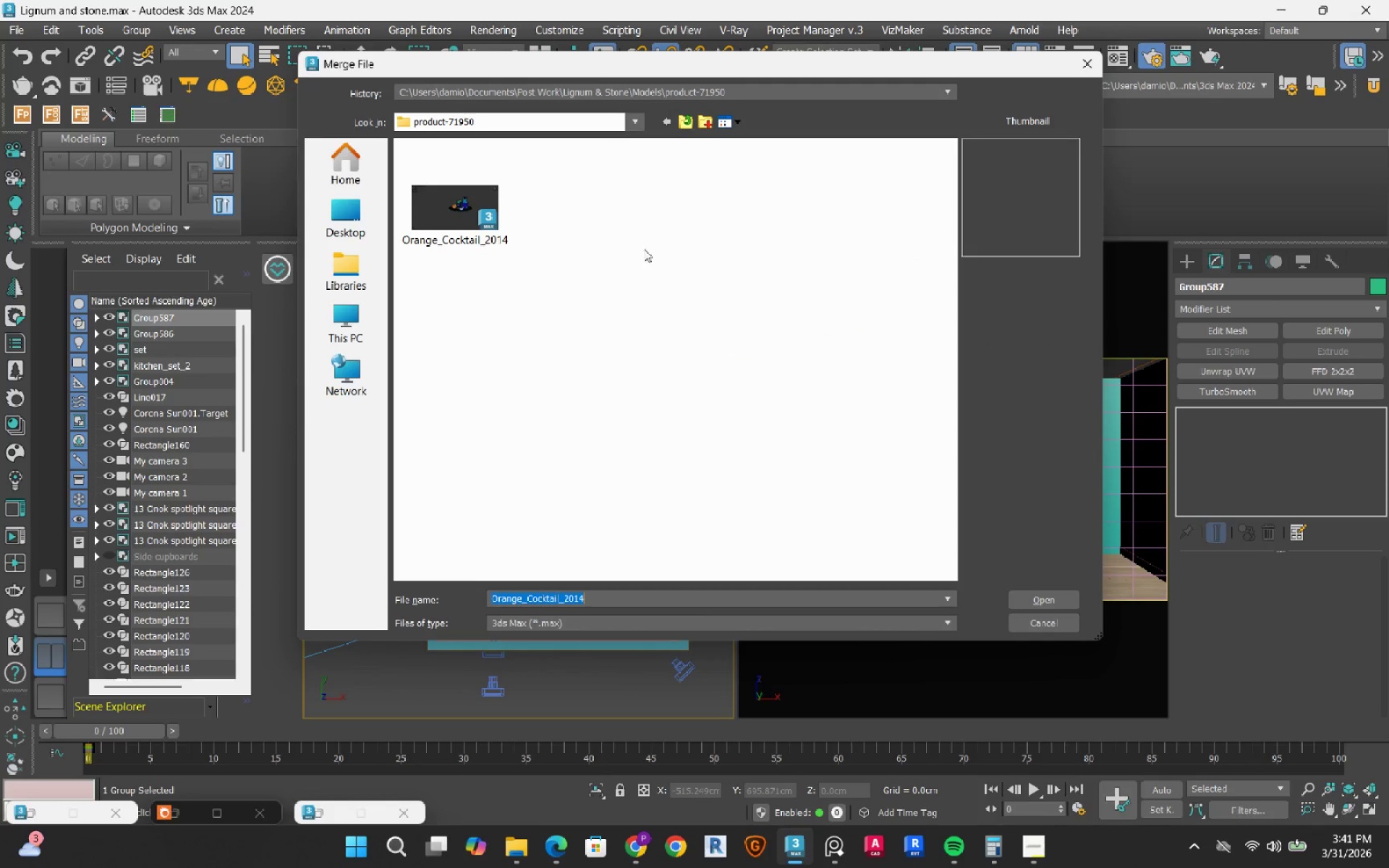 
left_click([692, 127])
 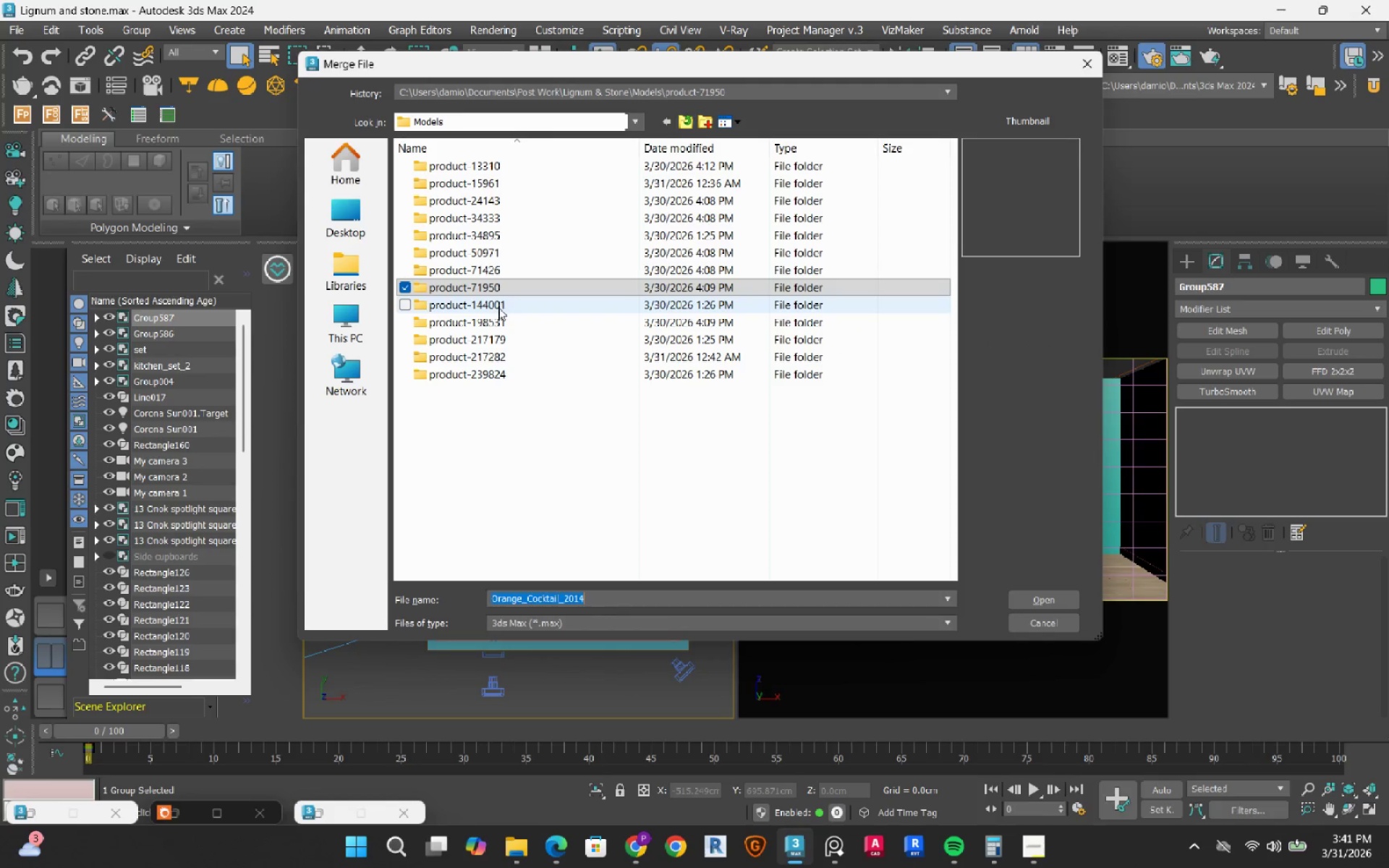 
double_click([498, 307])
 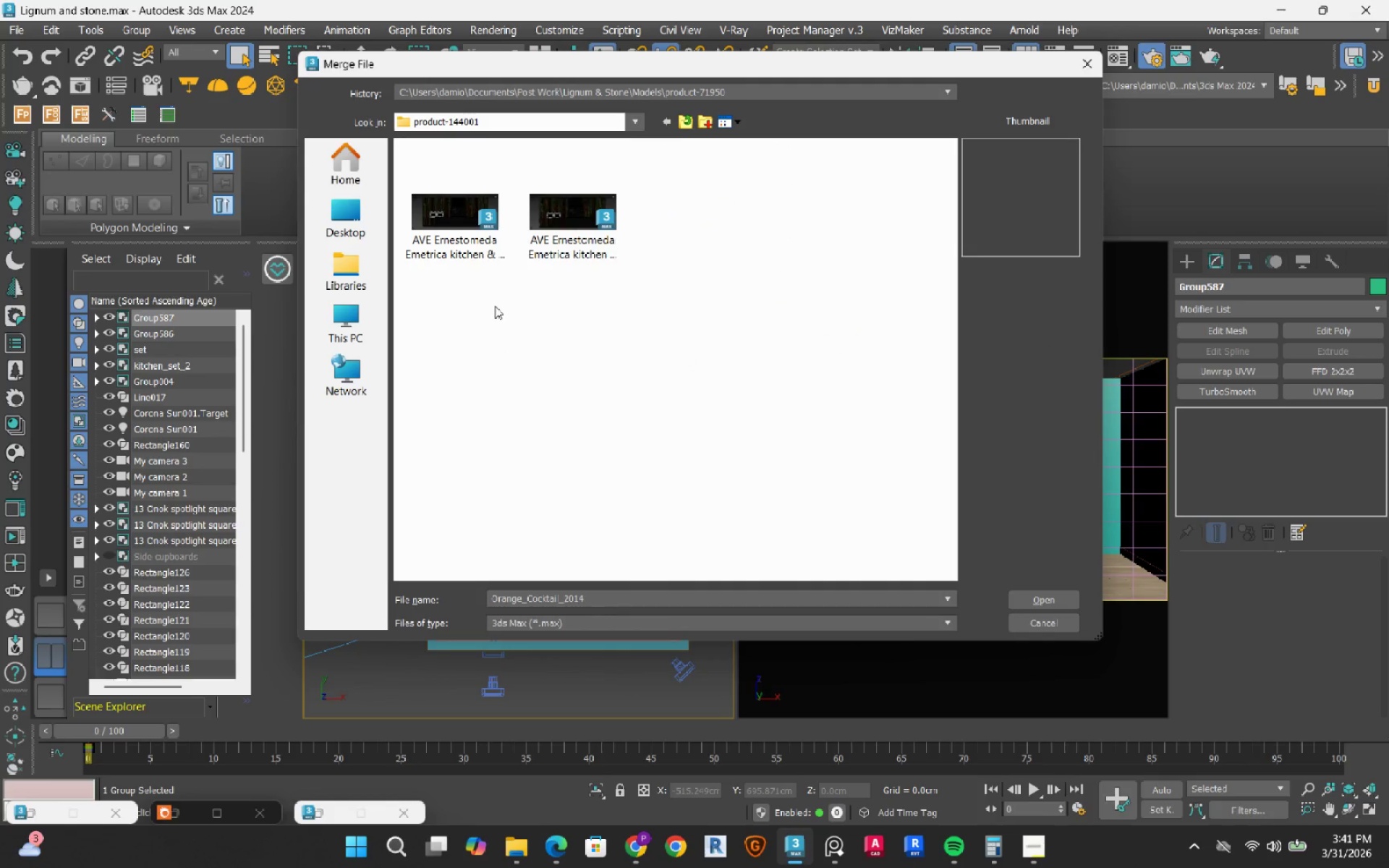 
left_click([492, 318])
 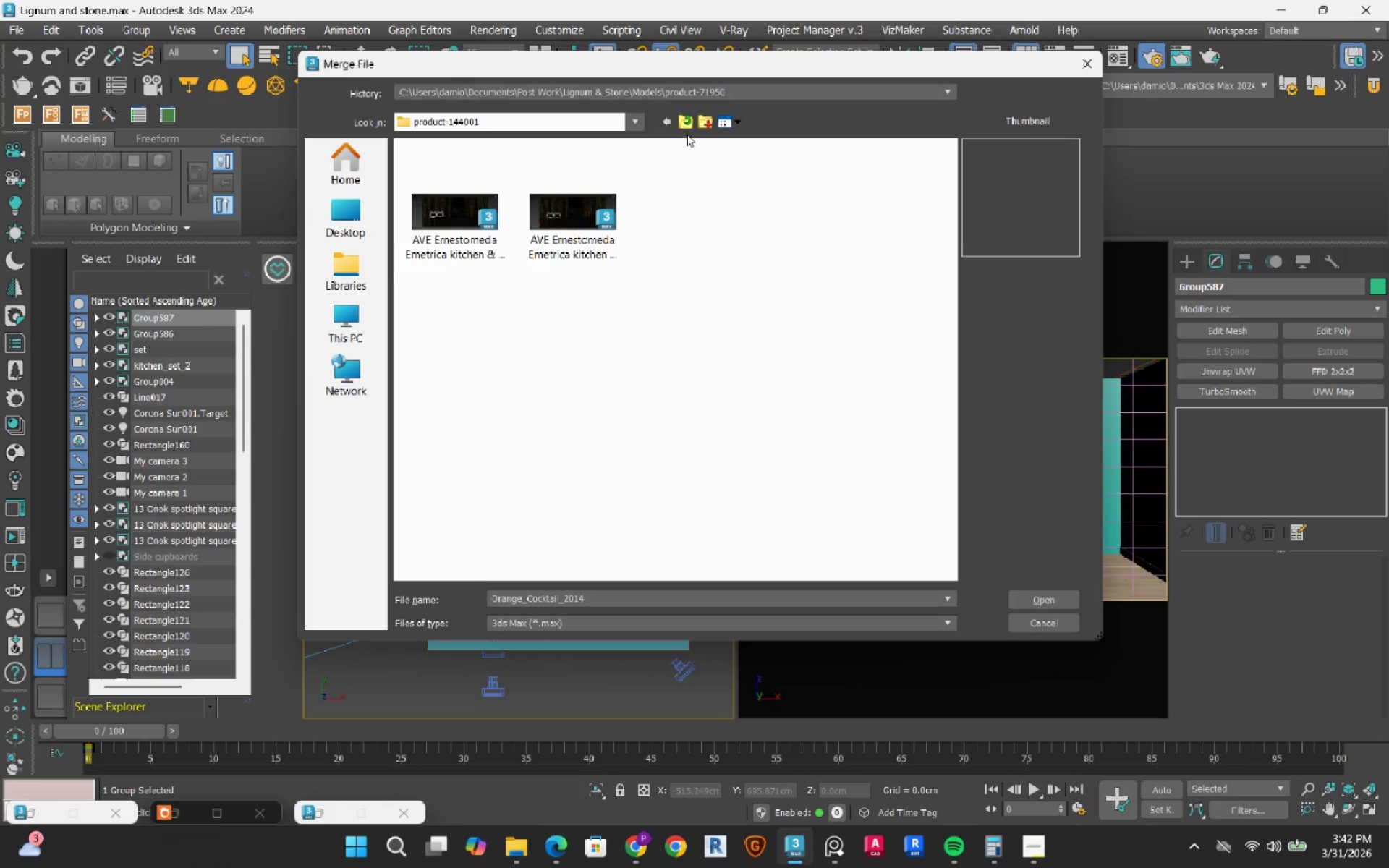 
left_click([687, 124])
 